 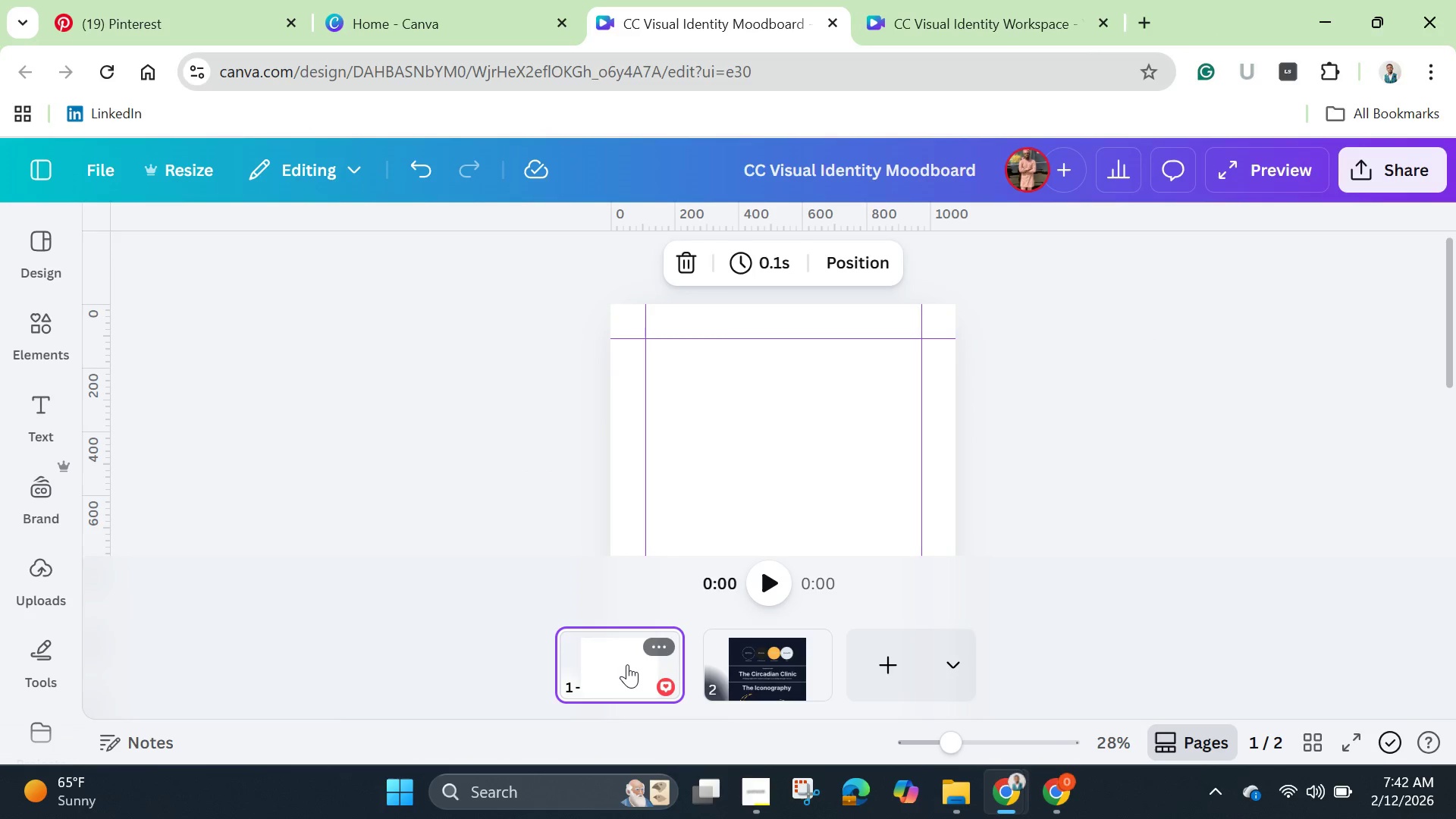 
left_click([687, 253])
 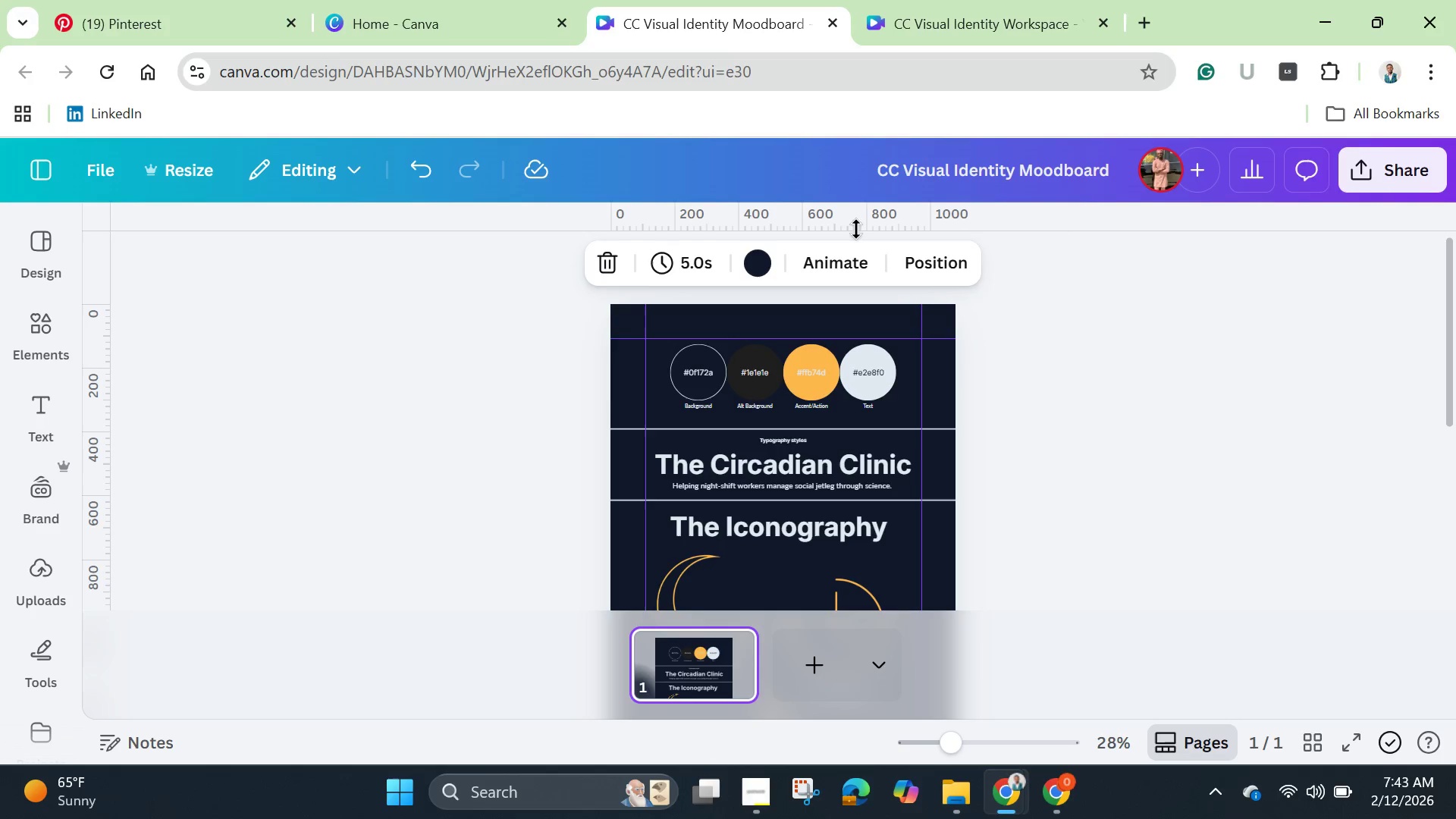 
wait(7.31)
 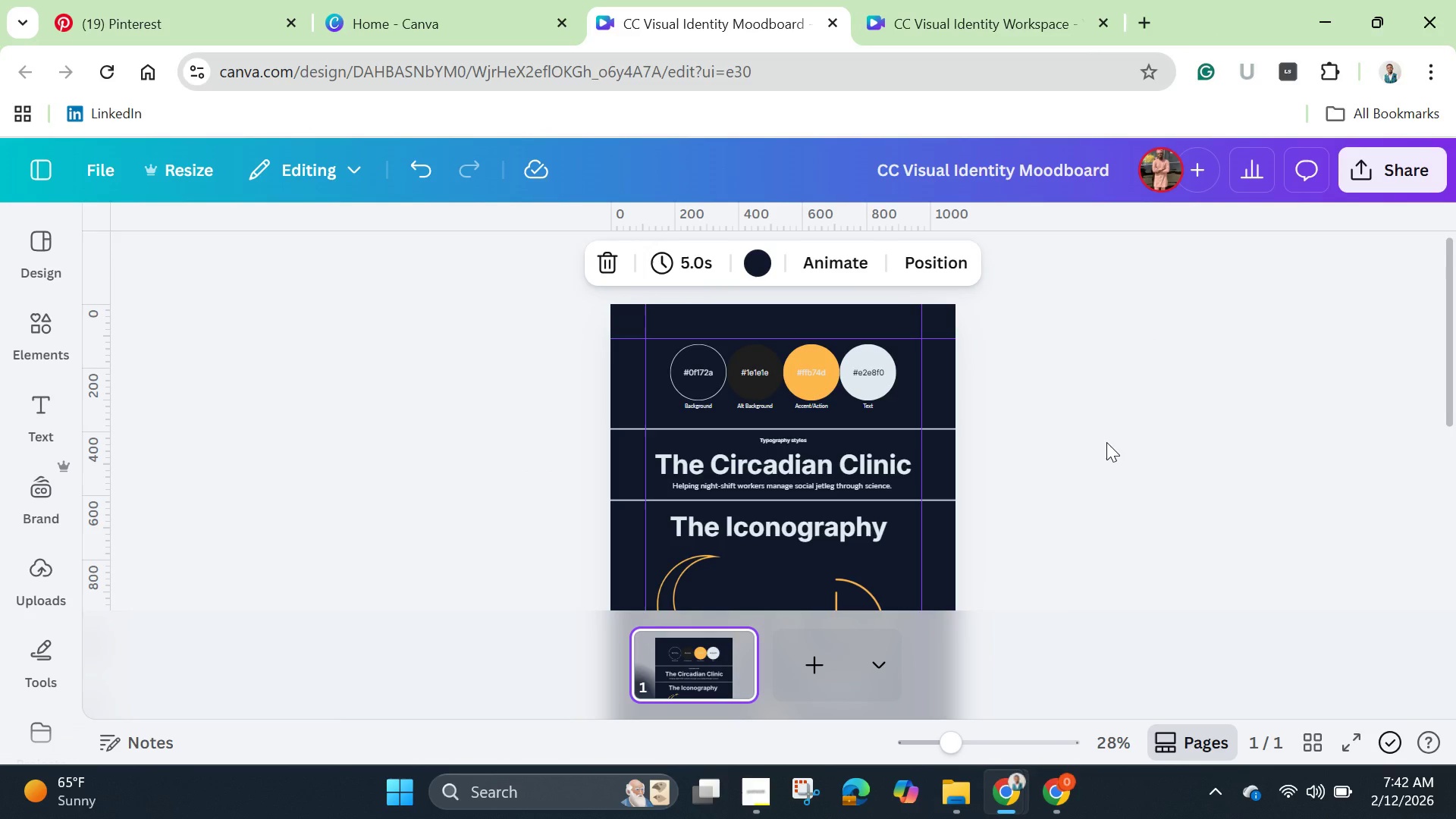 
right_click([729, 16])
 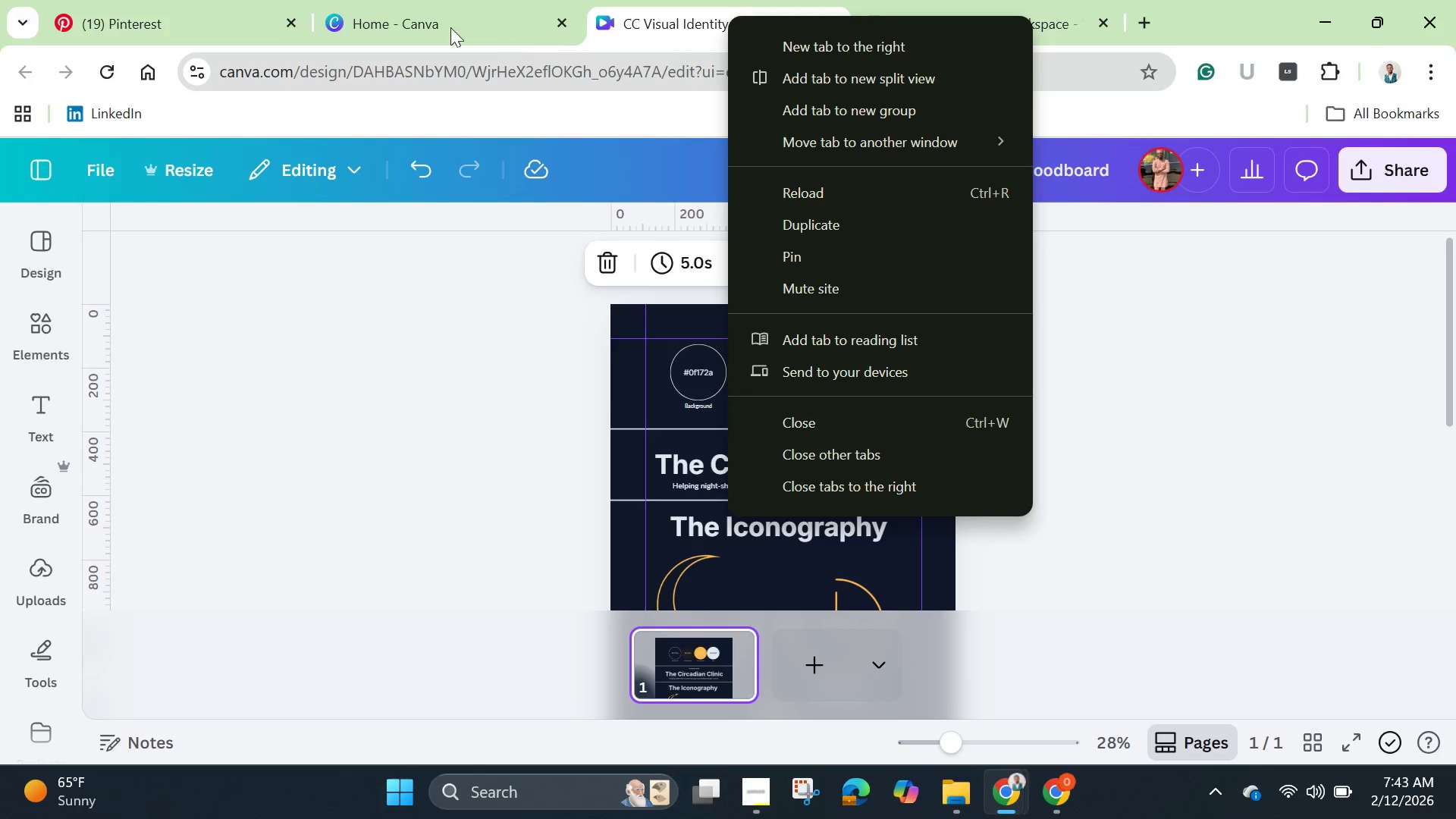 
left_click([406, 17])
 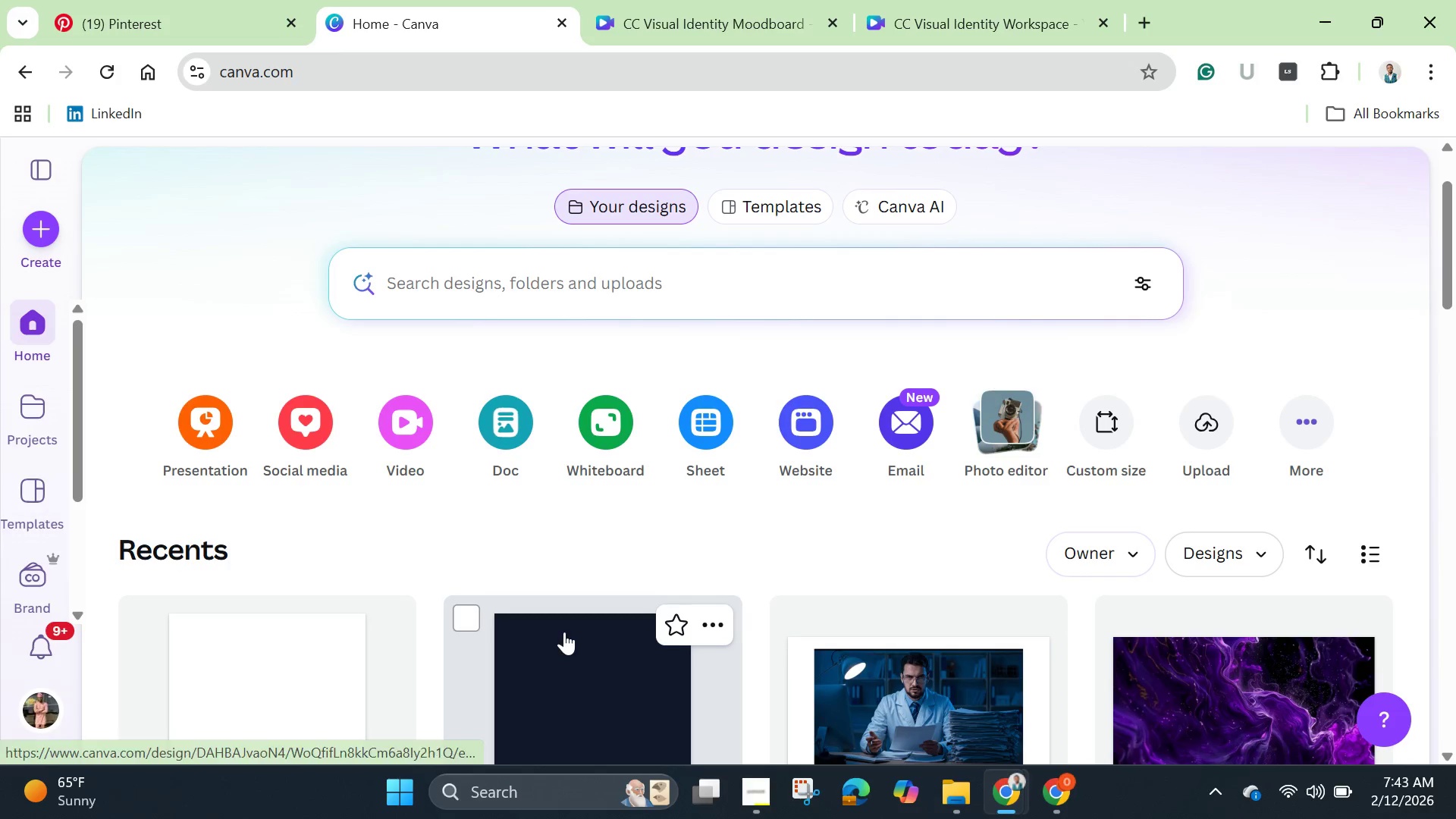 
scroll: coordinate [564, 632], scroll_direction: down, amount: 1.0
 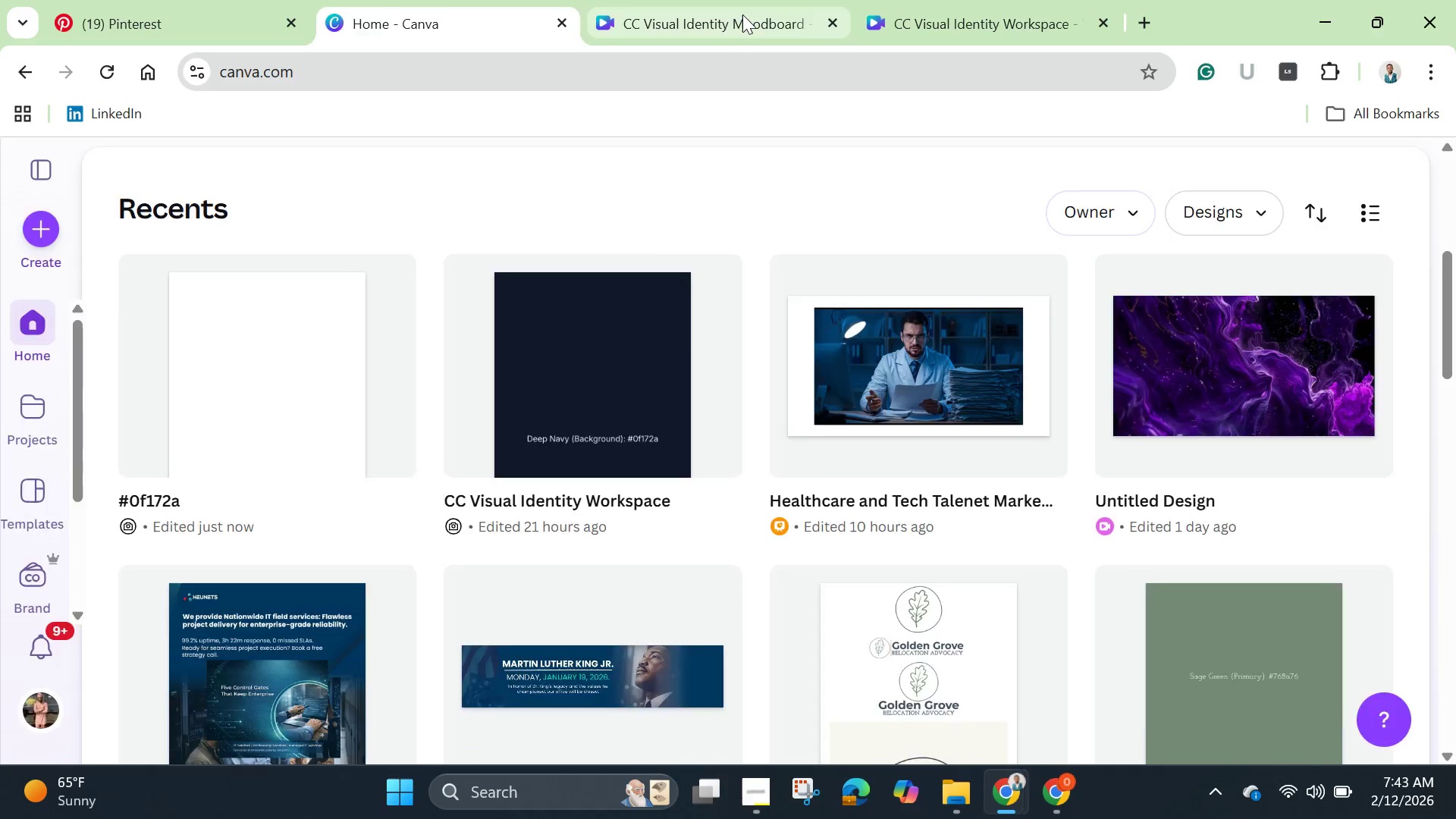 
wait(6.88)
 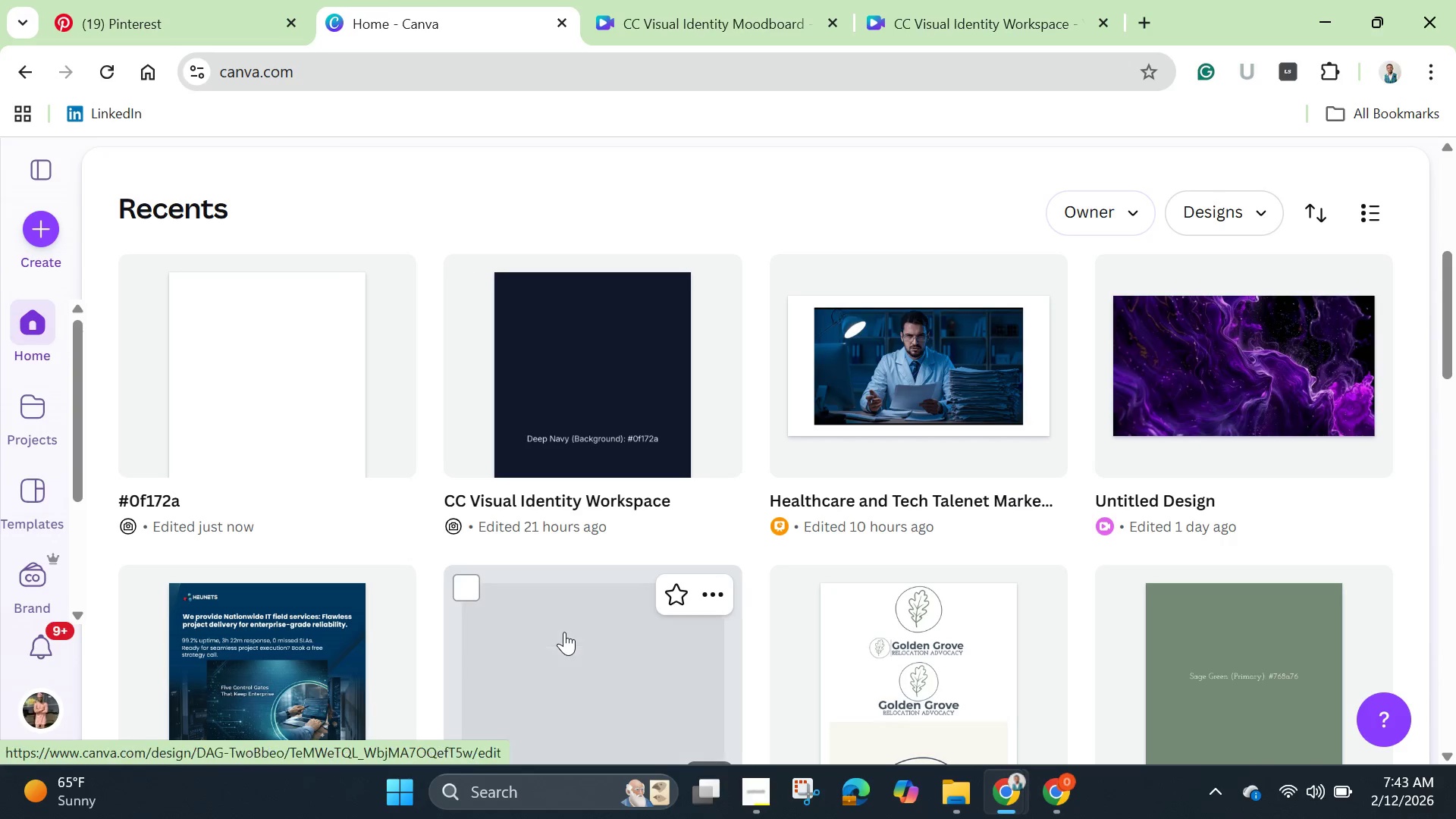 
left_click([441, 12])
 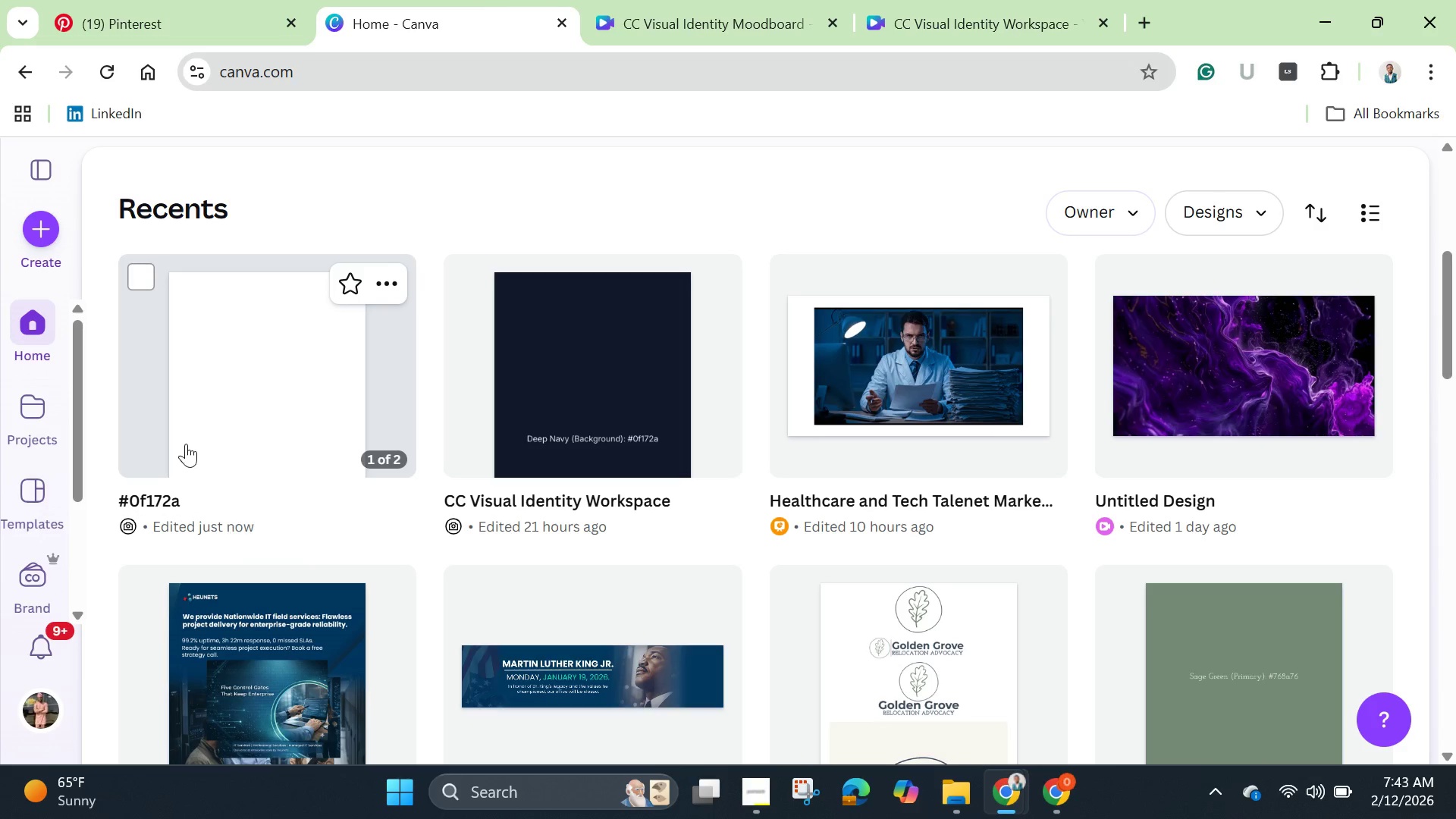 
right_click([194, 426])
 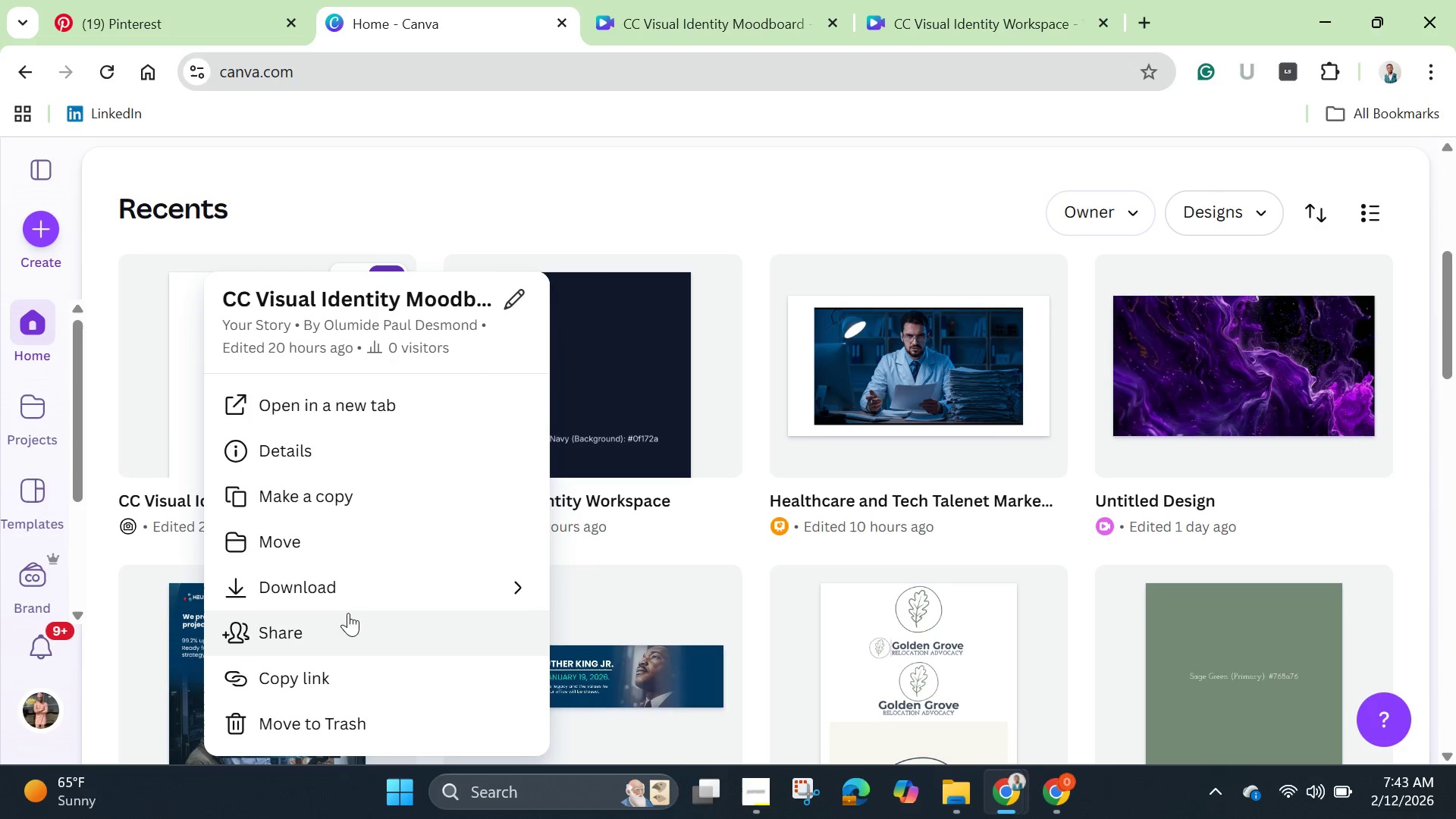 
scroll: coordinate [356, 587], scroll_direction: down, amount: 1.0
 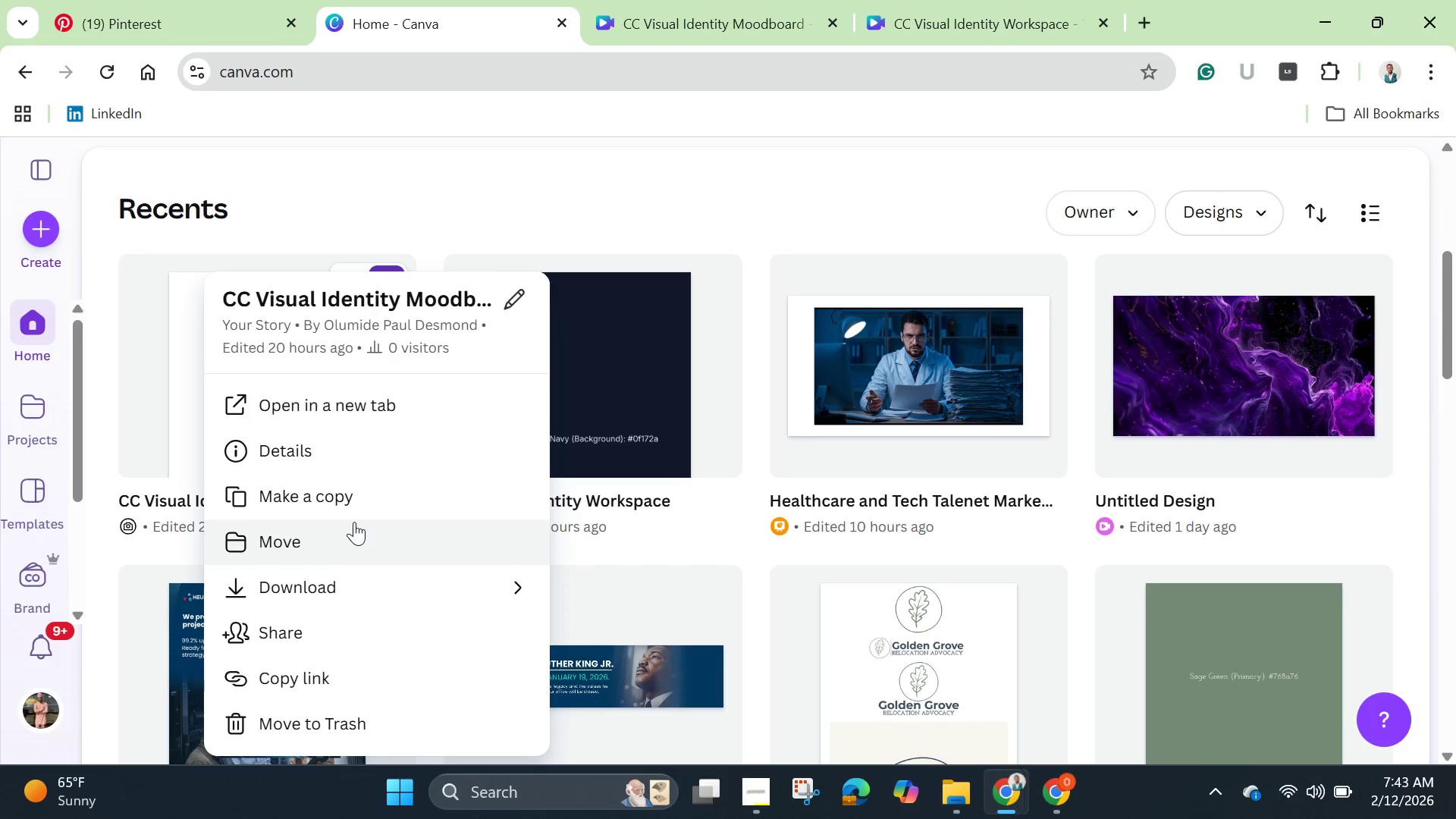 
left_click([354, 488])
 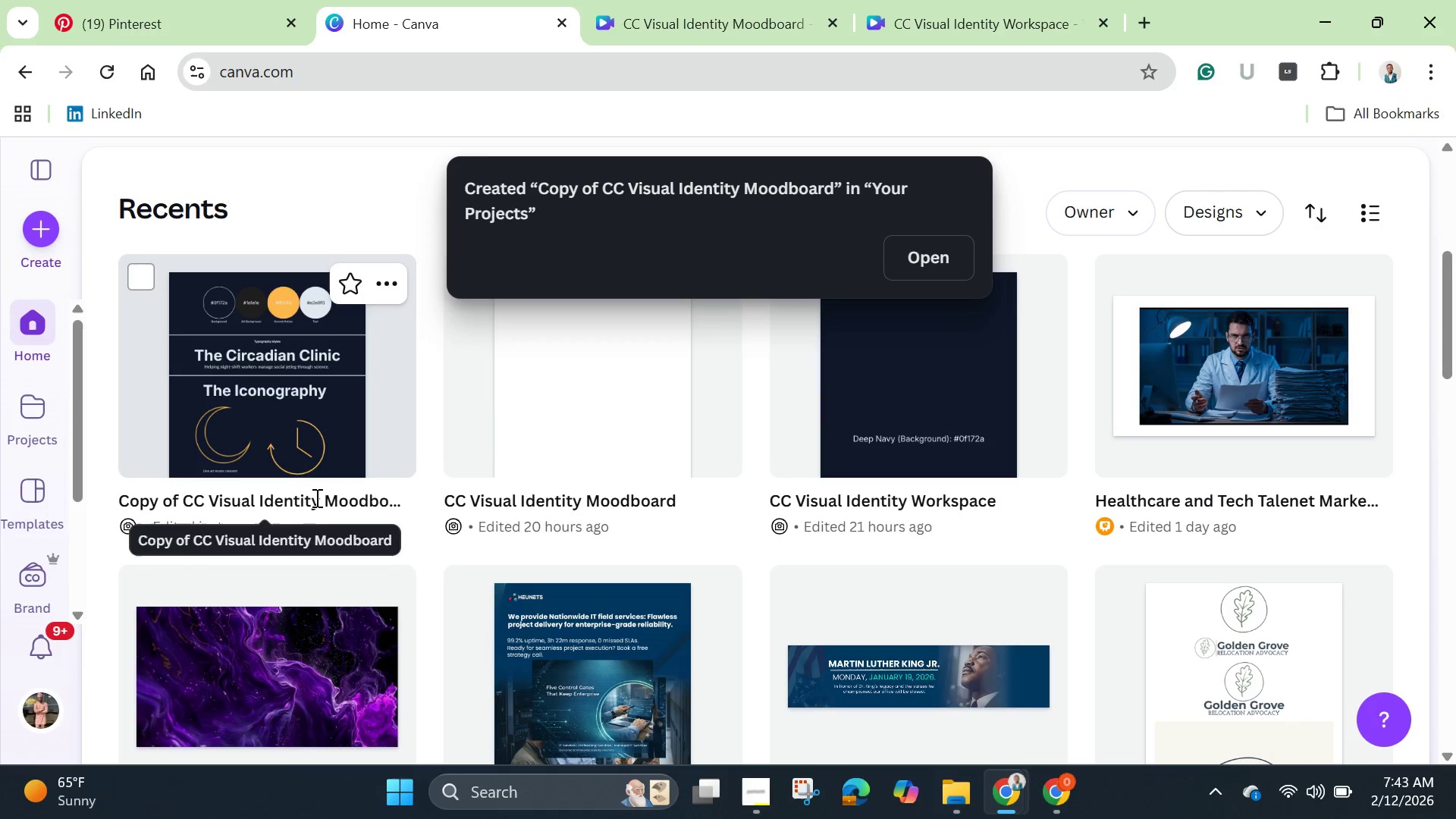 
left_click([291, 432])
 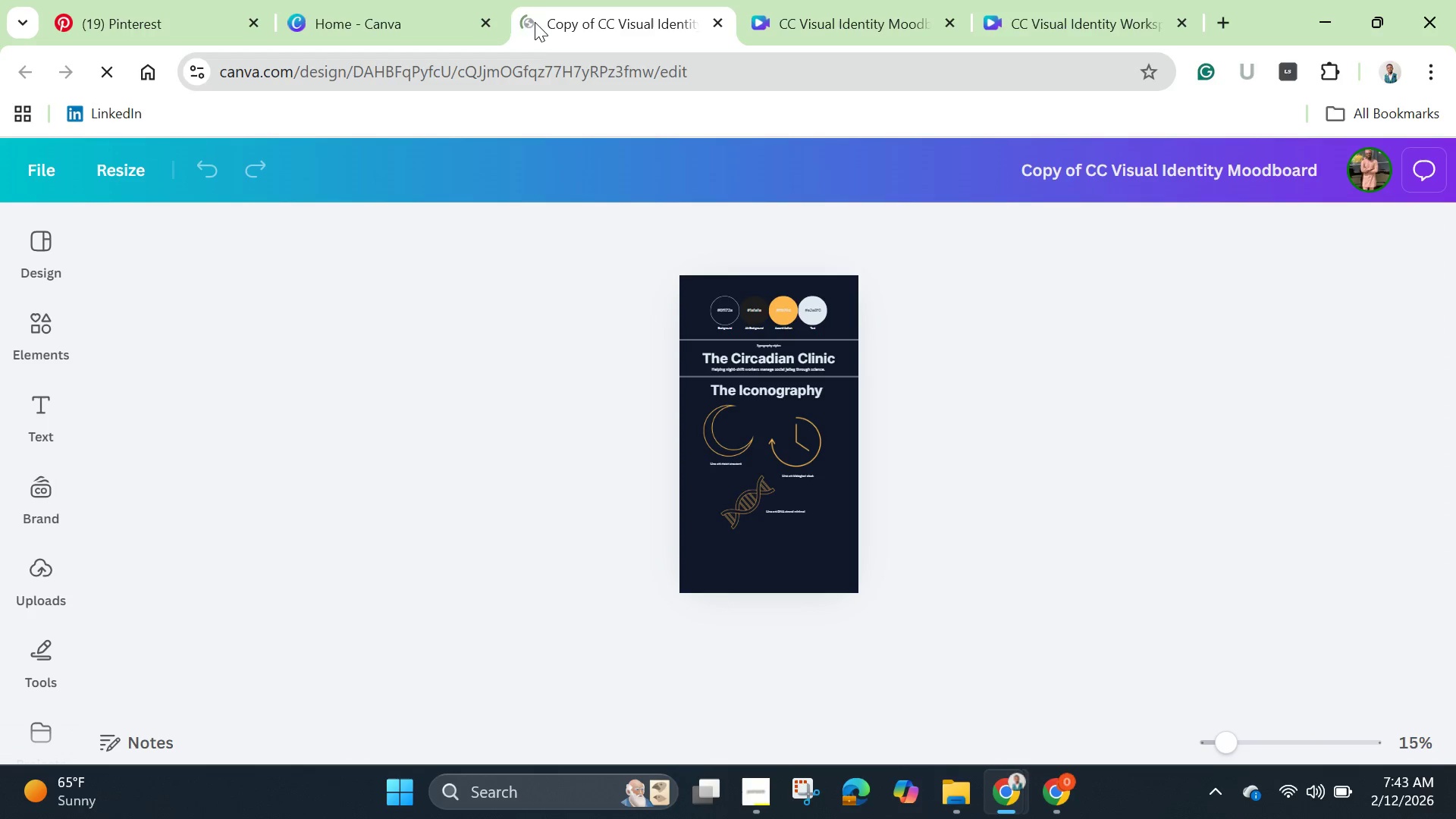 
wait(14.21)
 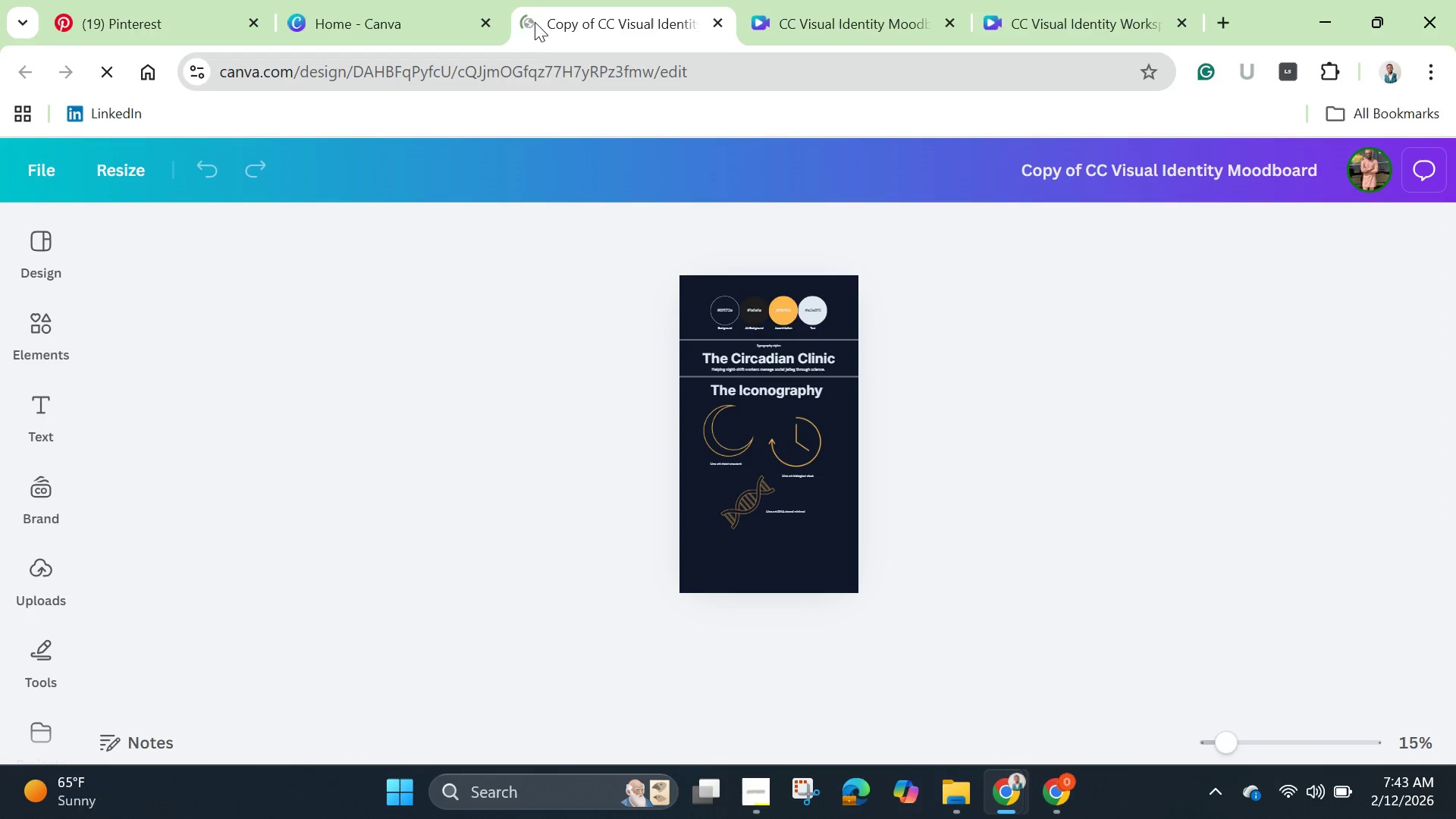 
mouse_move([814, 792])
 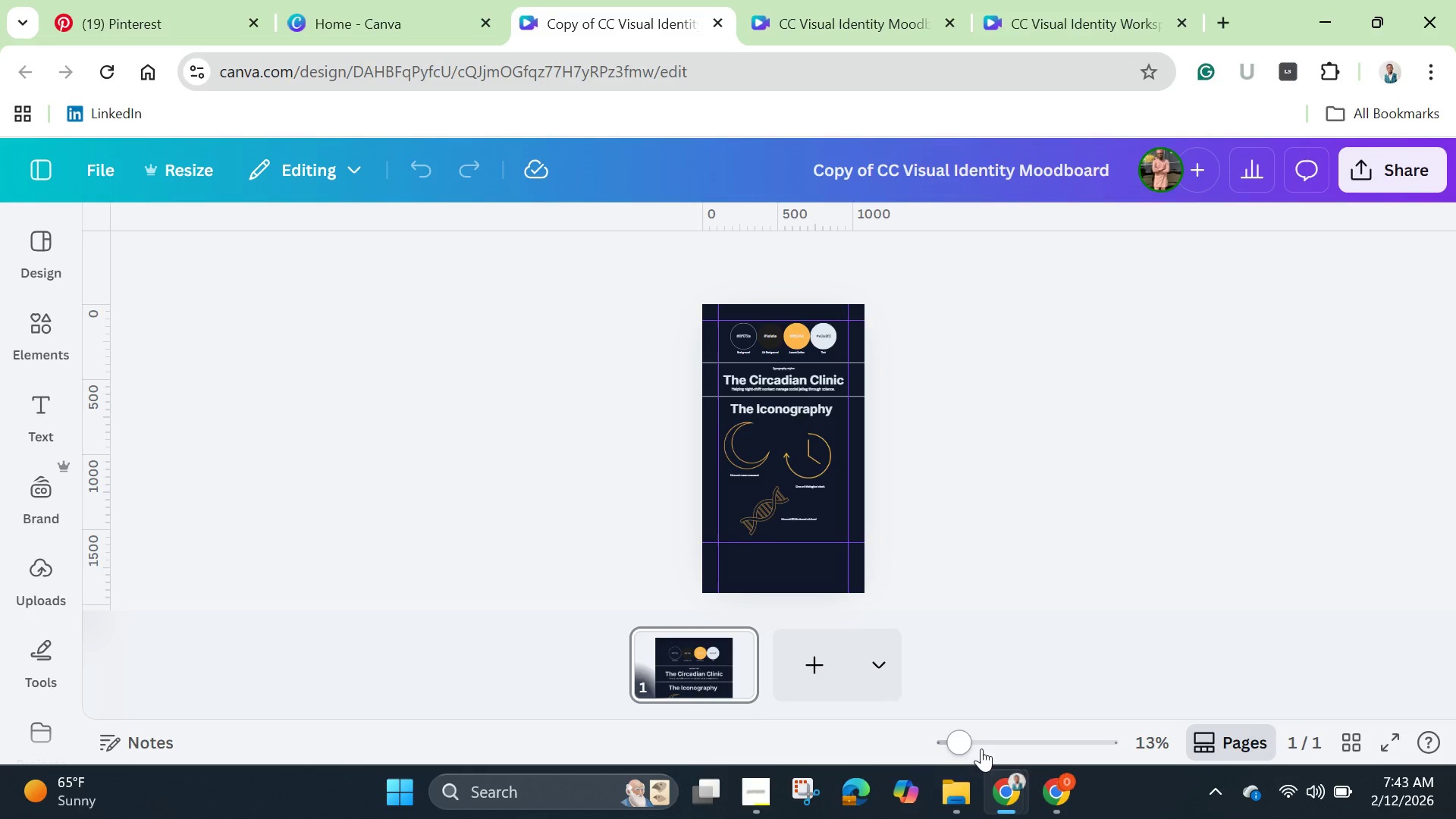 
left_click_drag(start_coordinate=[969, 748], to_coordinate=[1010, 769])
 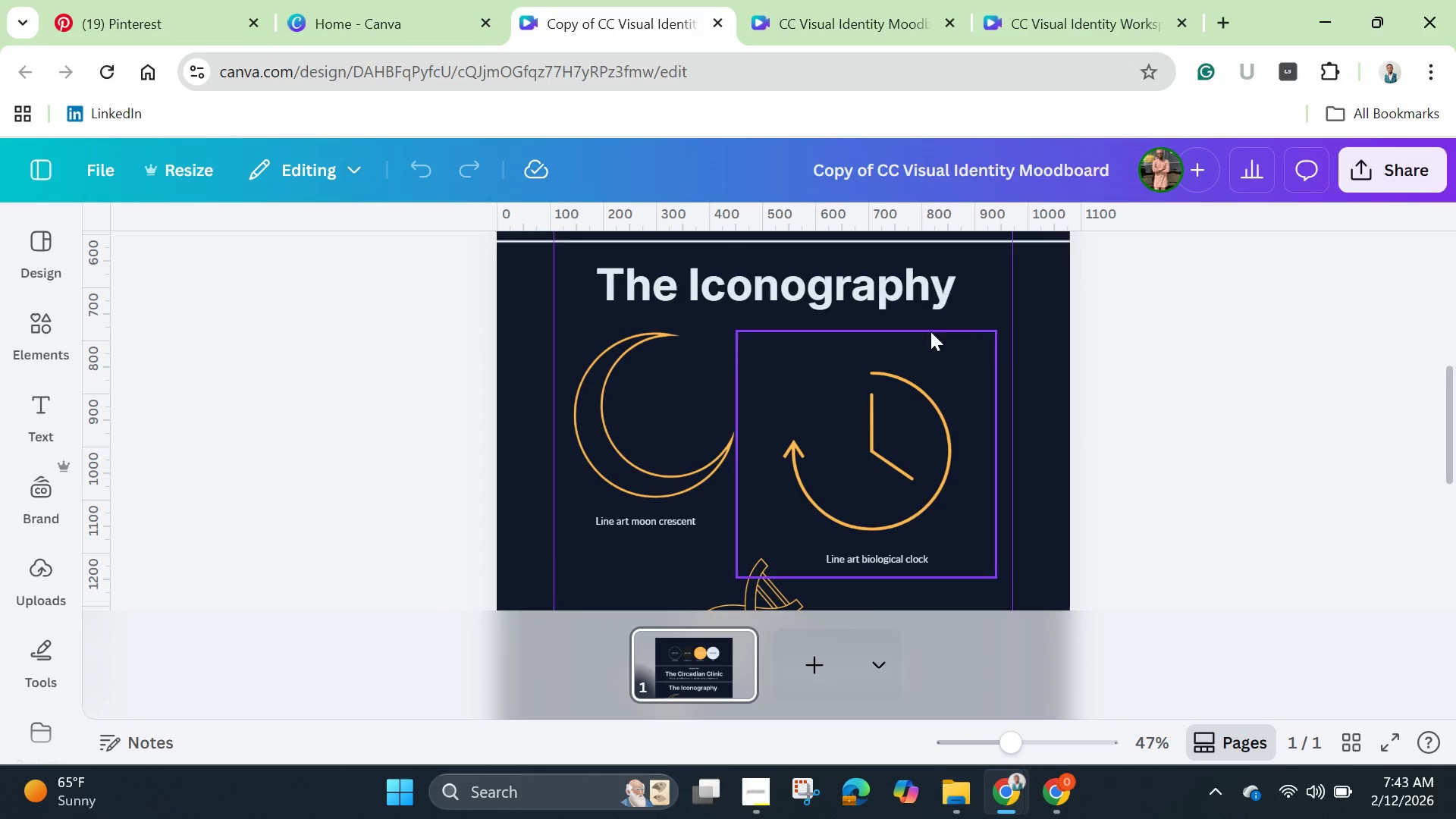 
scroll: coordinate [930, 321], scroll_direction: down, amount: 3.0
 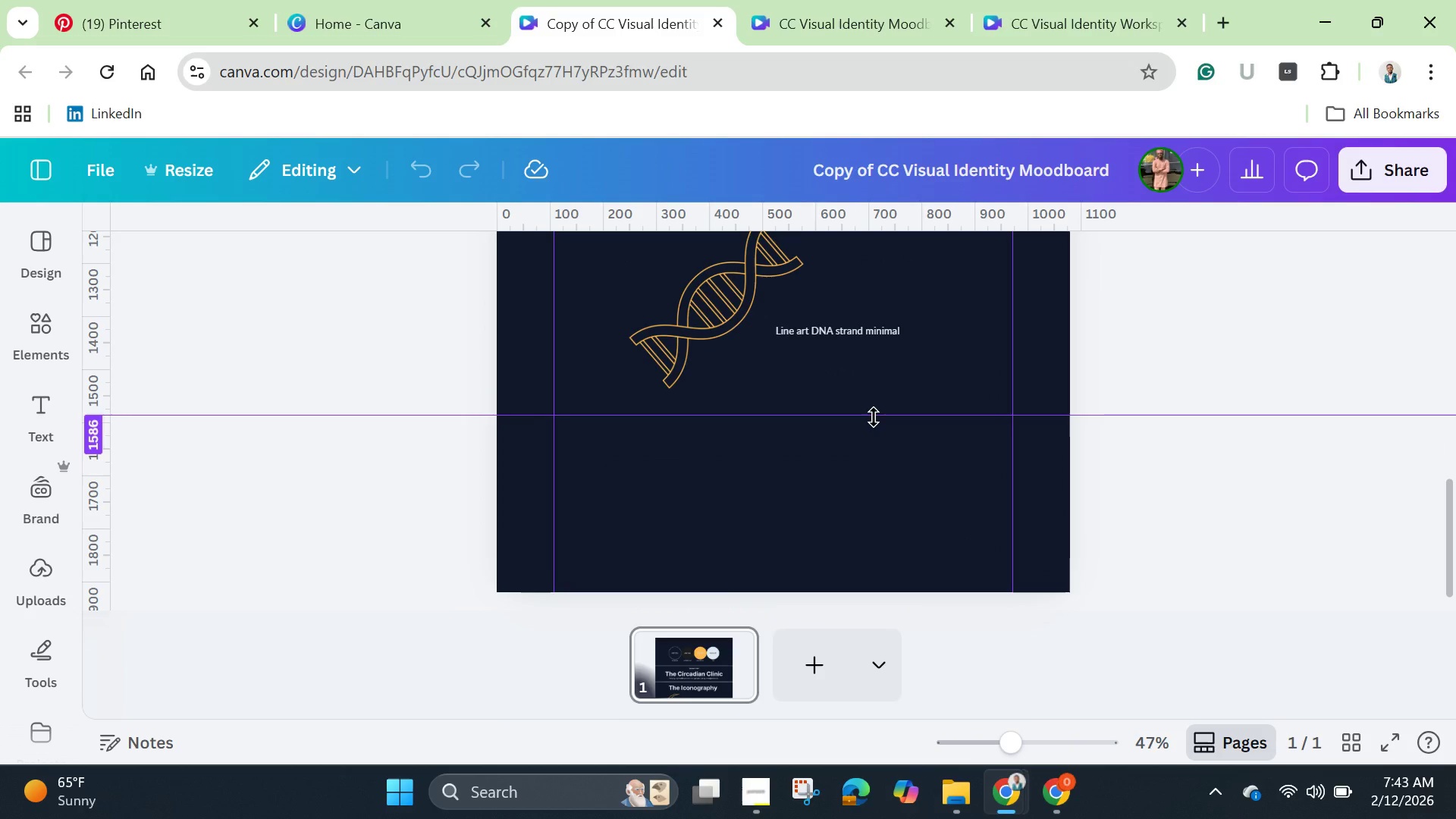 
left_click_drag(start_coordinate=[874, 417], to_coordinate=[875, 533])
 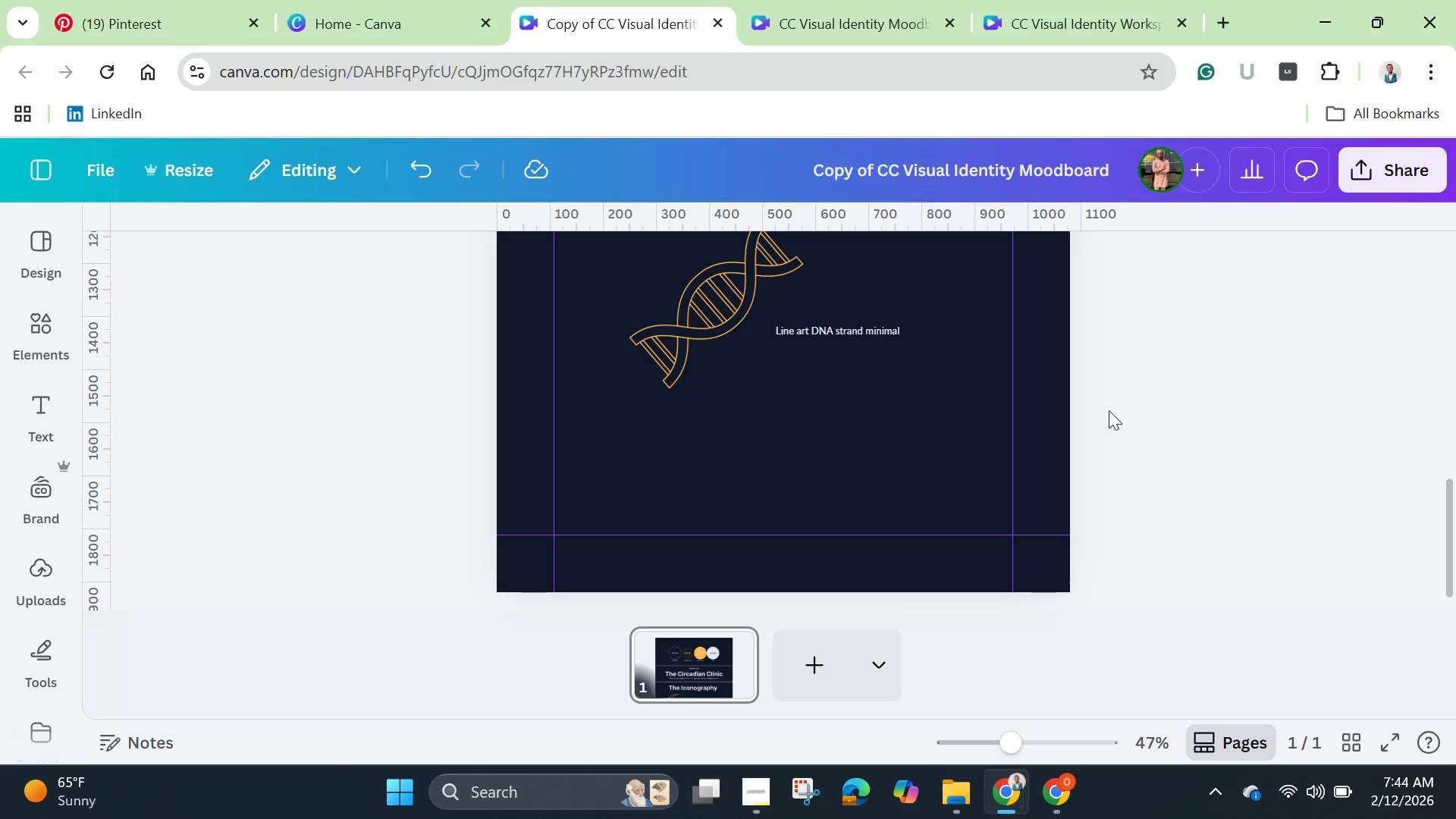 
left_click([1109, 410])
 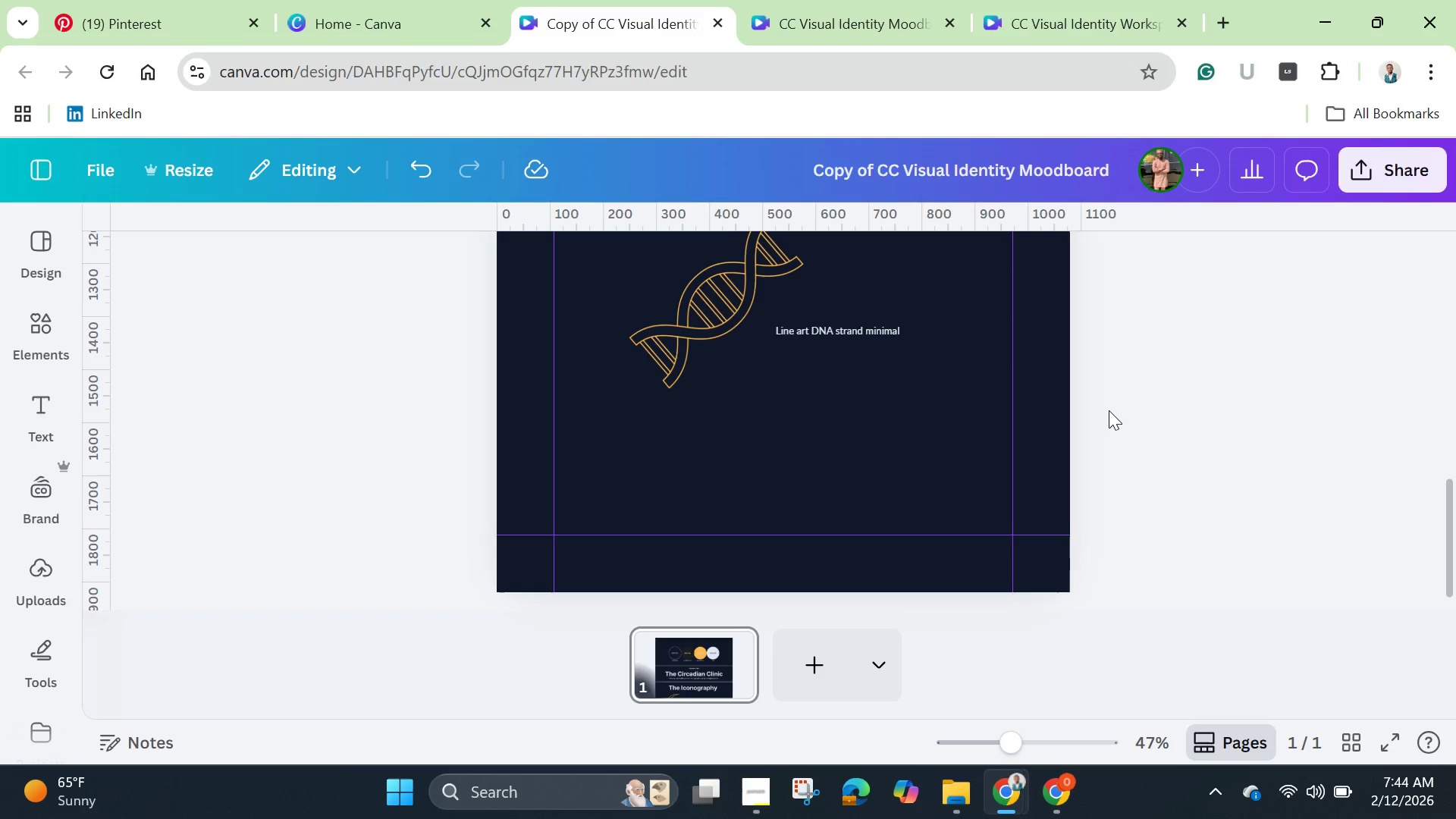 
scroll: coordinate [1109, 410], scroll_direction: up, amount: 1.0
 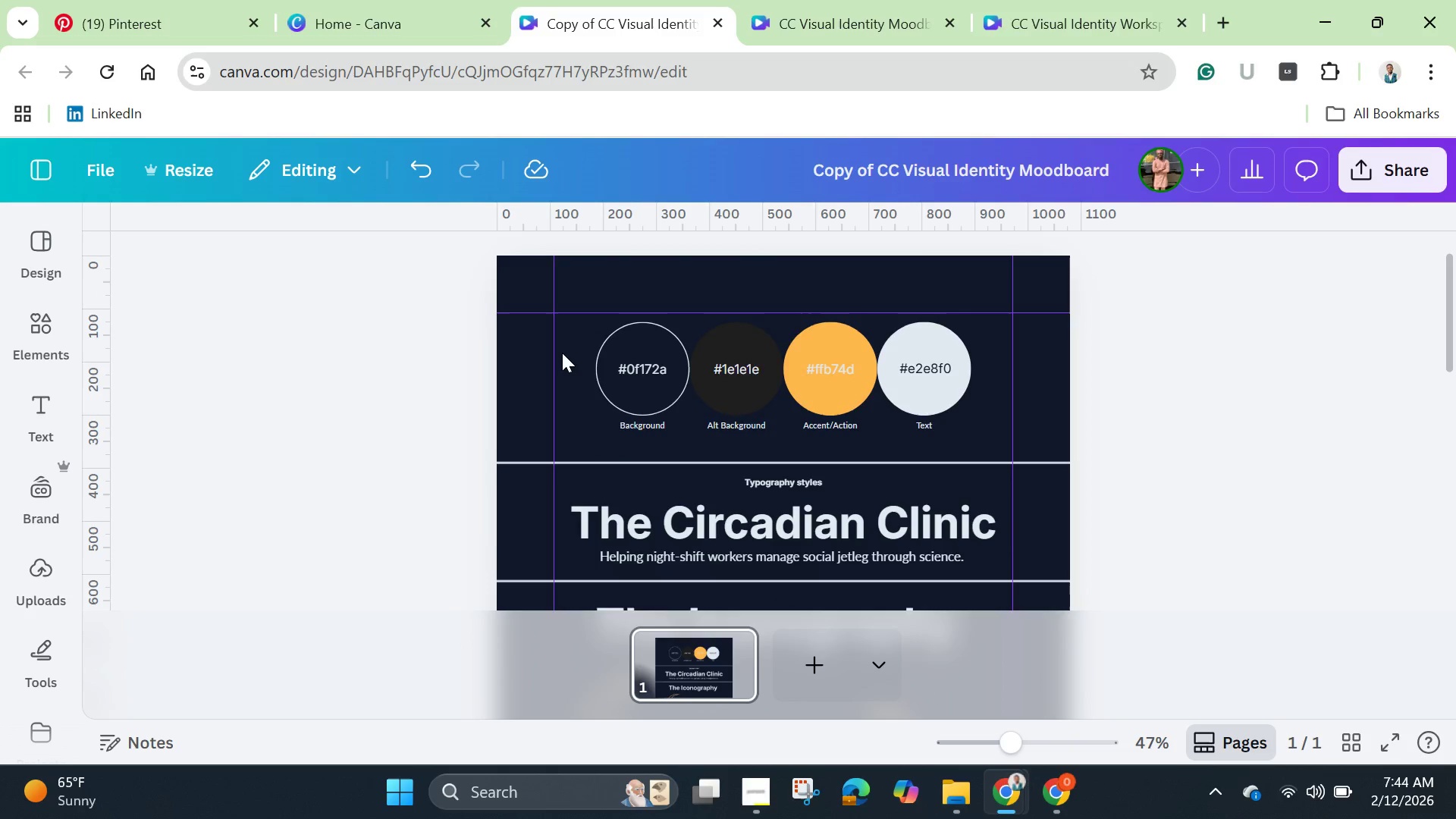 
left_click_drag(start_coordinate=[575, 364], to_coordinate=[973, 434])
 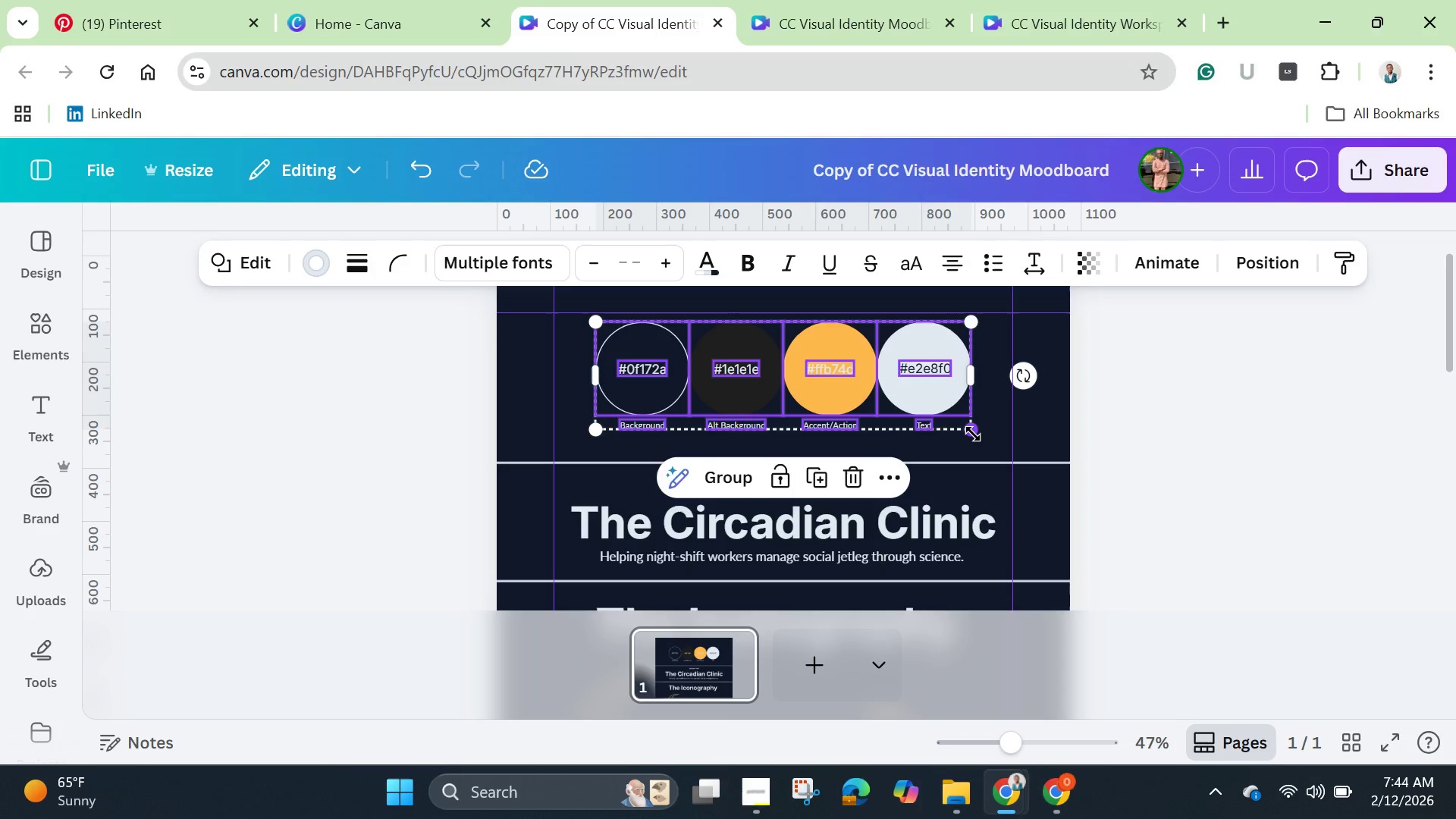 
key(Backspace)
 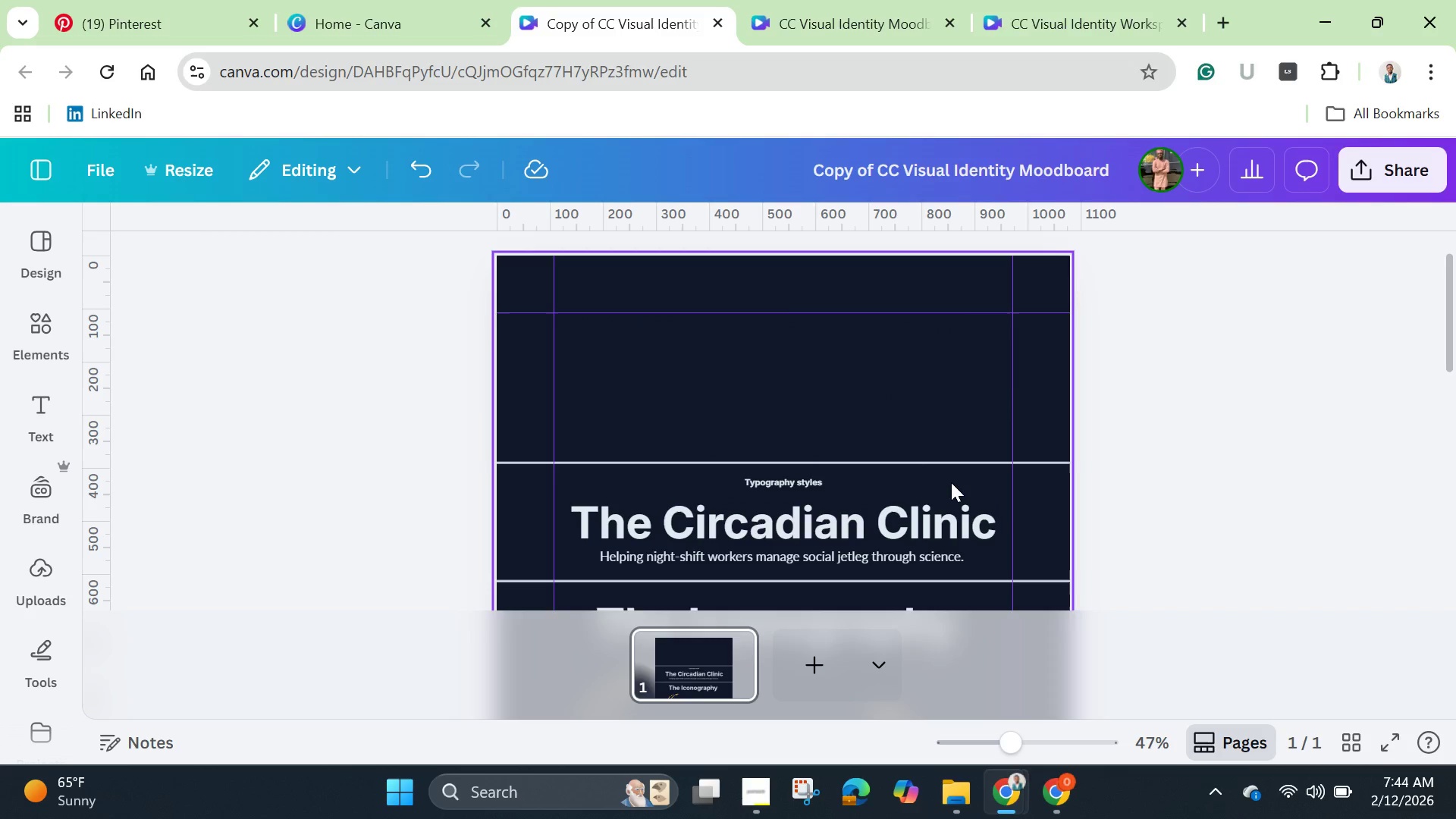 
left_click([954, 471])
 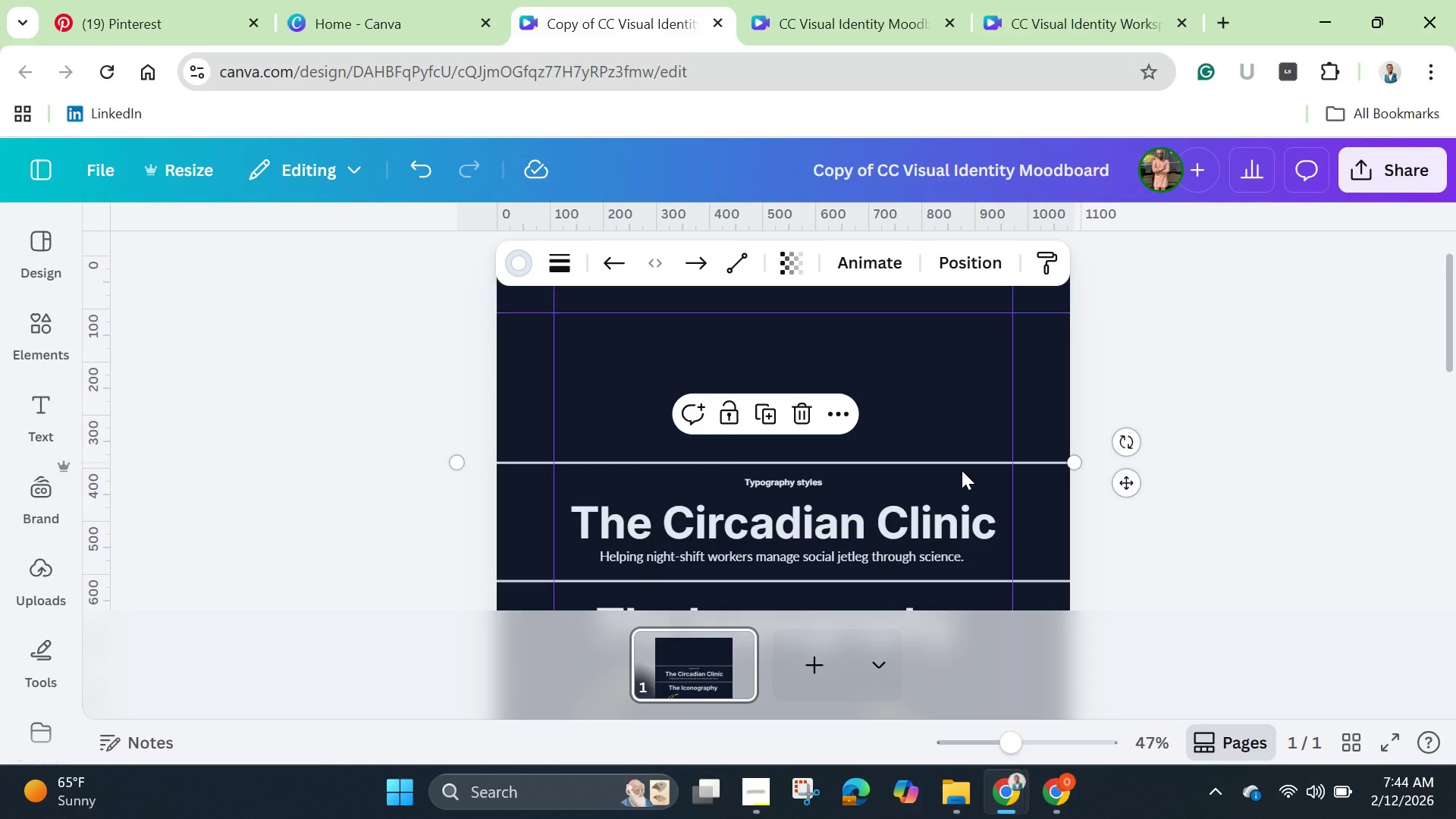 
key(Backspace)
 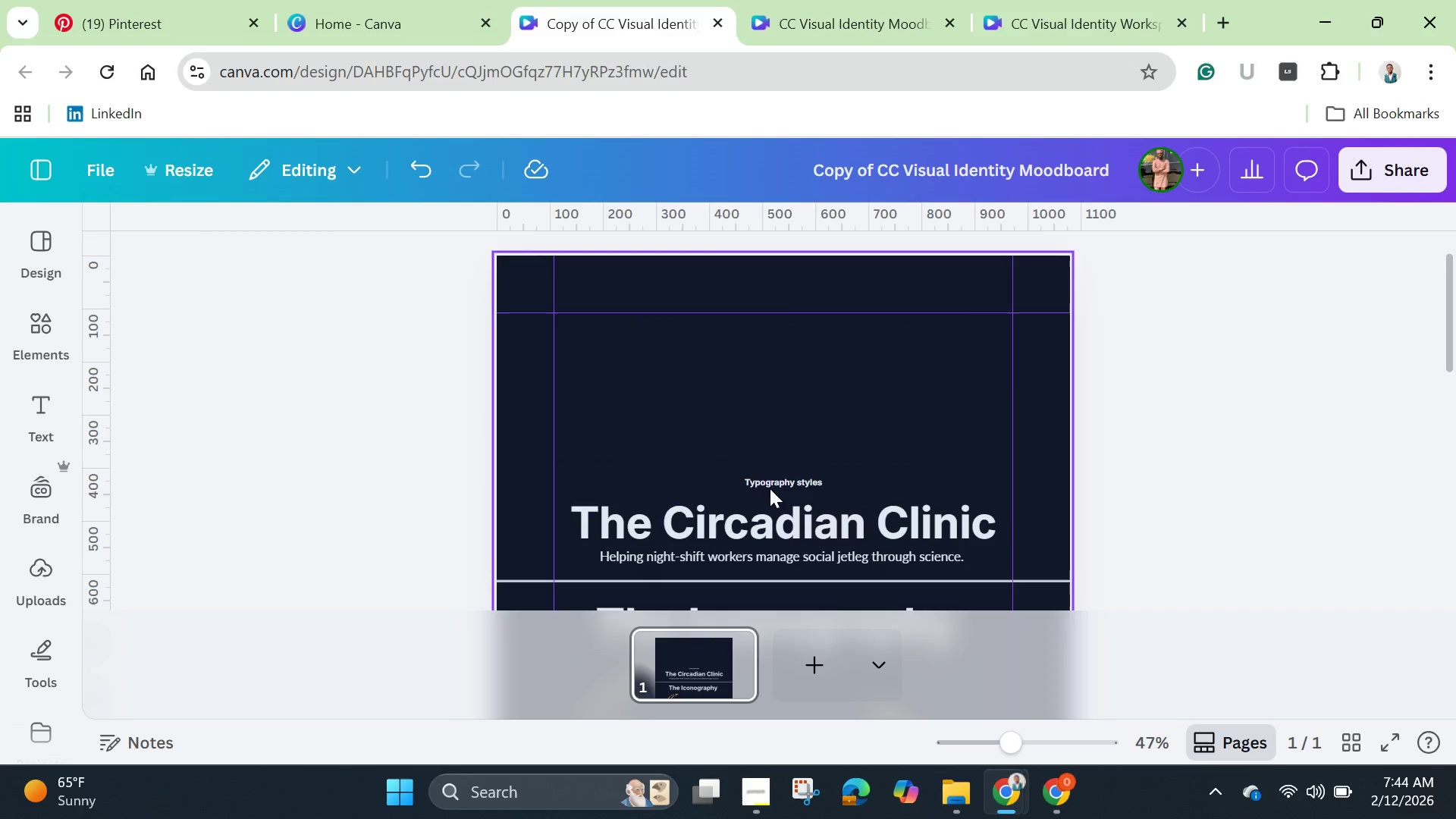 
left_click([772, 485])
 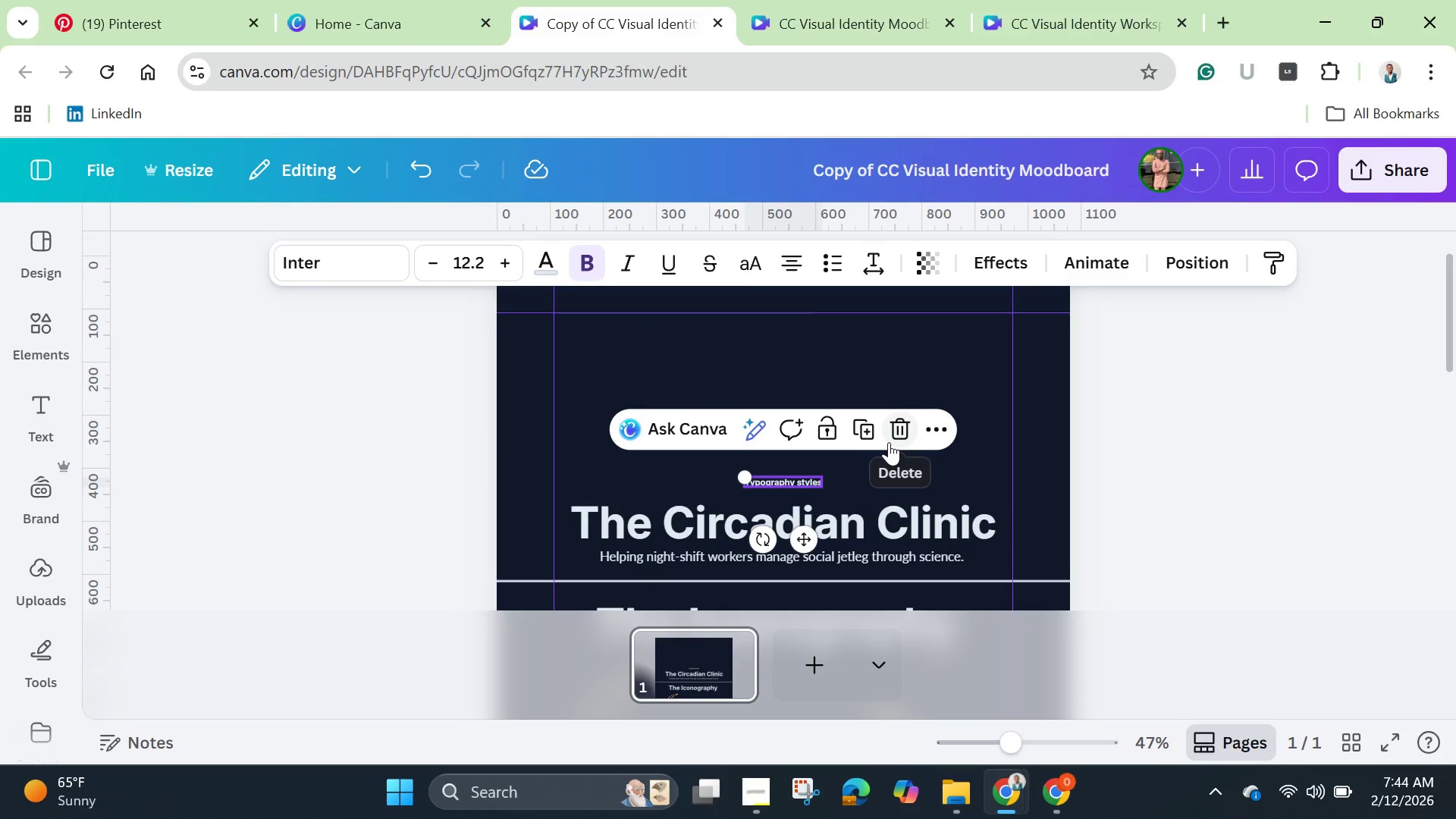 
left_click([894, 435])
 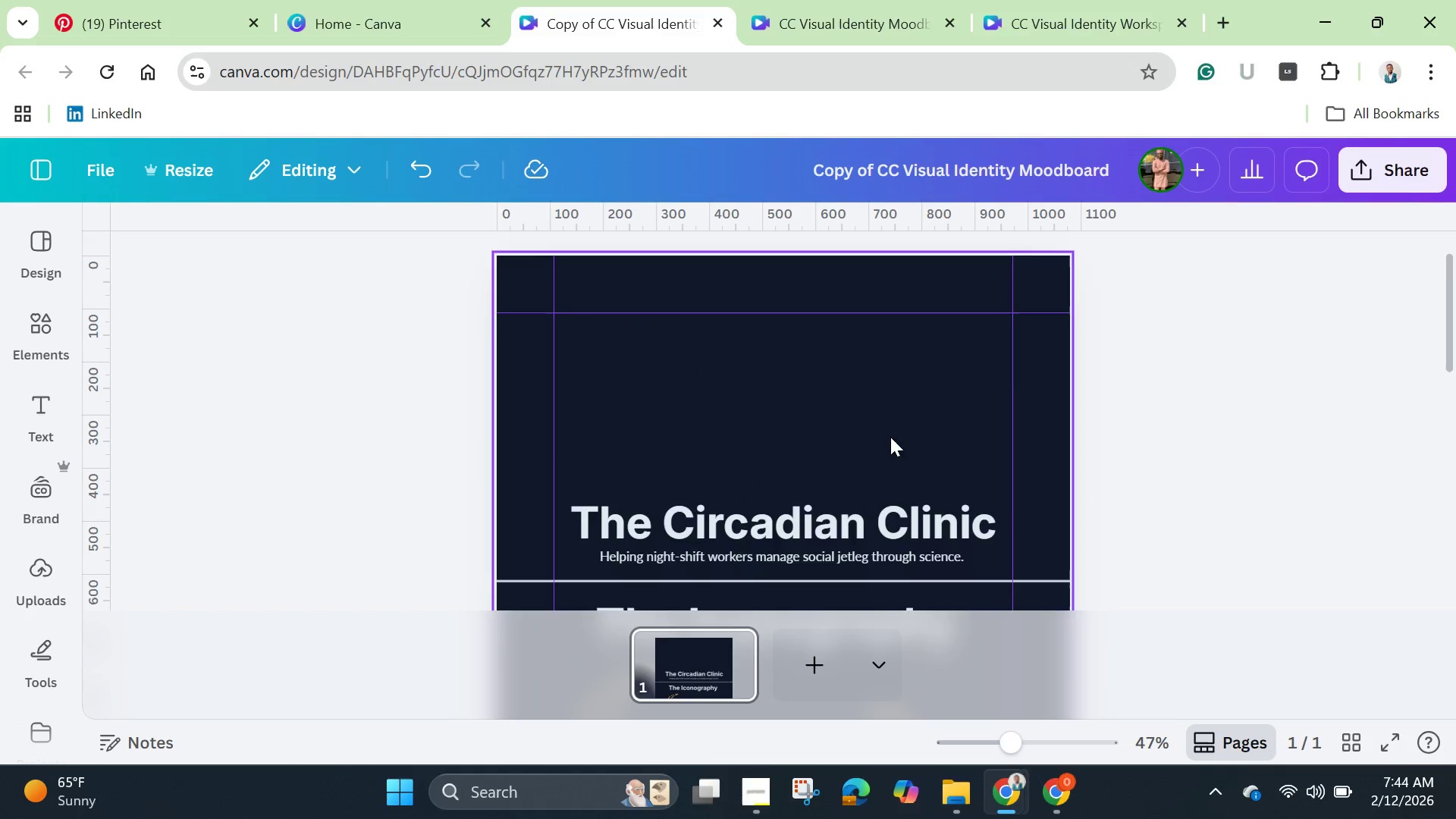 
scroll: coordinate [889, 439], scroll_direction: down, amount: 1.0
 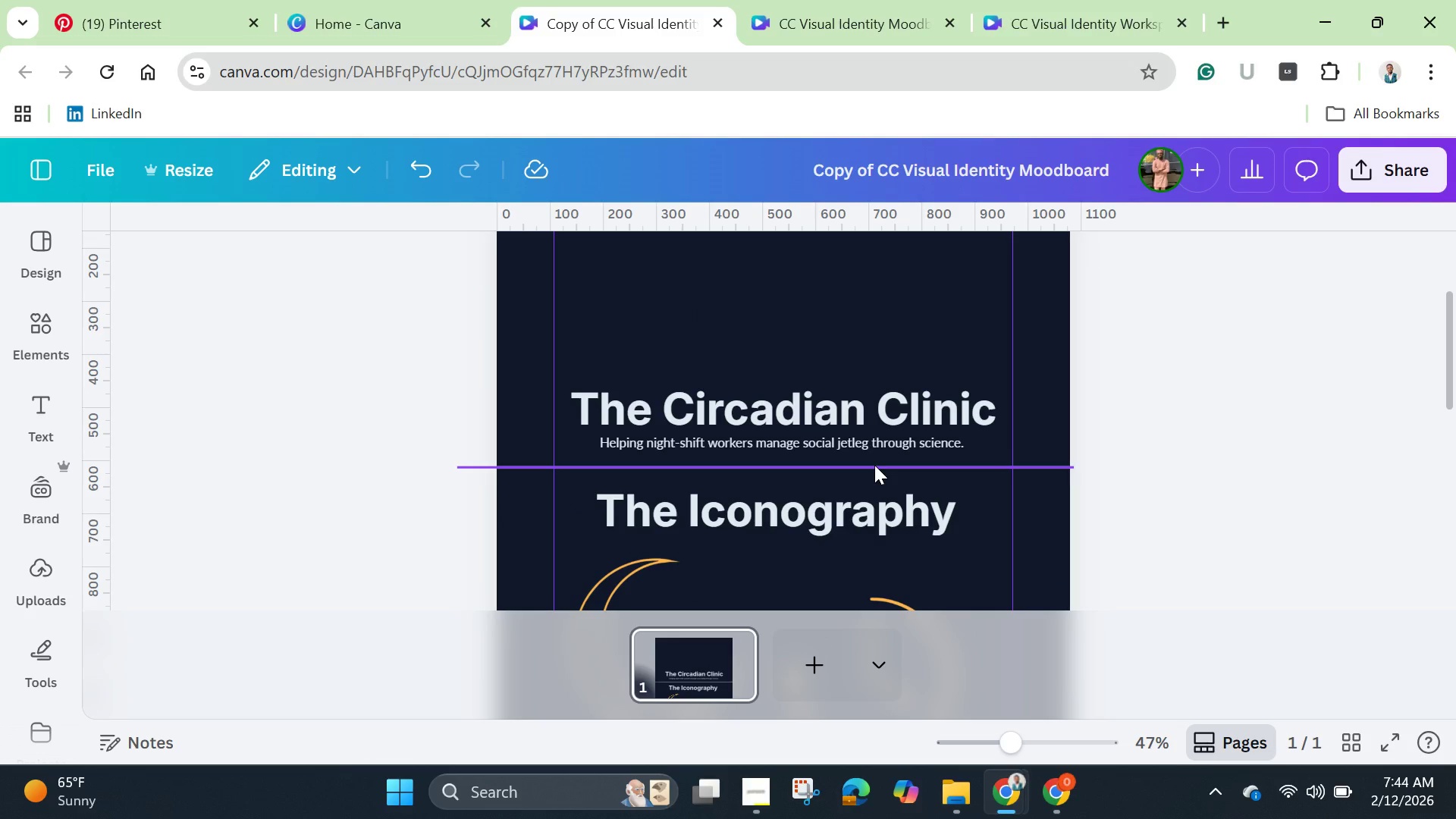 
left_click([874, 465])
 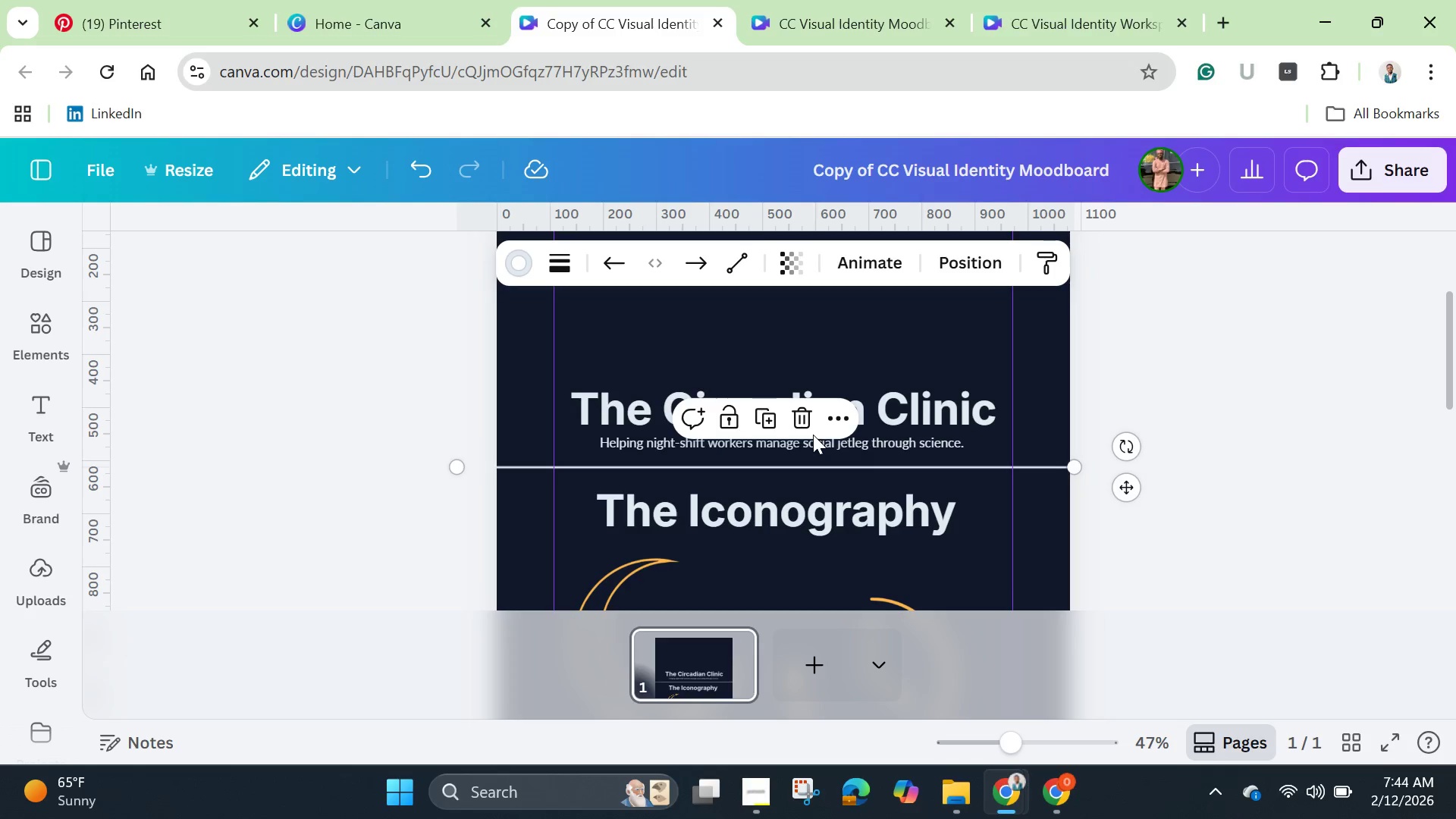 
left_click([805, 423])
 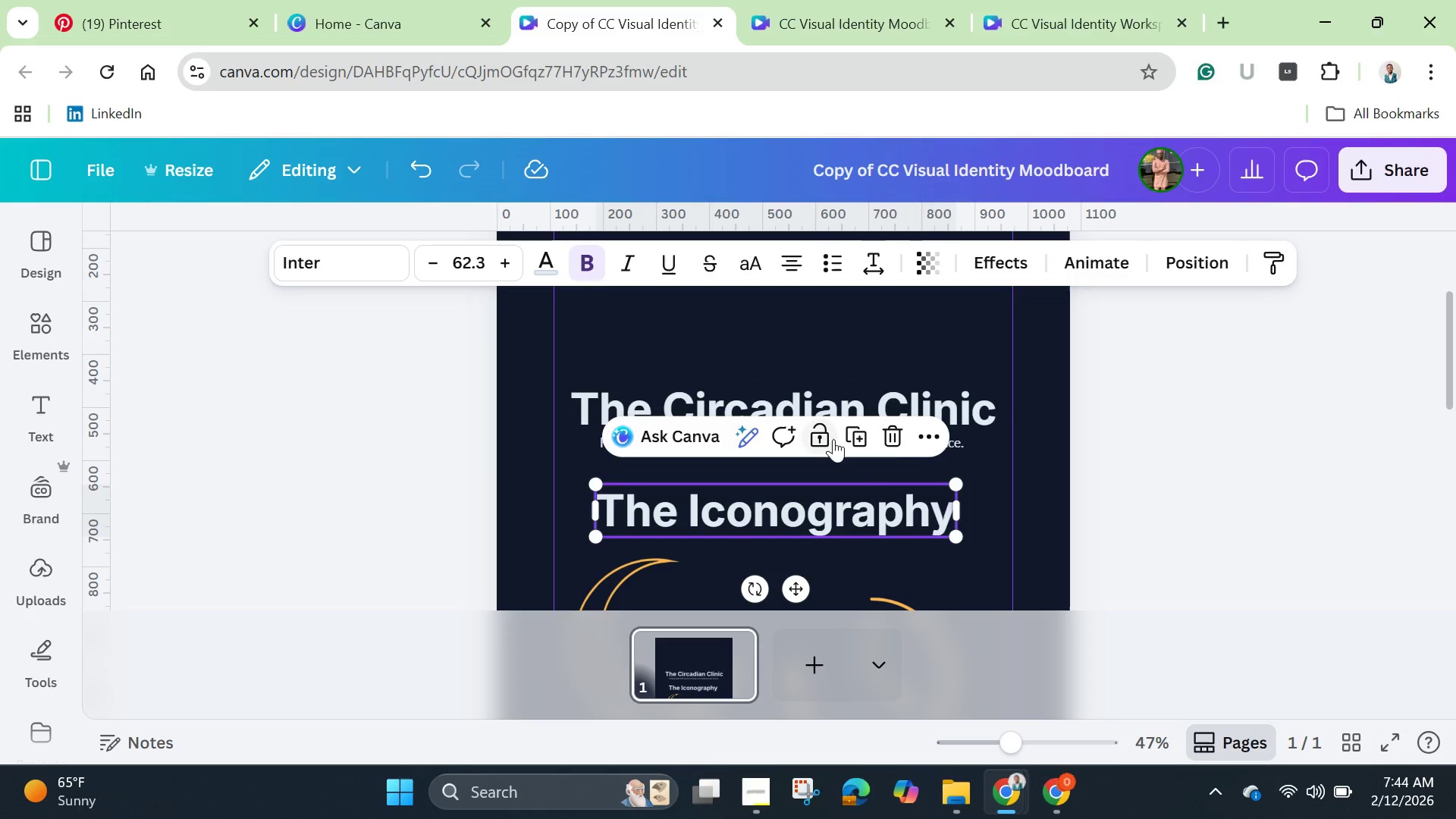 
left_click([893, 425])
 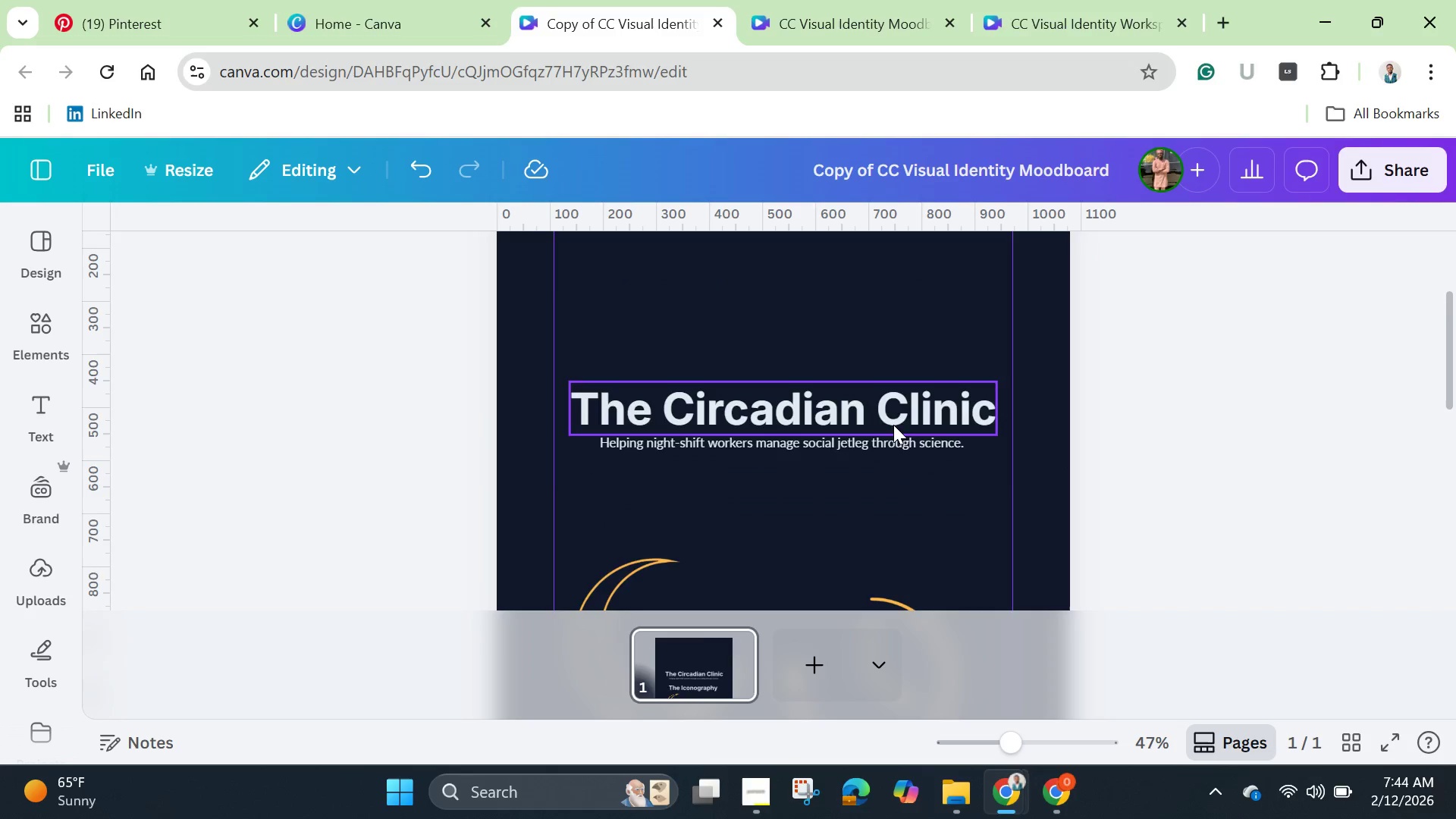 
scroll: coordinate [893, 425], scroll_direction: none, amount: 0.0
 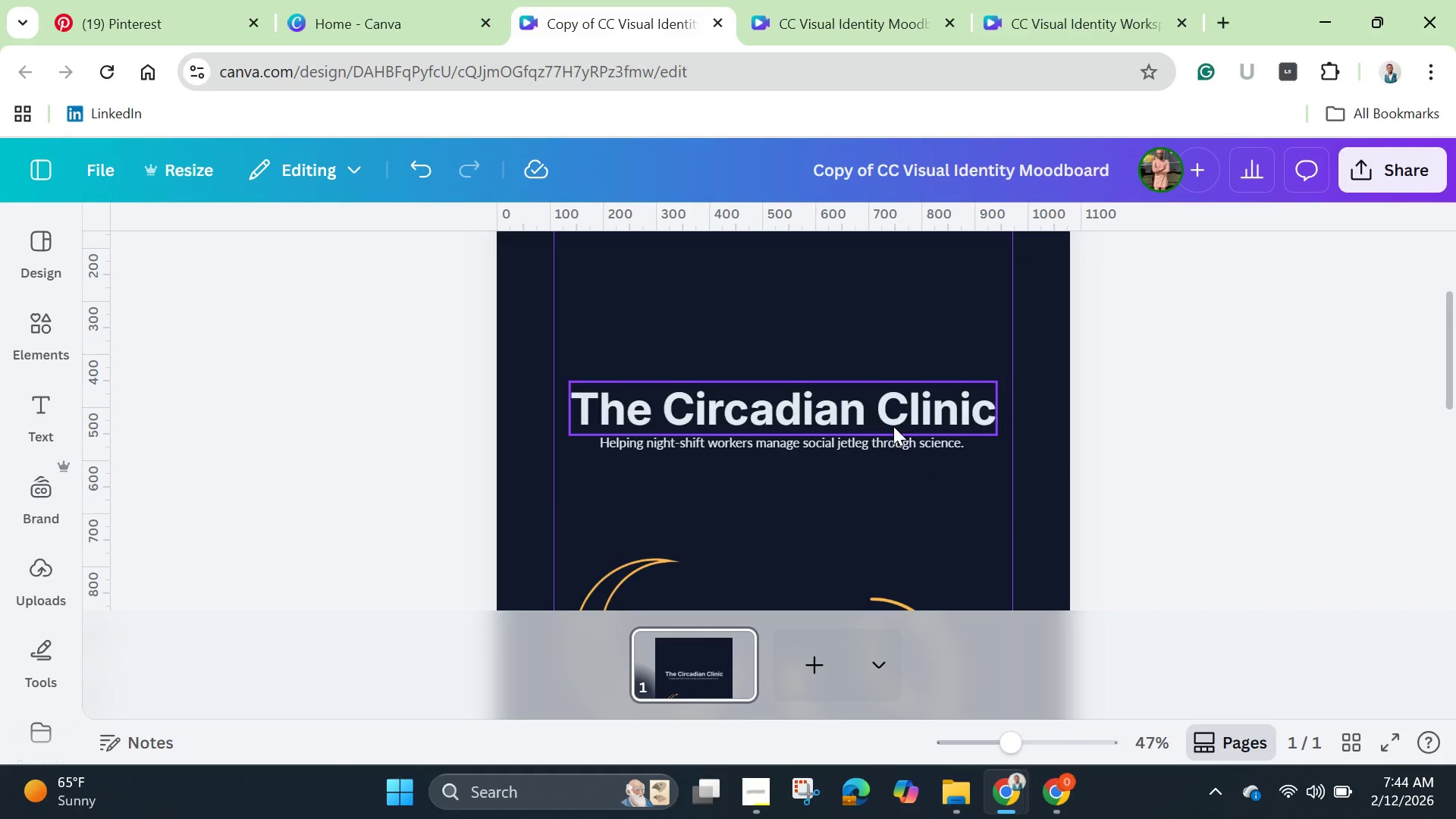 
scroll: coordinate [893, 426], scroll_direction: down, amount: 1.0
 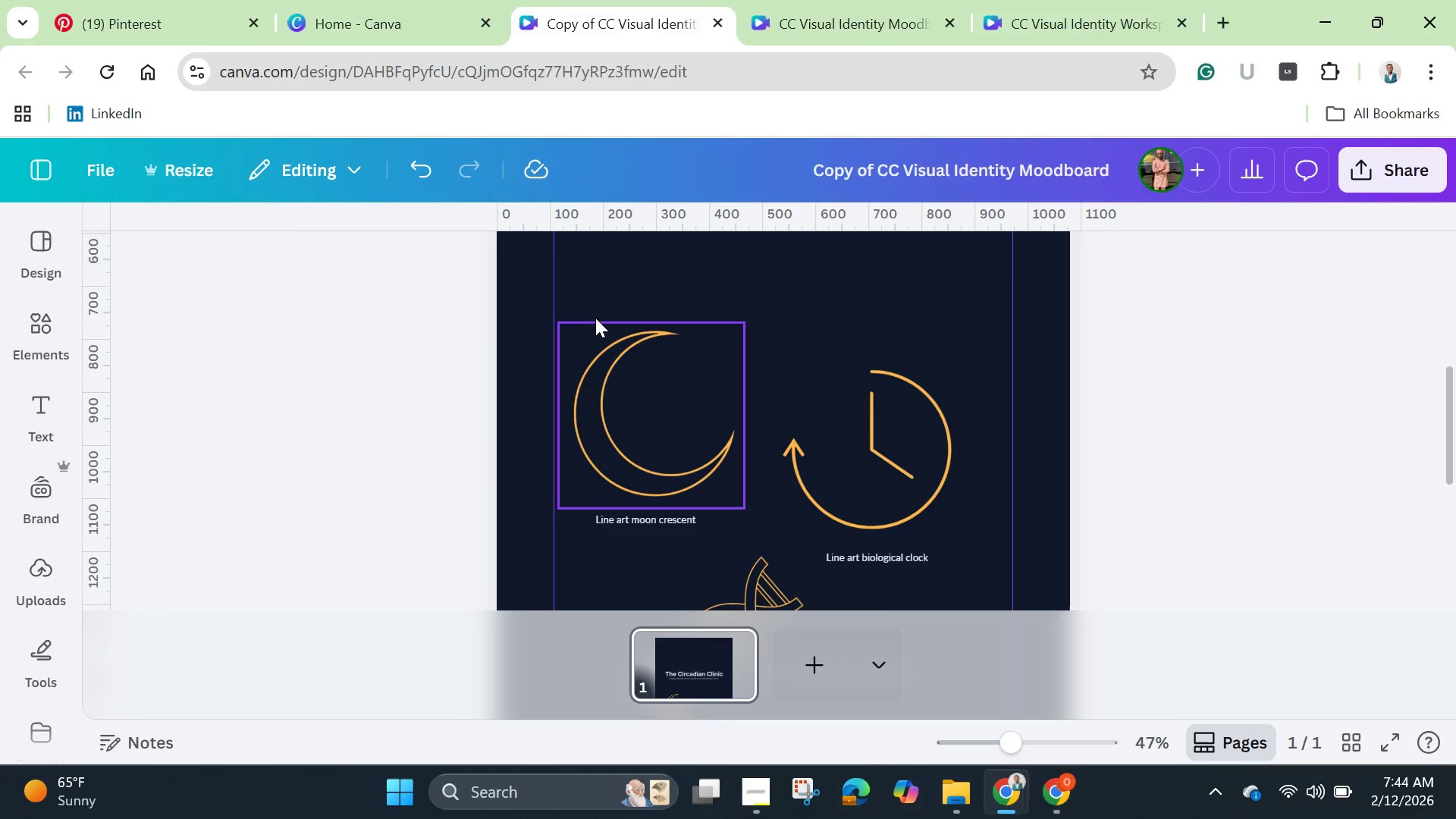 
left_click_drag(start_coordinate=[600, 312], to_coordinate=[927, 598])
 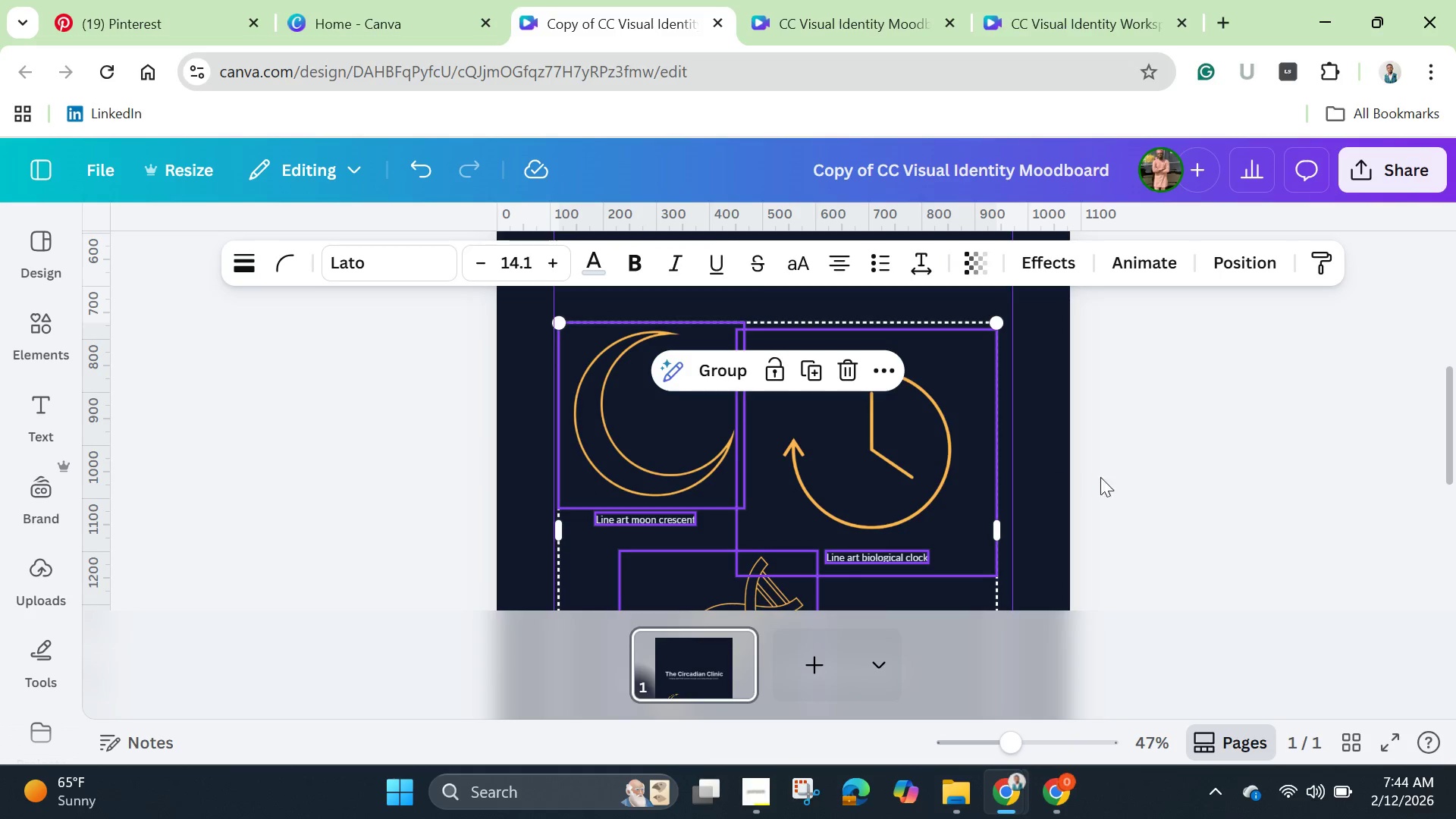 
left_click([1150, 473])
 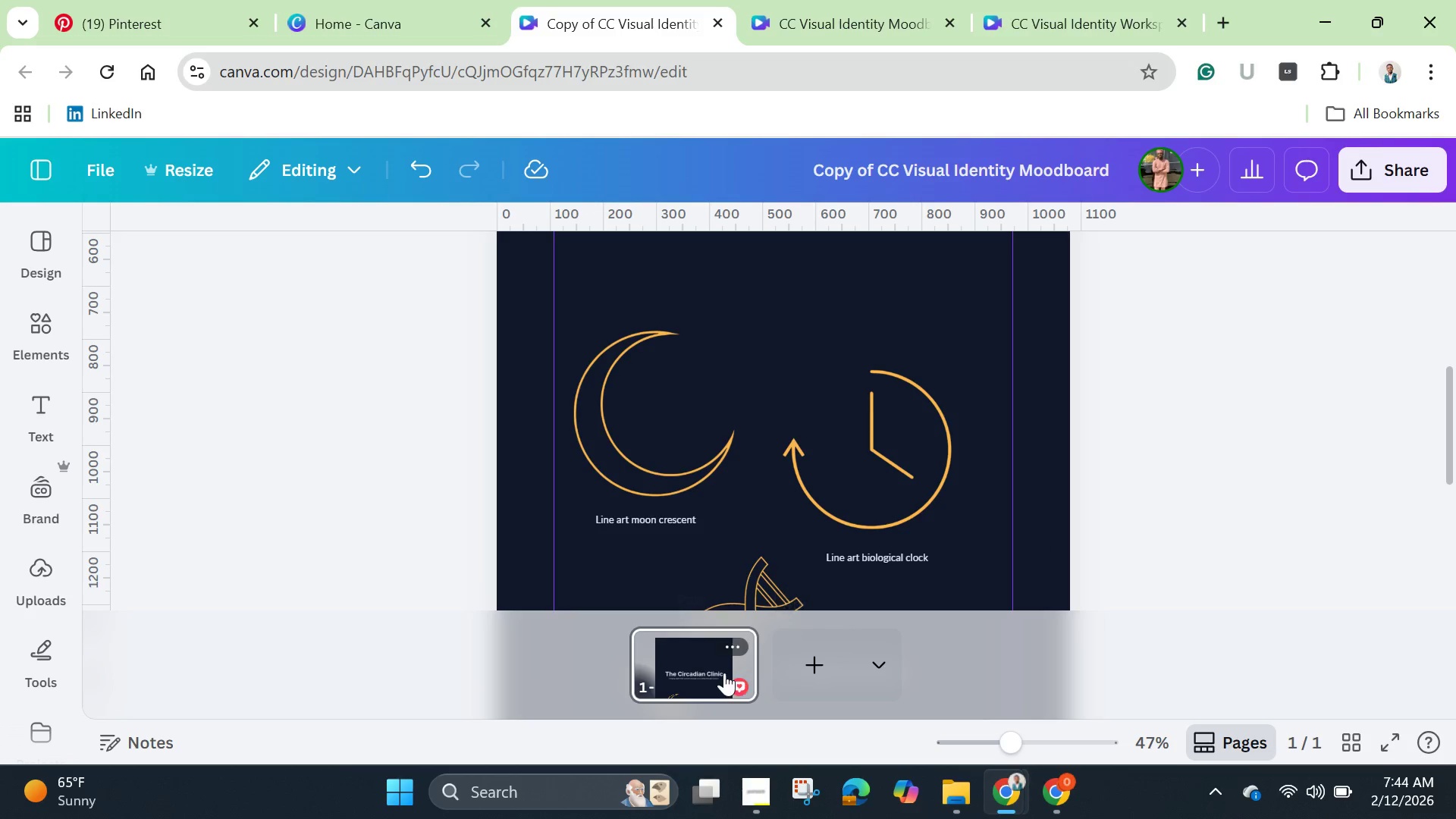 
right_click([724, 673])
 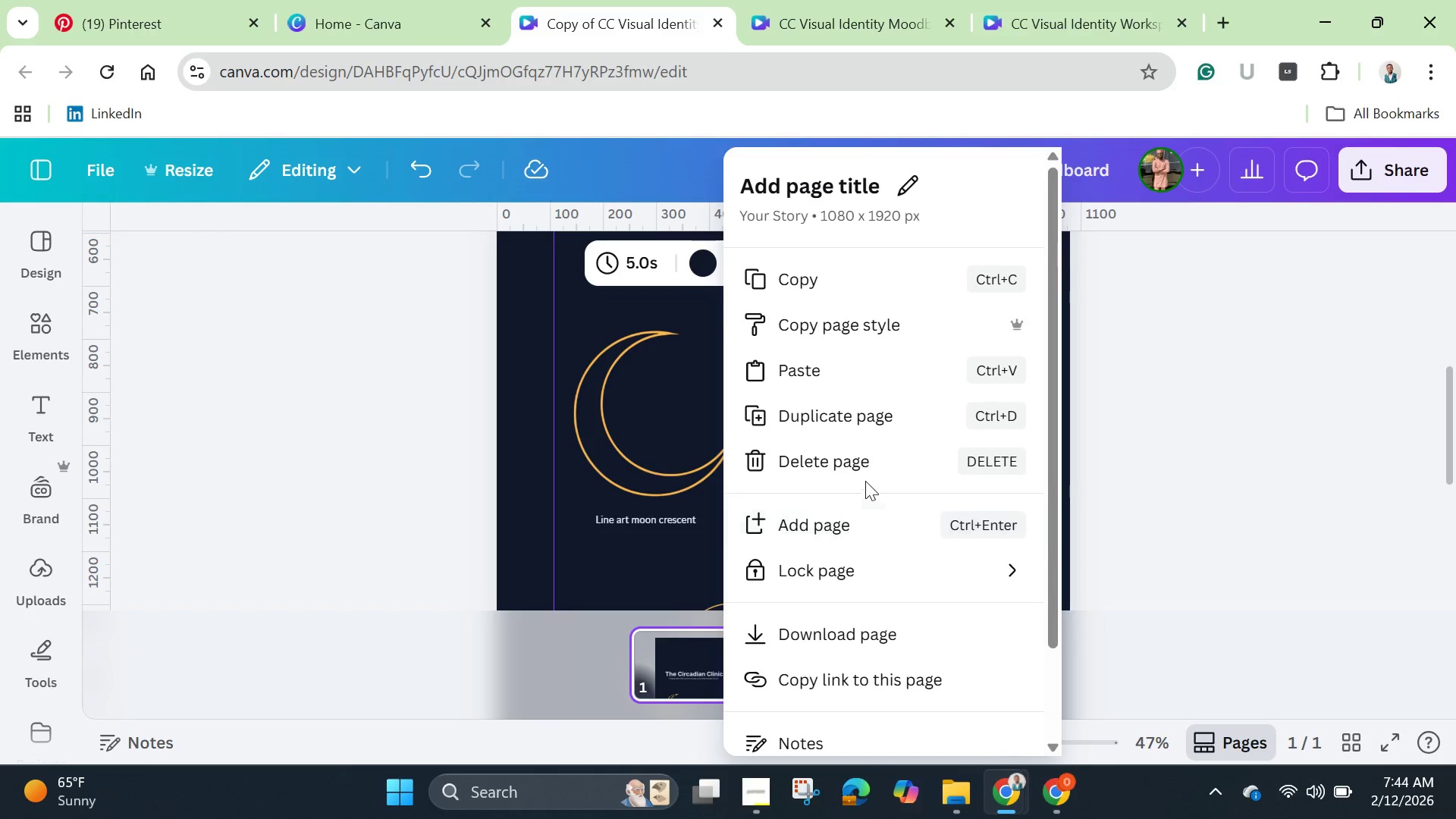 
left_click([864, 422])
 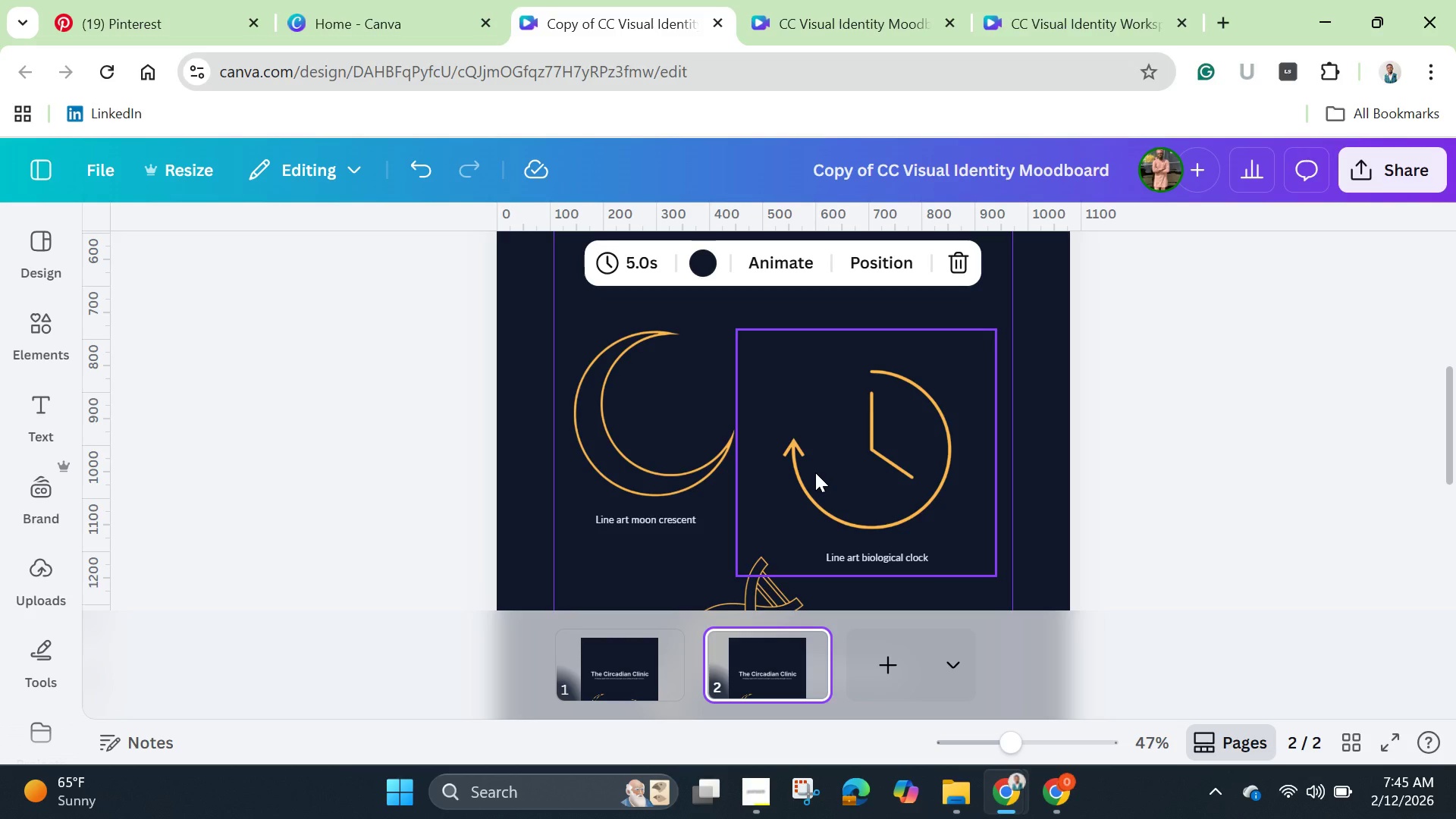 
wait(31.55)
 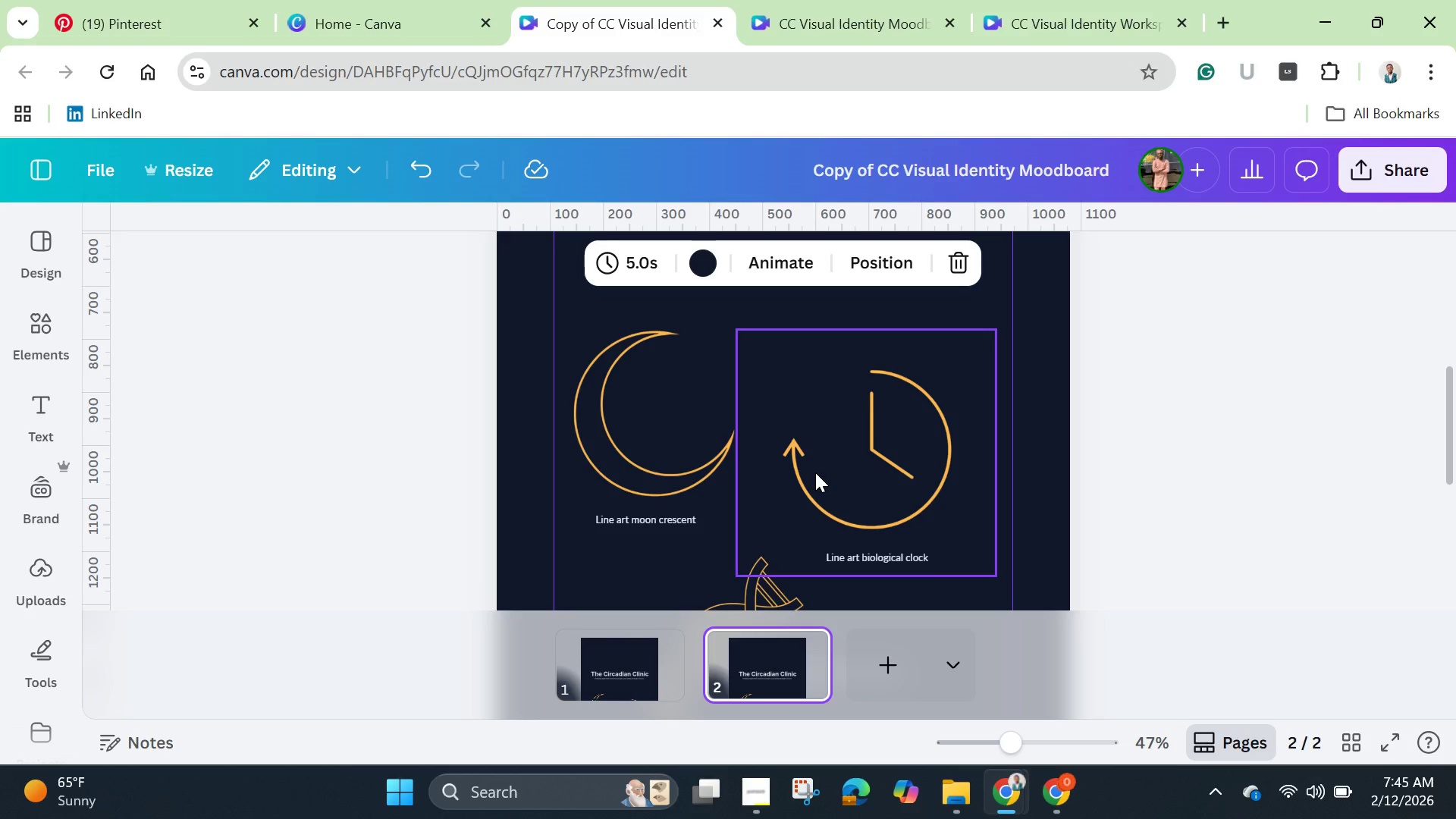 
left_click([630, 674])
 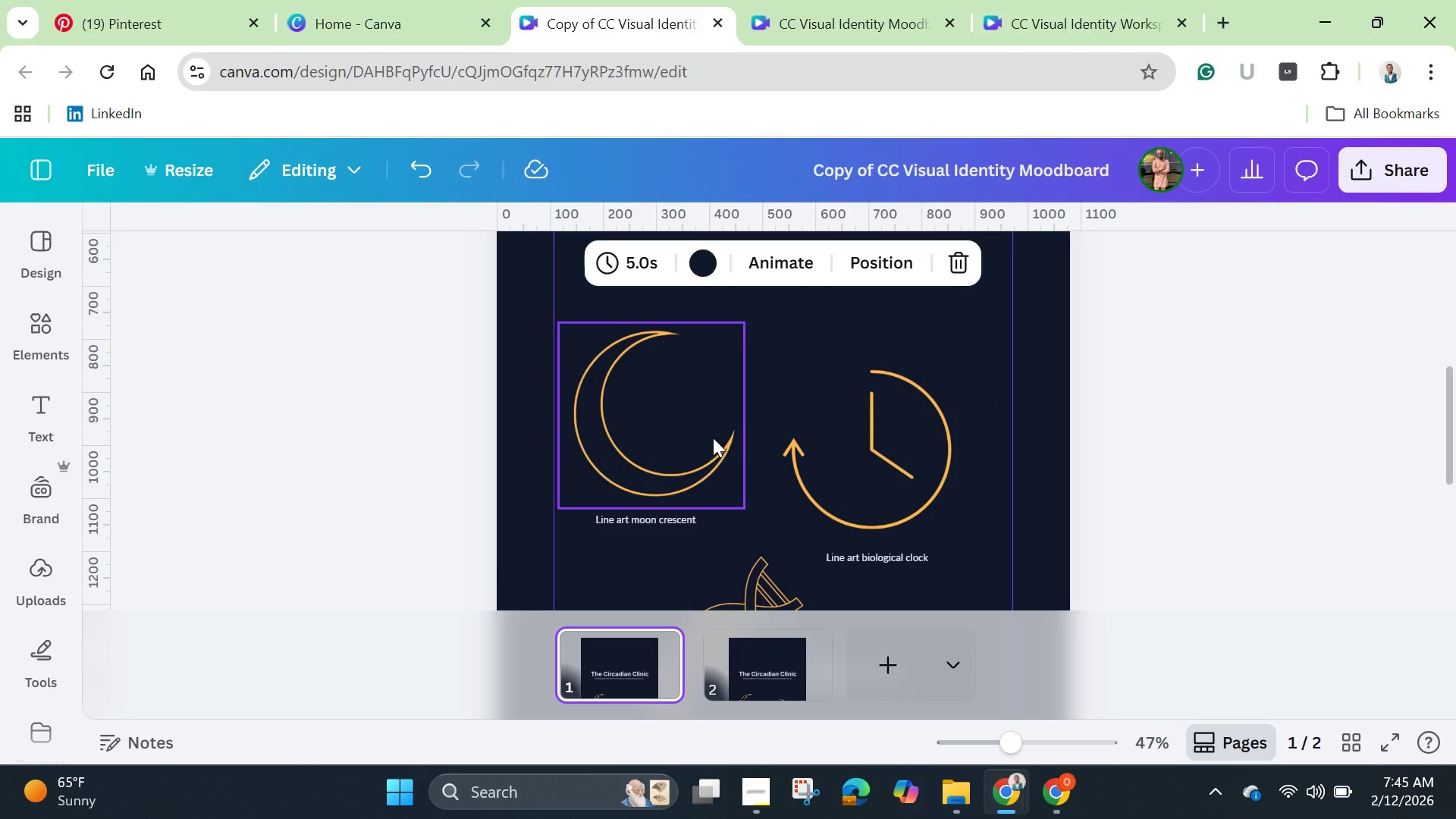 
left_click([679, 438])
 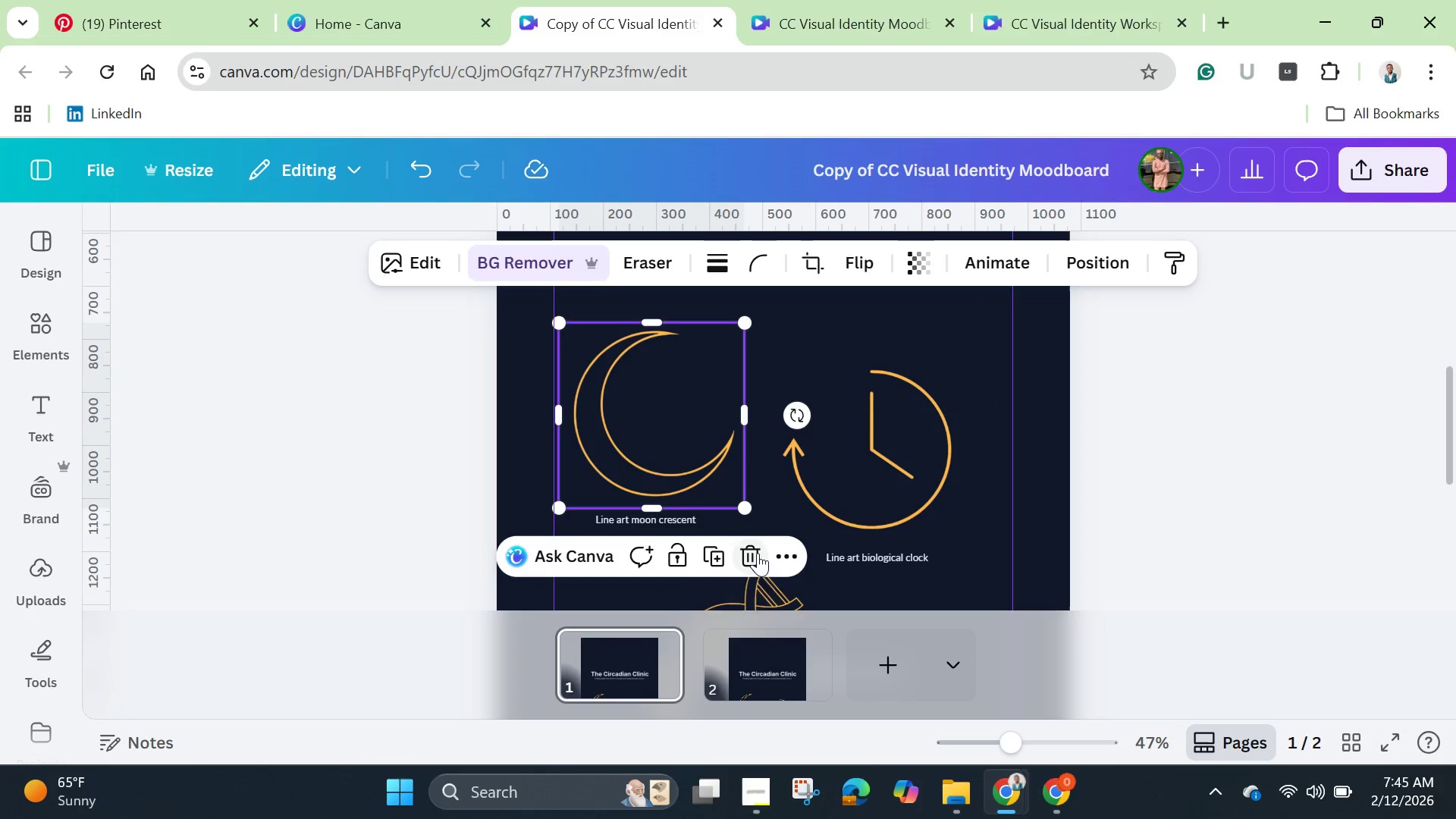 
left_click([754, 554])
 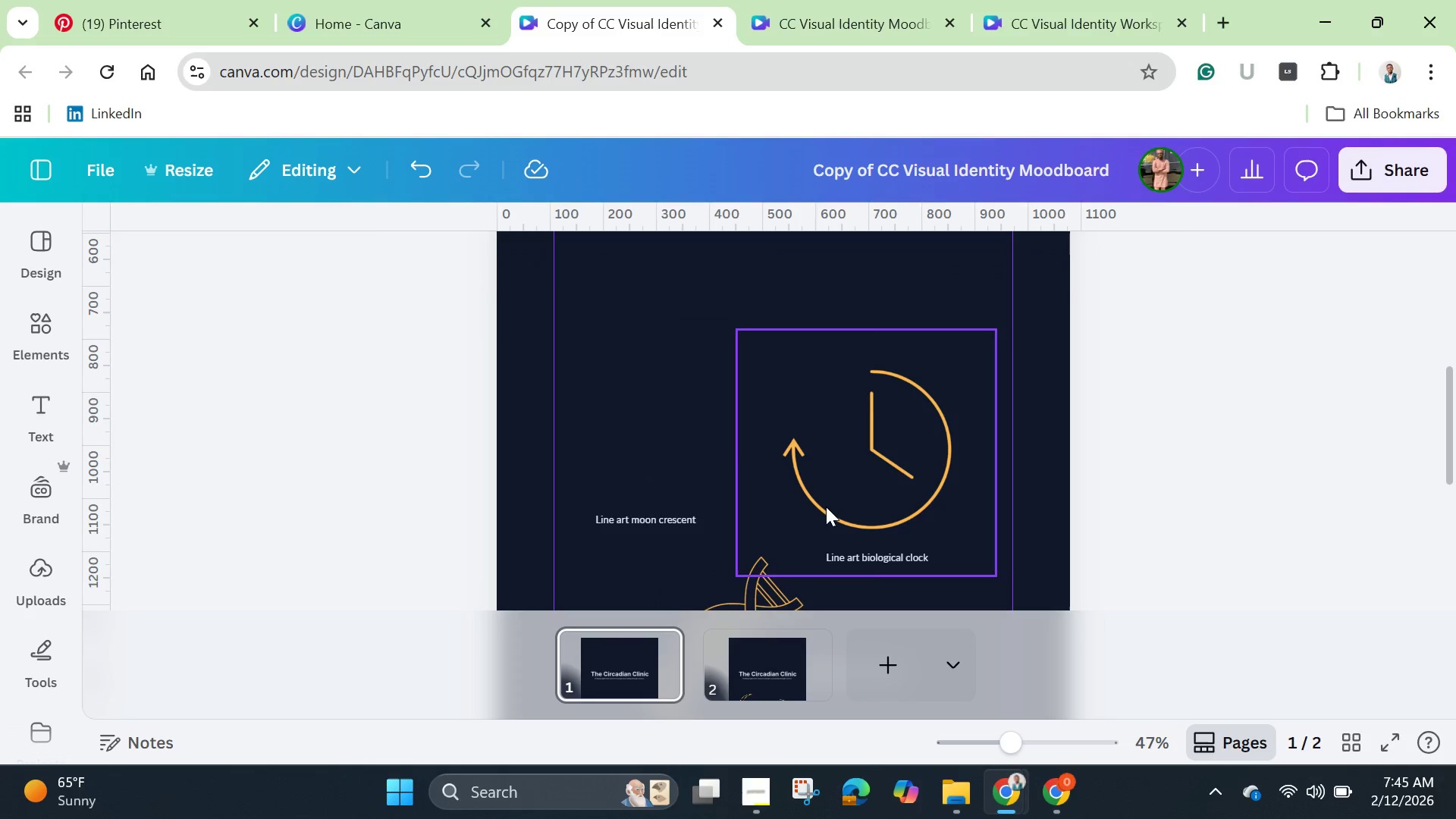 
left_click([827, 503])
 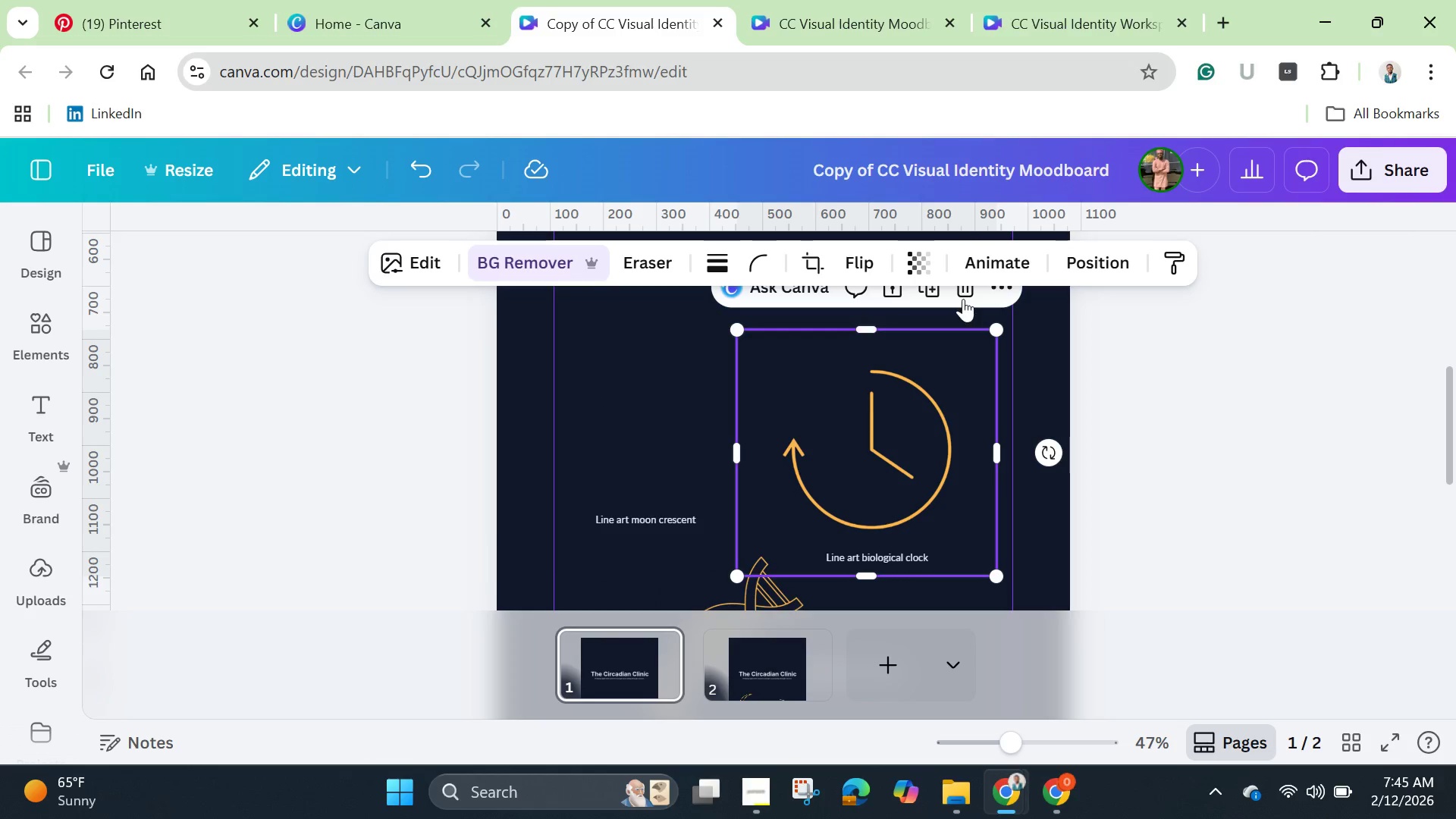 
left_click([963, 299])
 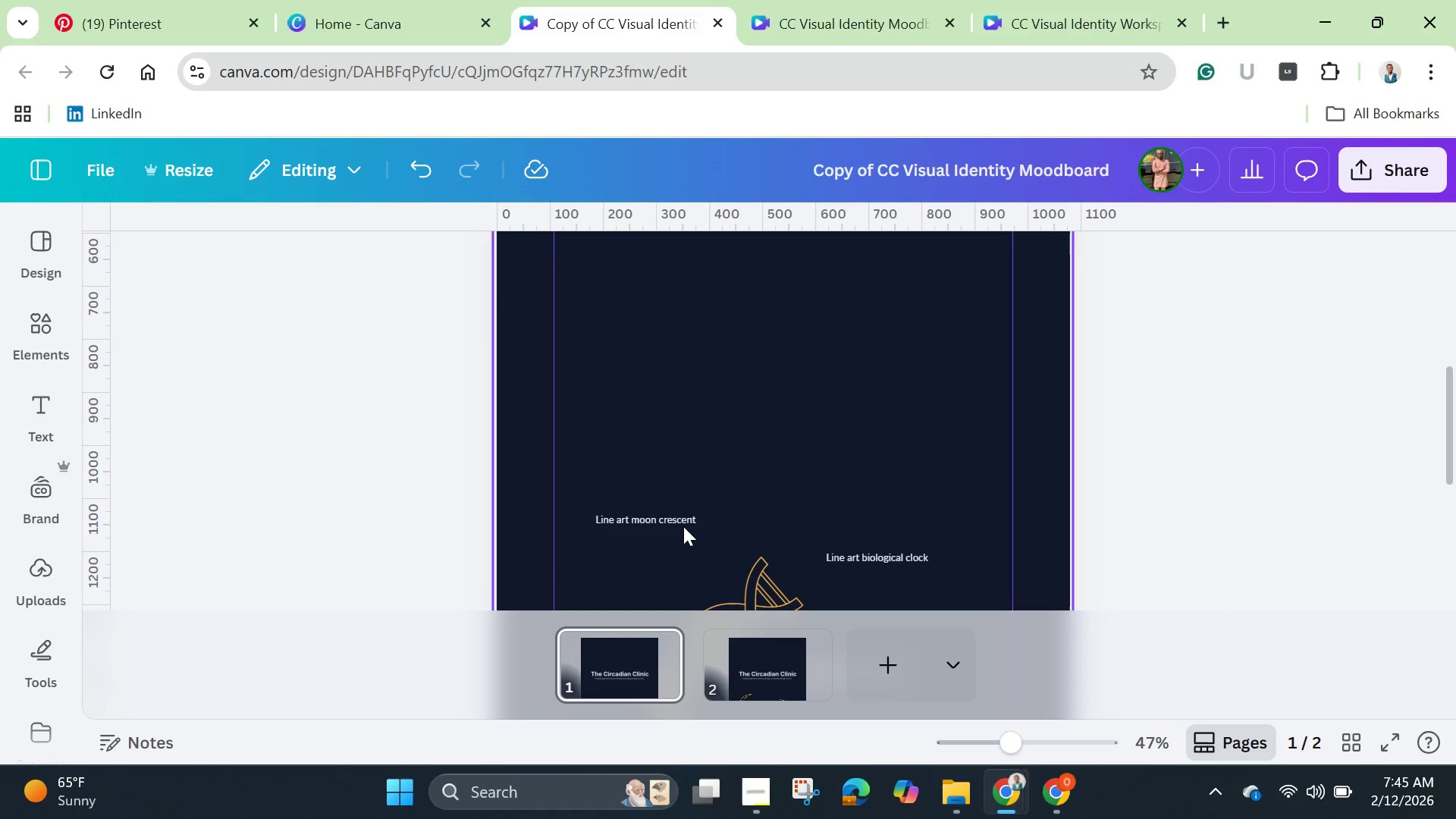 
left_click([681, 526])
 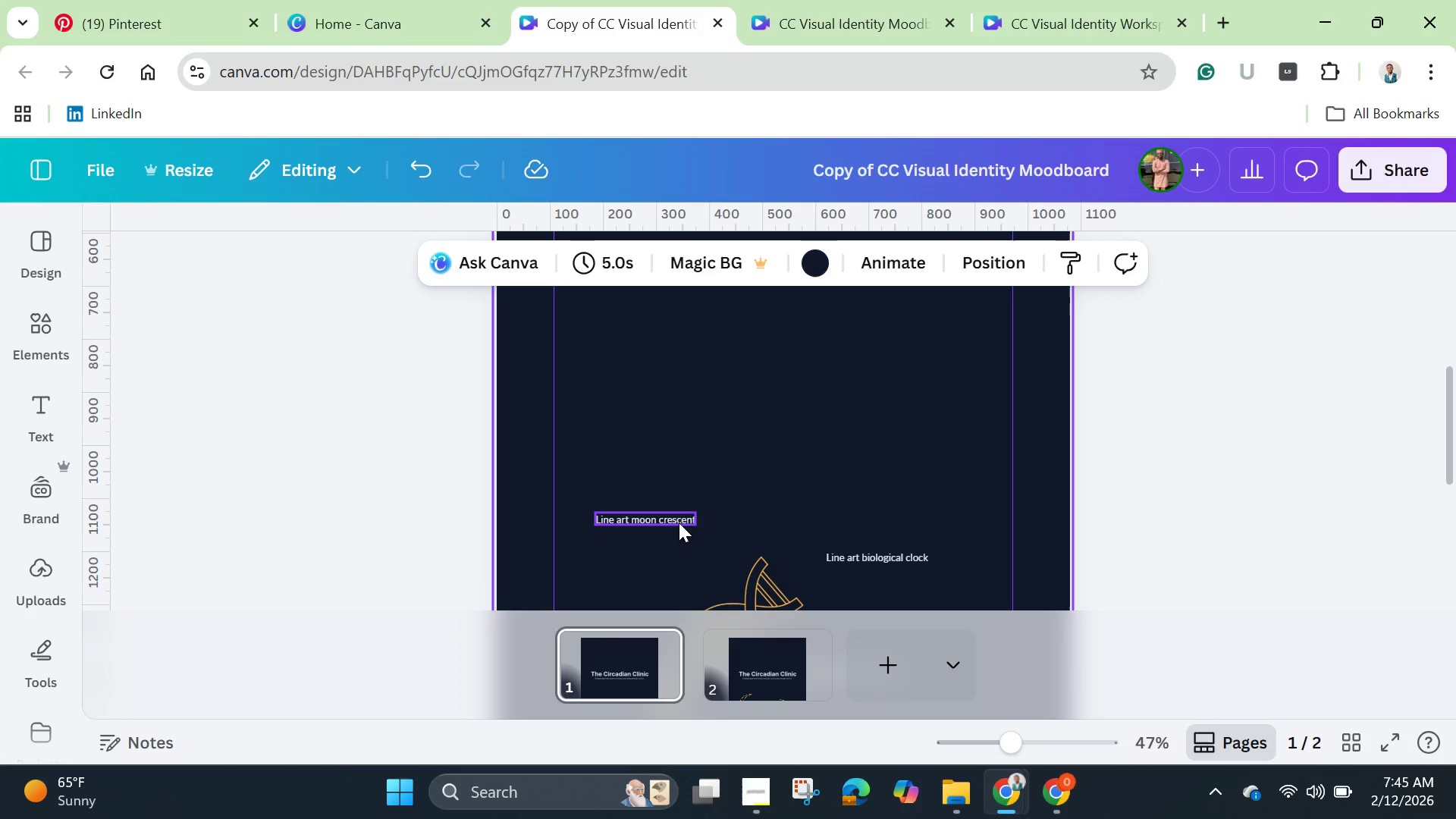 
left_click([679, 522])
 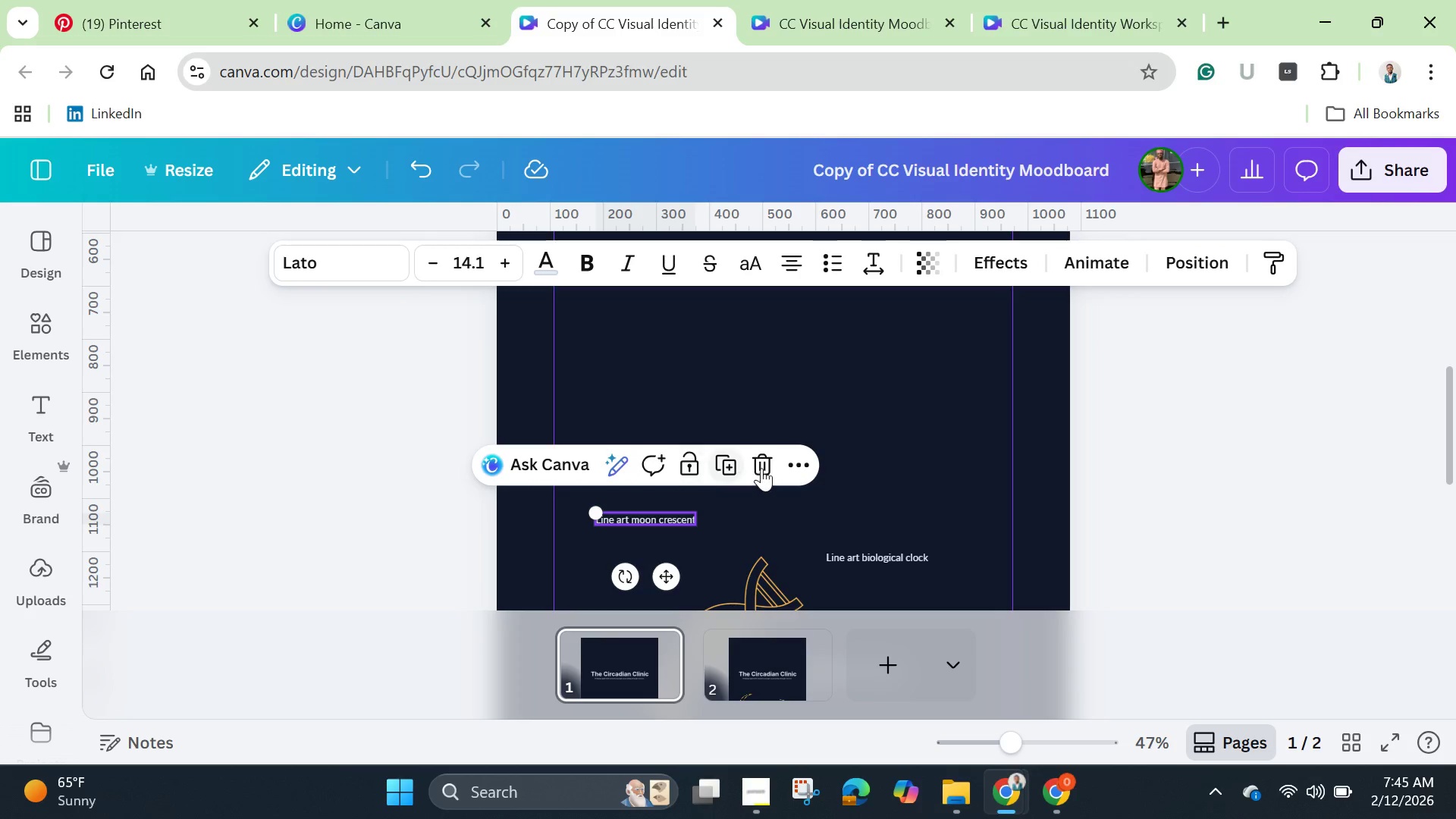 
left_click([768, 464])
 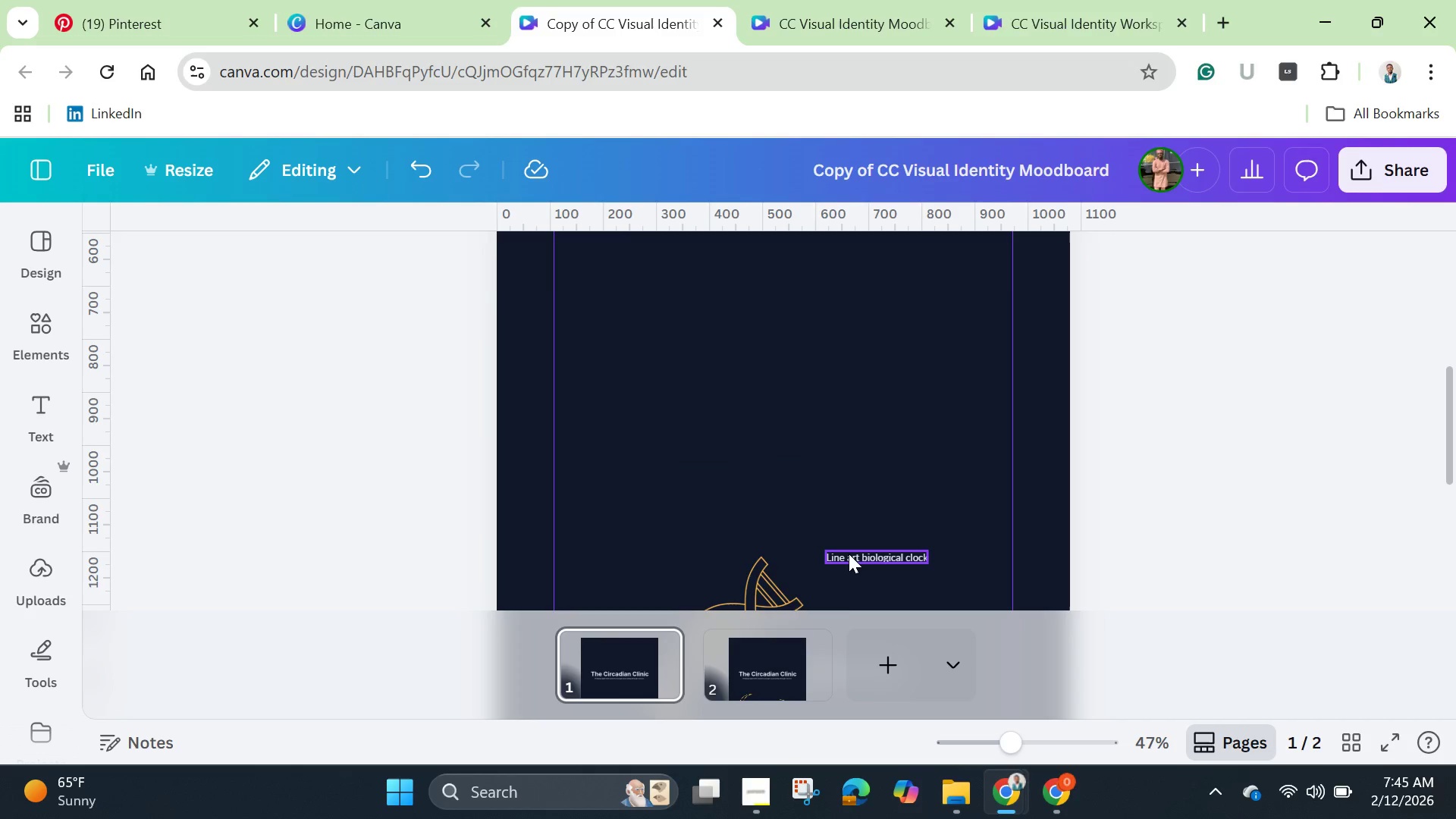 
left_click([849, 554])
 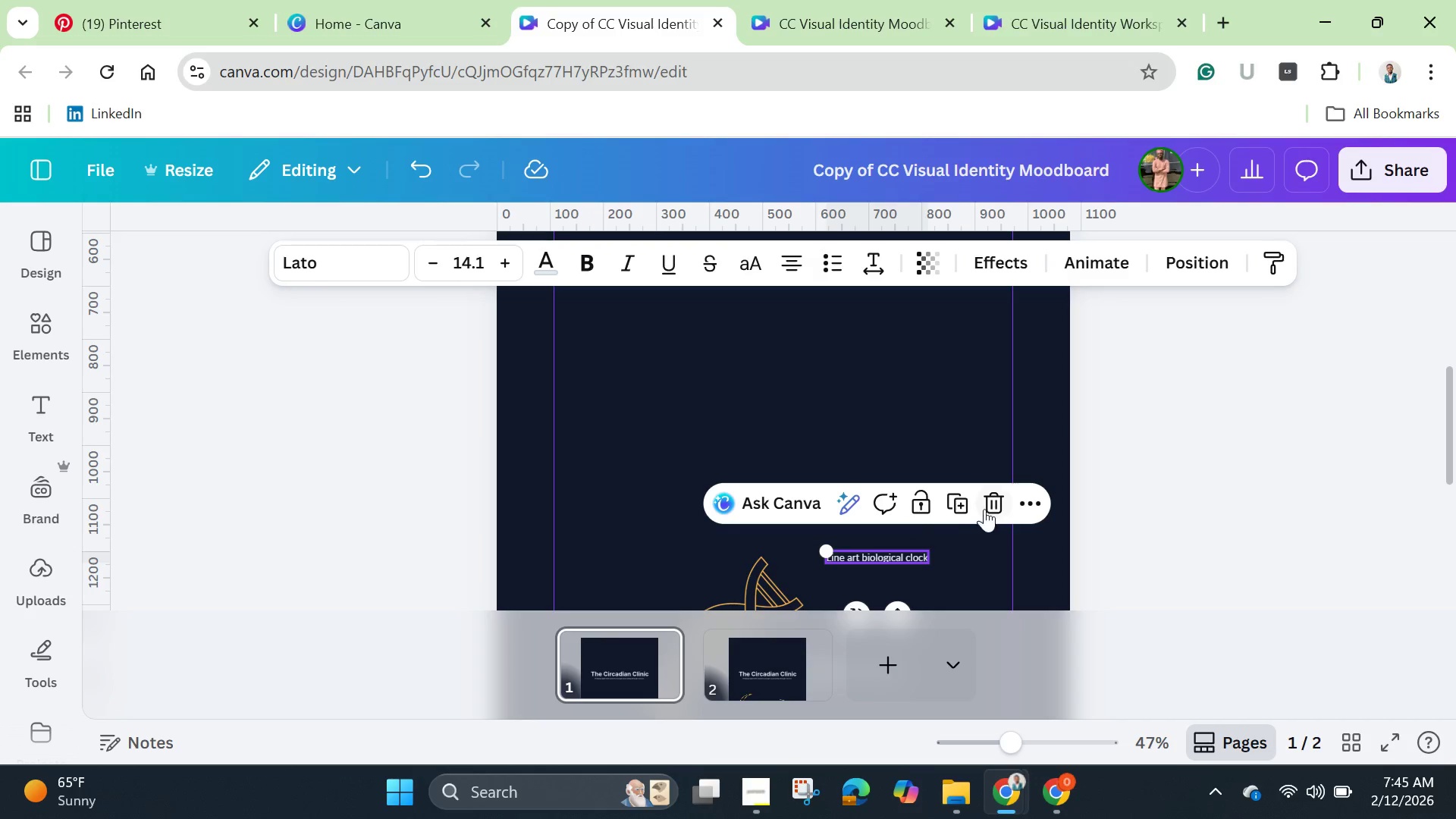 
left_click([985, 506])
 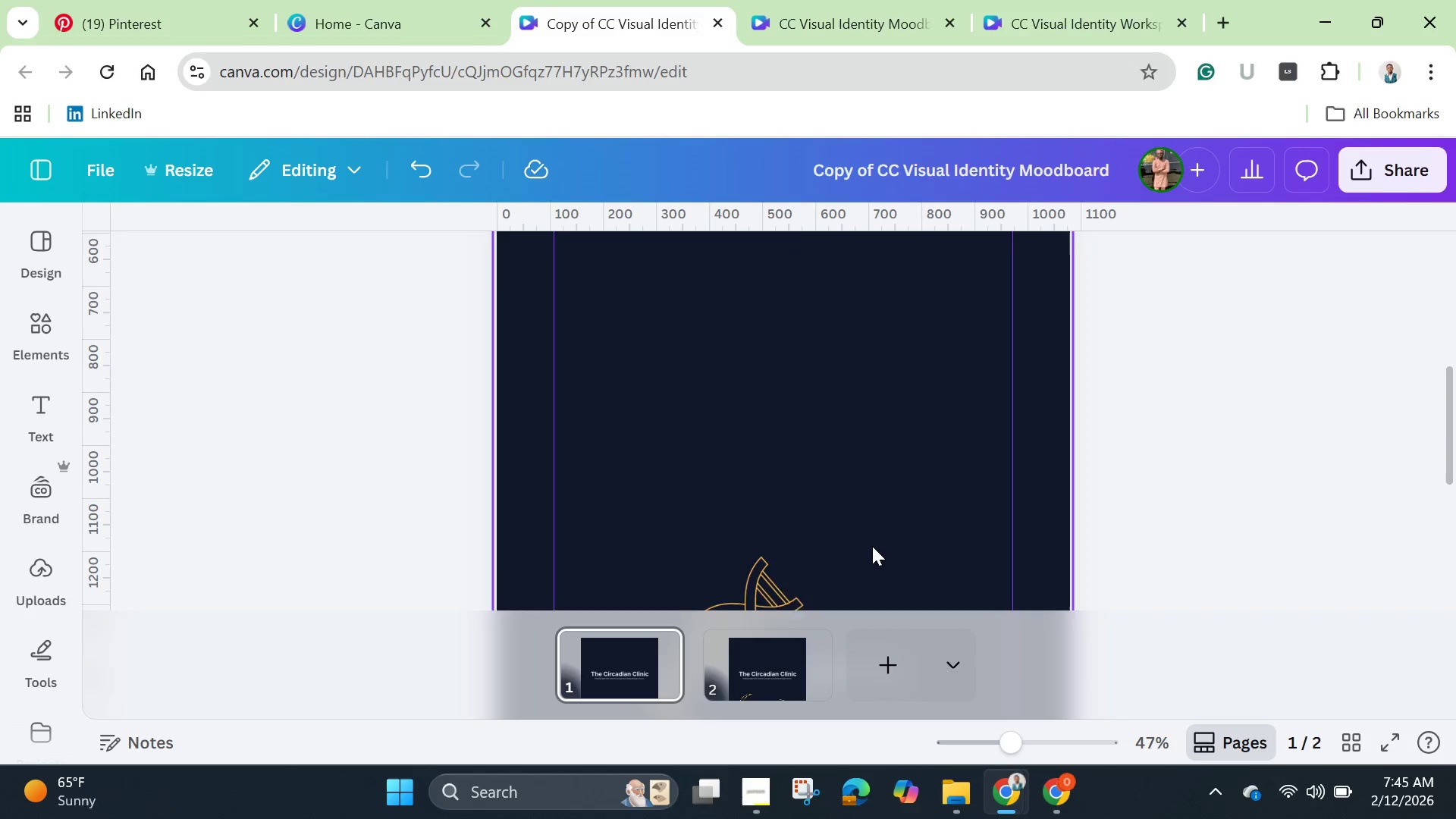 
scroll: coordinate [872, 546], scroll_direction: down, amount: 4.0
 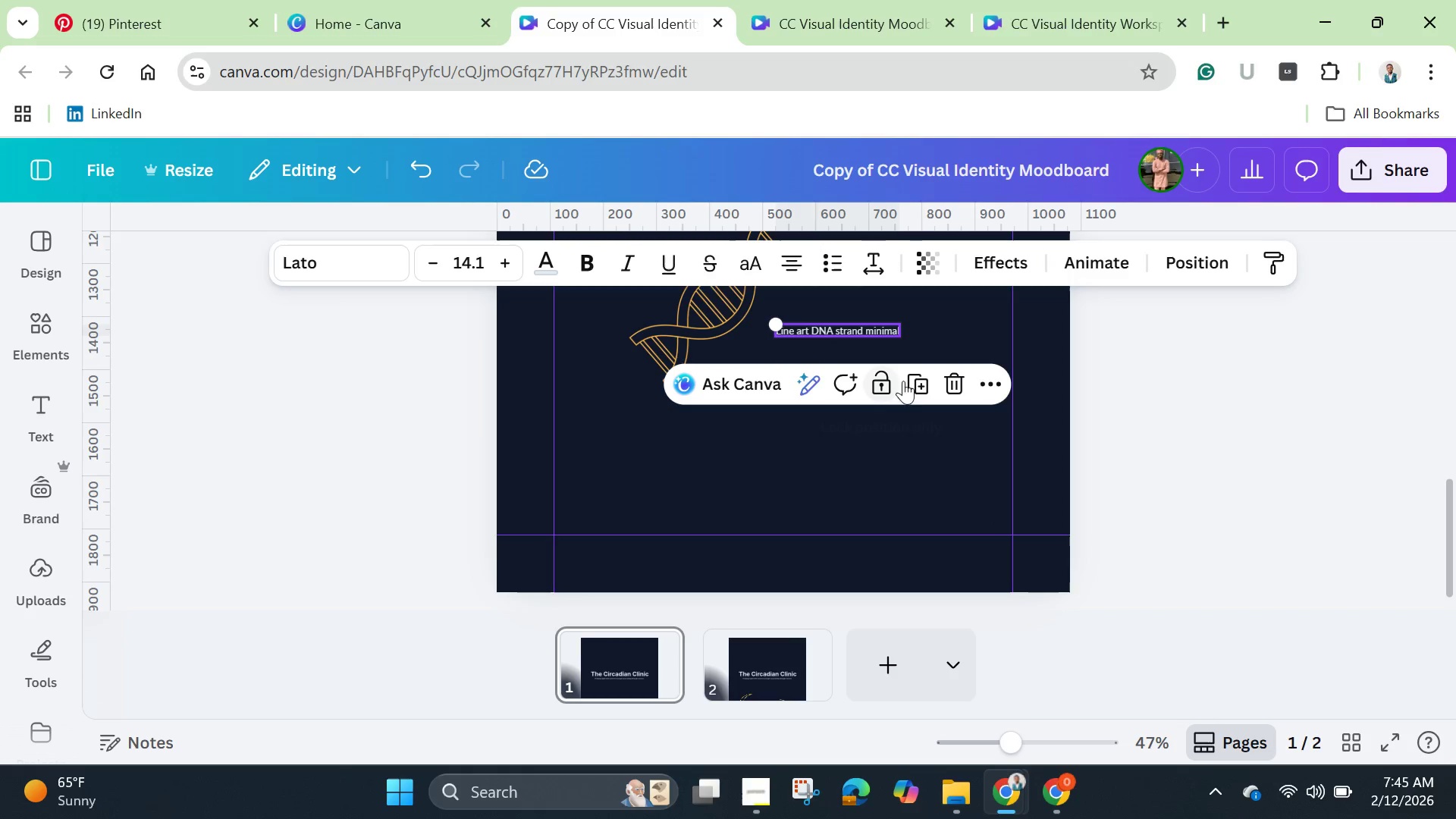 
left_click([942, 384])
 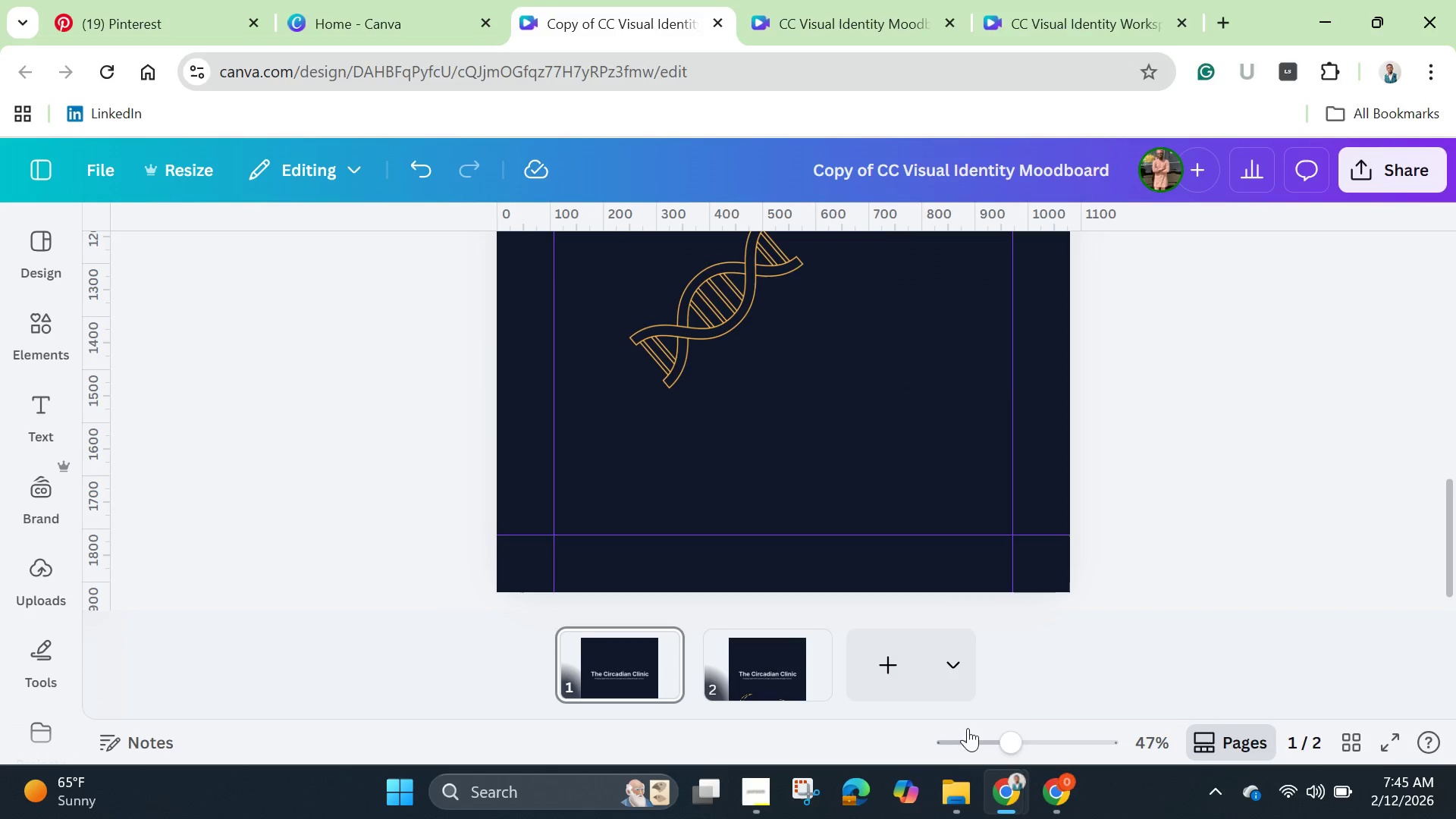 
left_click_drag(start_coordinate=[1012, 758], to_coordinate=[945, 758])
 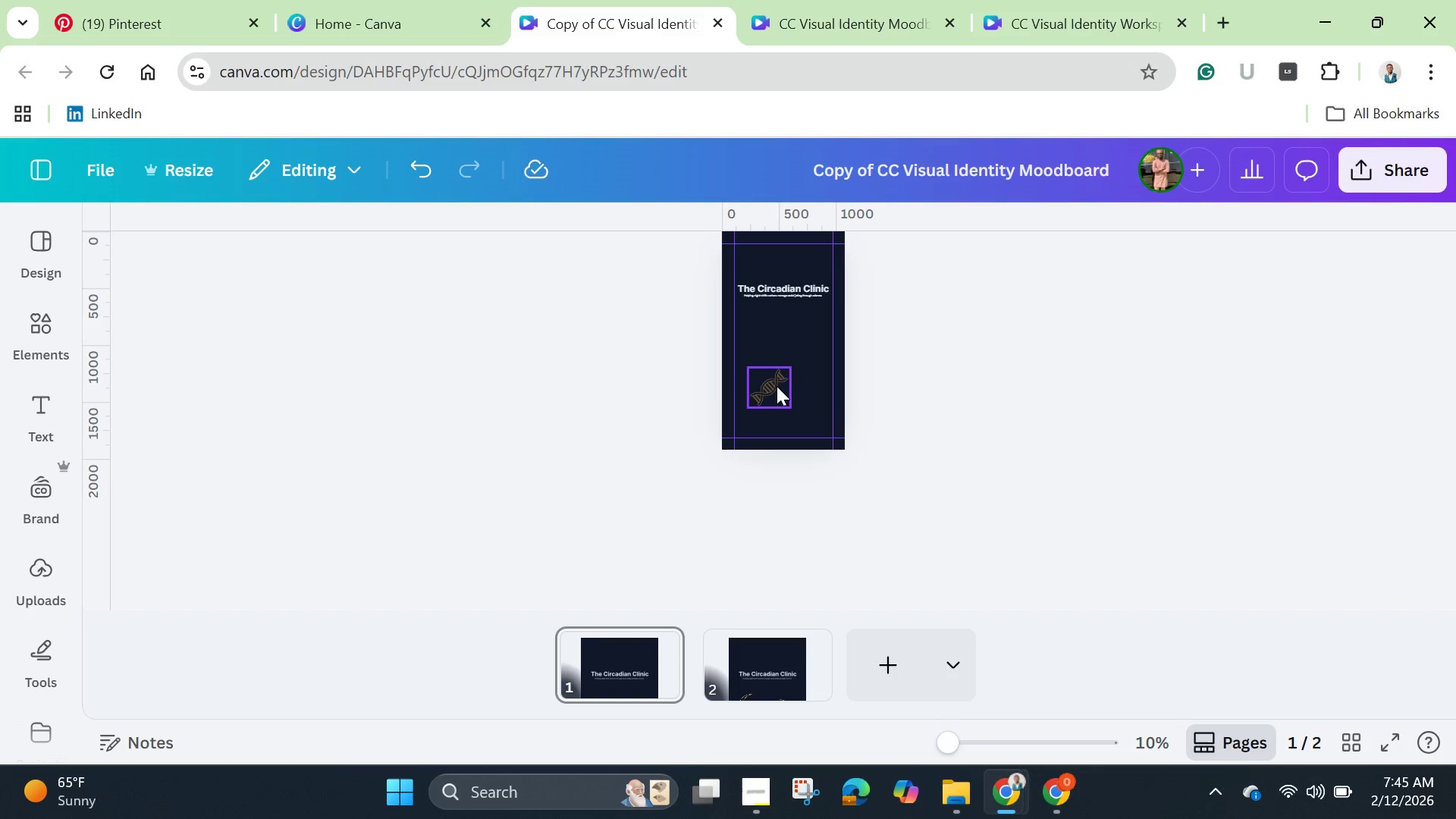 
left_click([773, 383])
 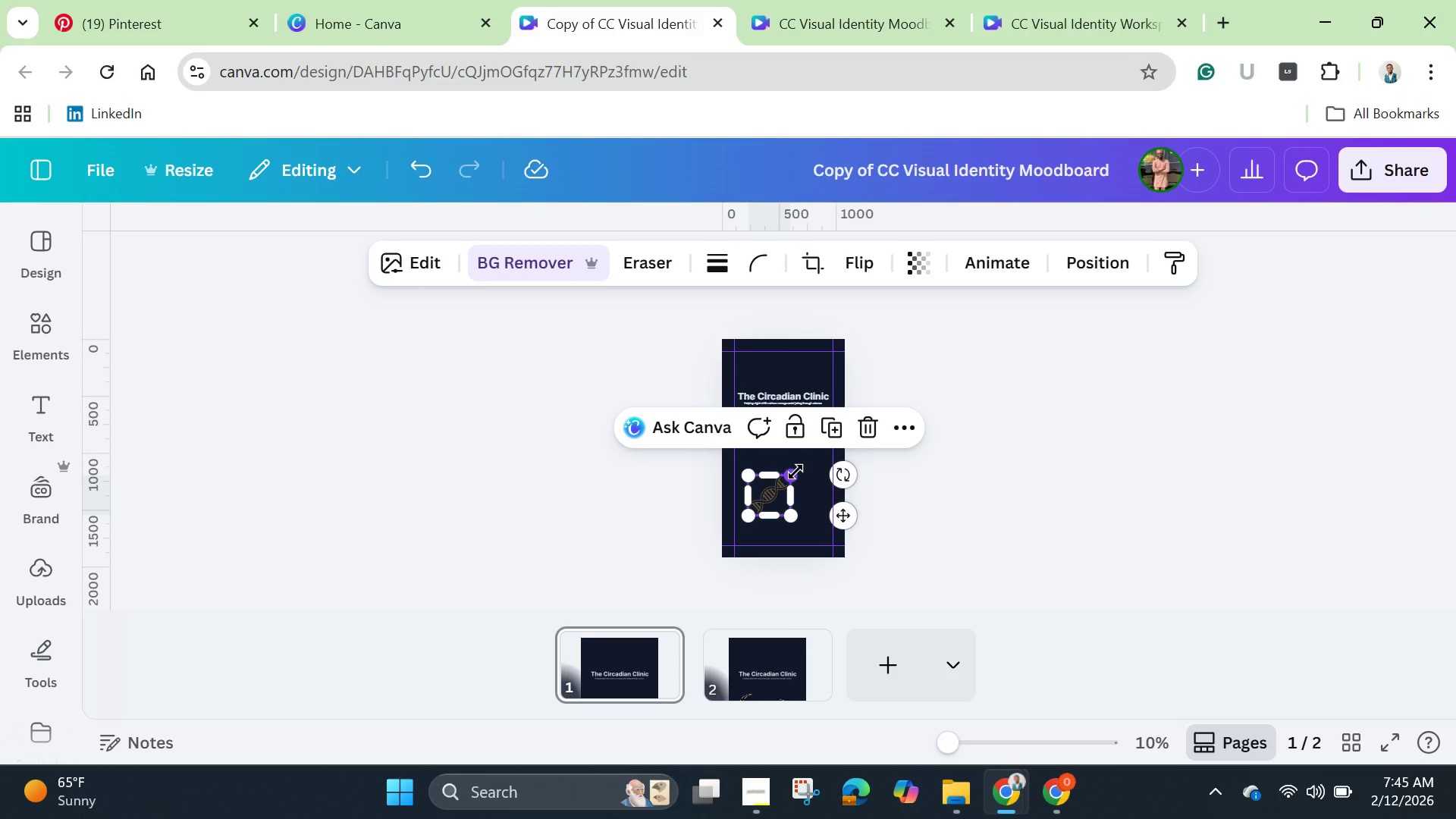 
left_click_drag(start_coordinate=[800, 472], to_coordinate=[839, 323])
 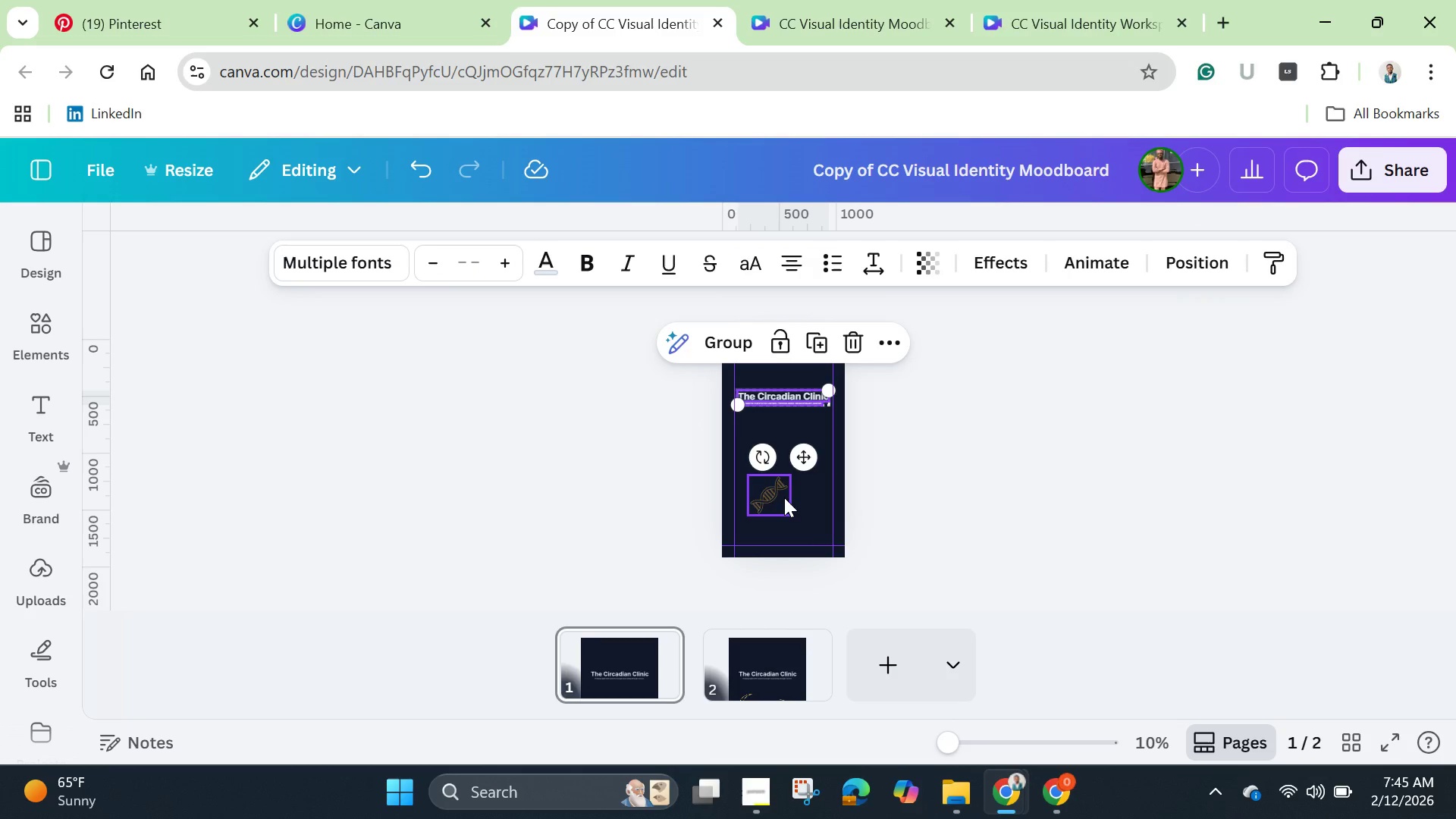 
left_click([784, 497])
 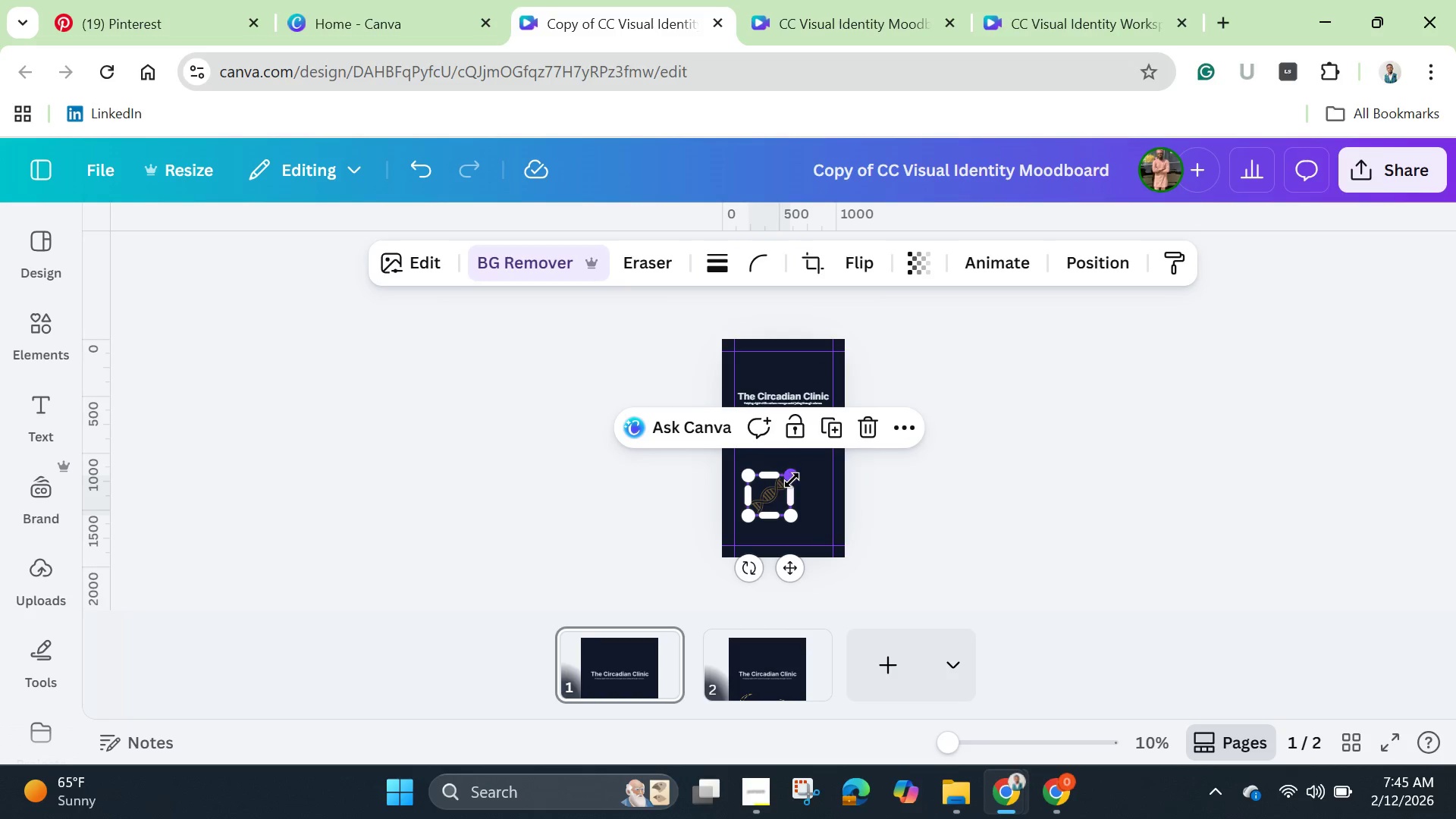 
left_click_drag(start_coordinate=[792, 480], to_coordinate=[876, 337])
 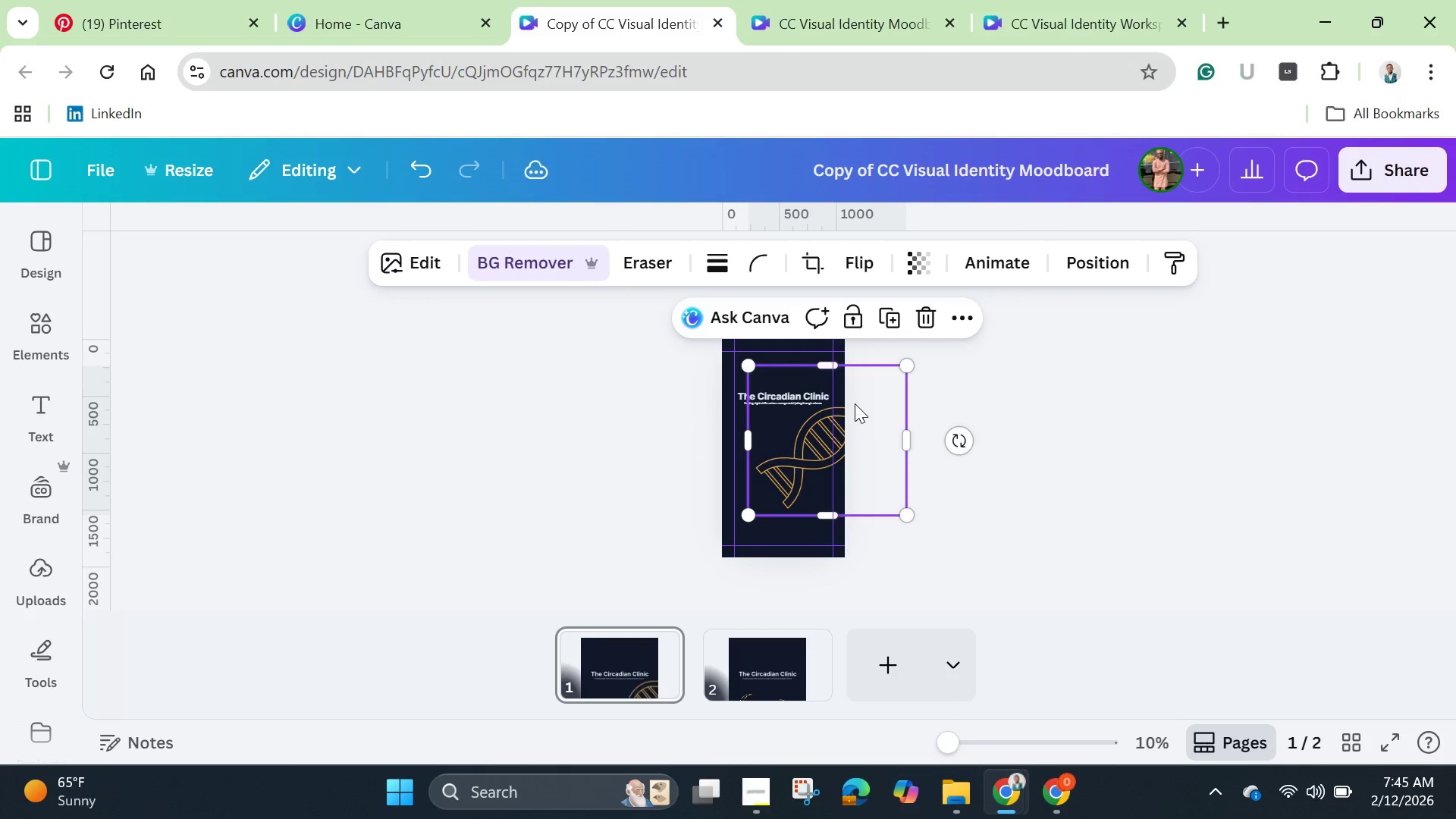 
left_click_drag(start_coordinate=[855, 403], to_coordinate=[815, 420])
 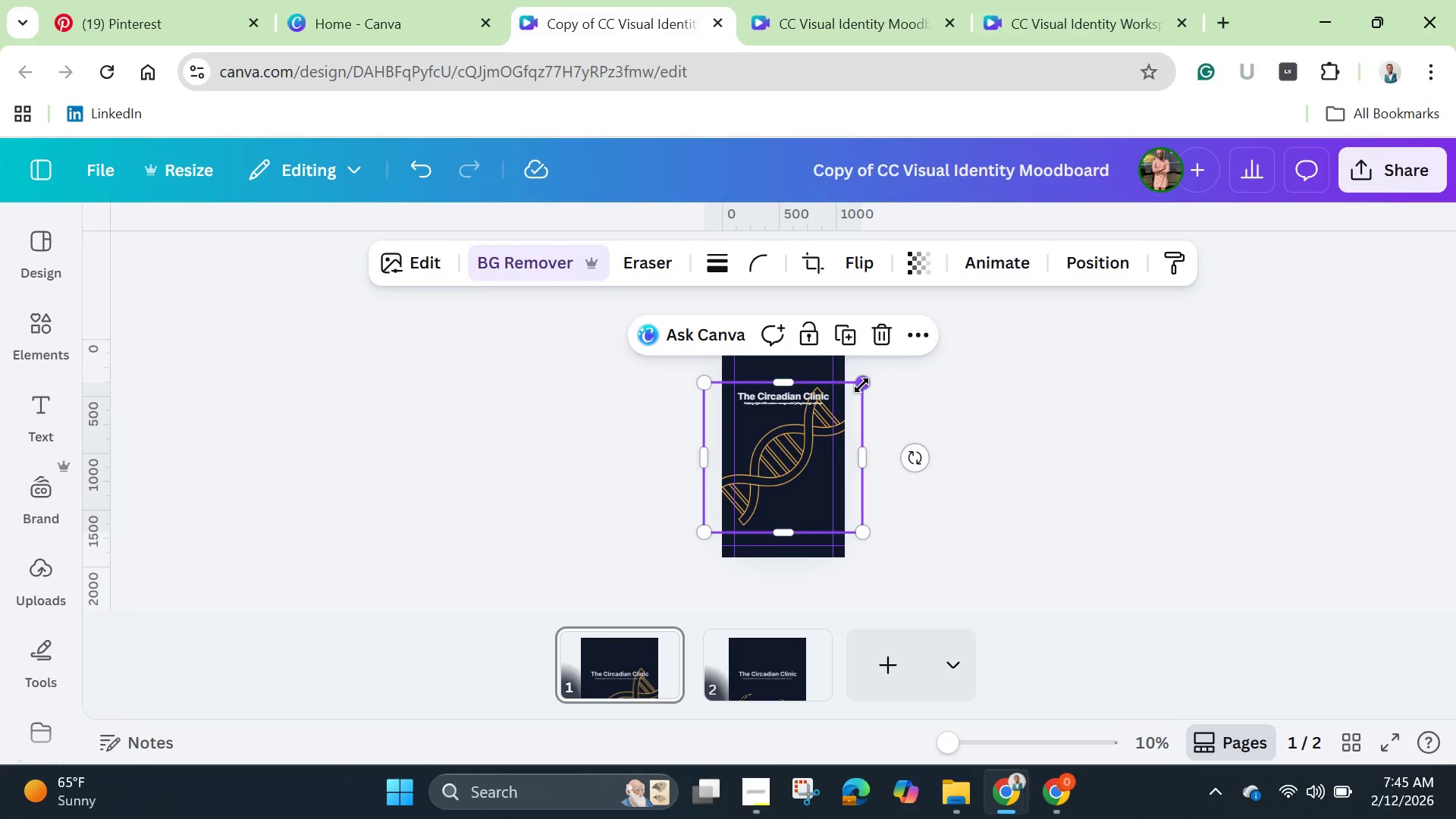 
left_click_drag(start_coordinate=[867, 378], to_coordinate=[896, 350])
 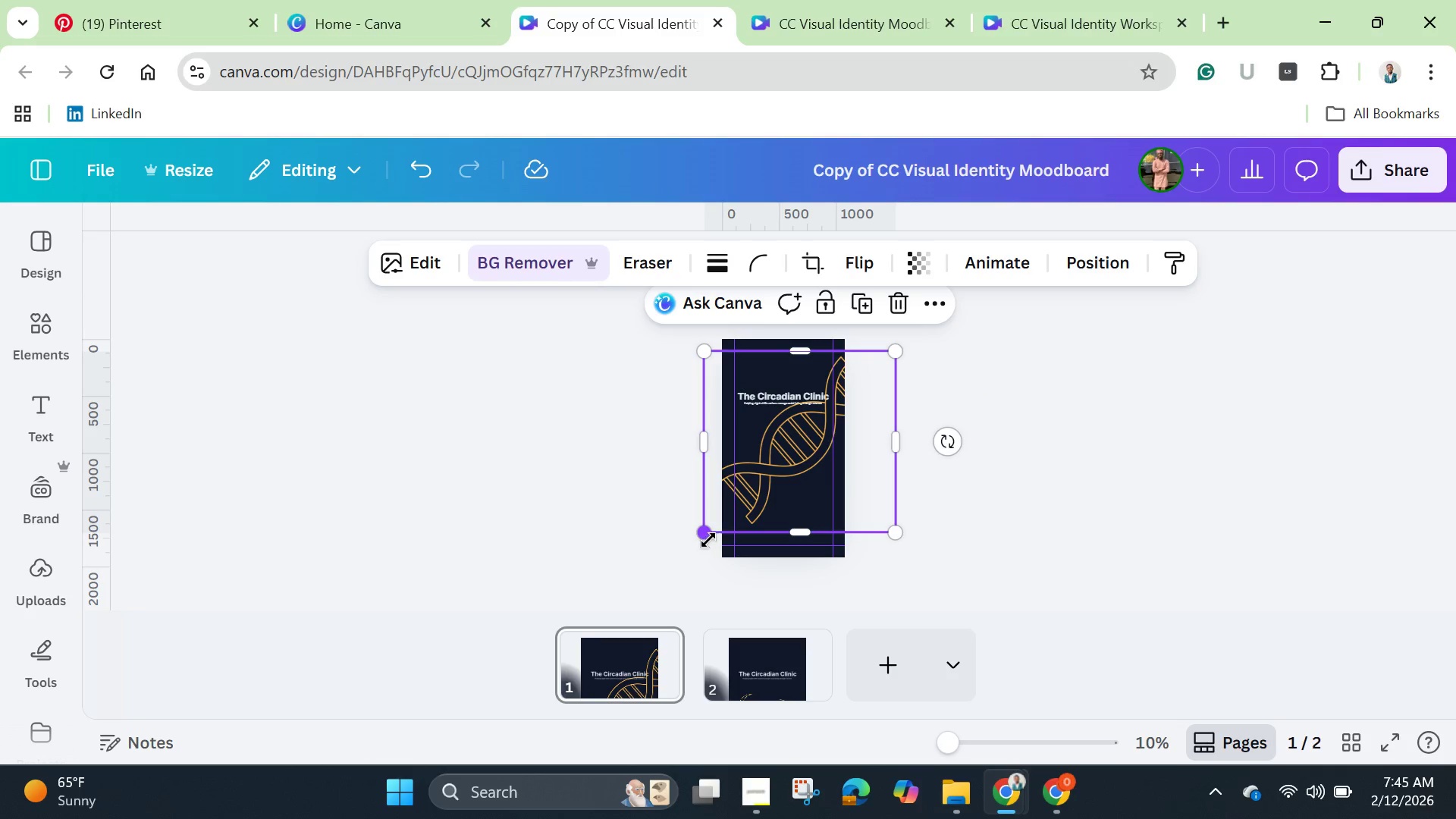 
left_click_drag(start_coordinate=[707, 540], to_coordinate=[651, 580])
 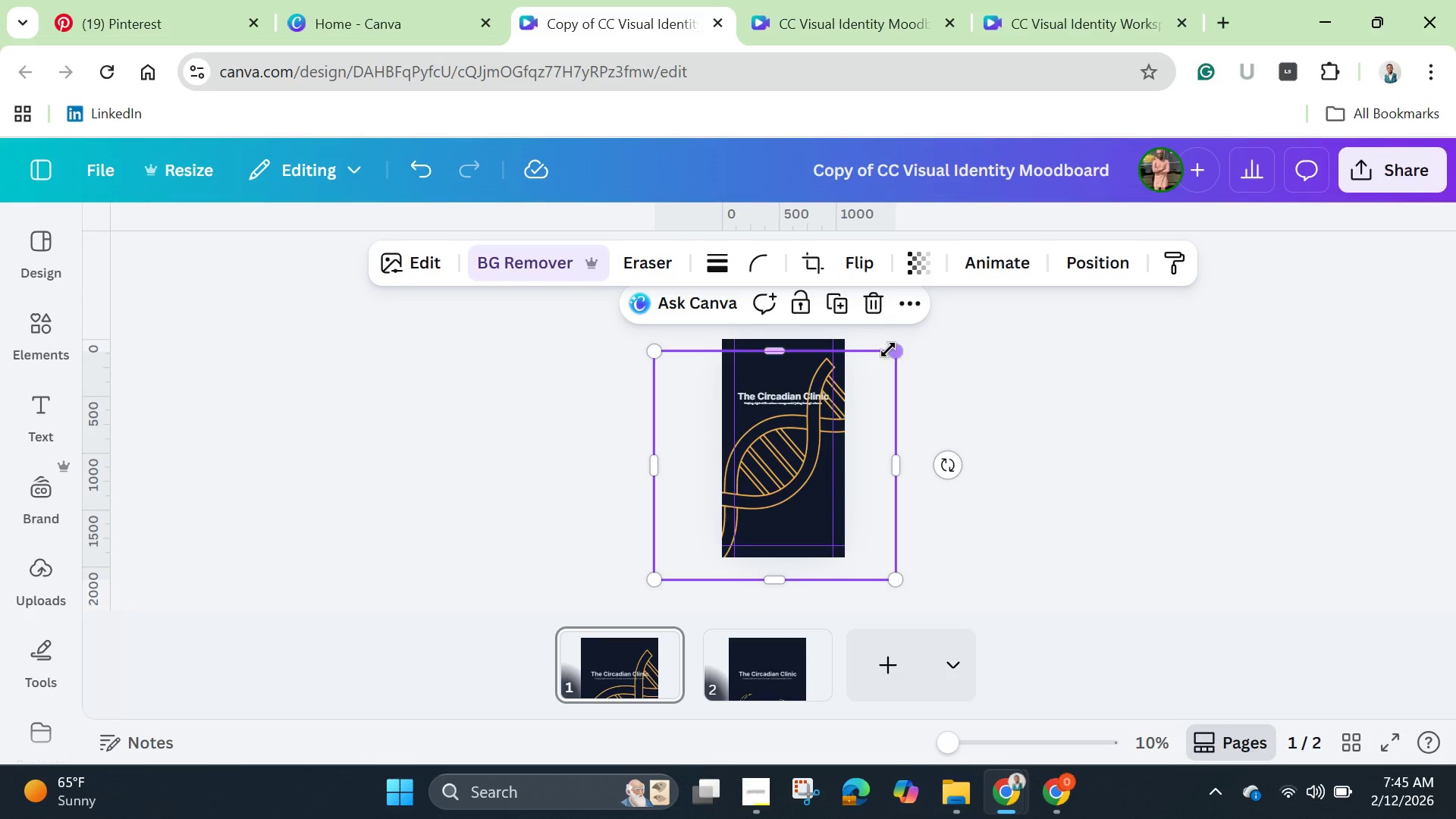 
left_click_drag(start_coordinate=[894, 351], to_coordinate=[929, 330])
 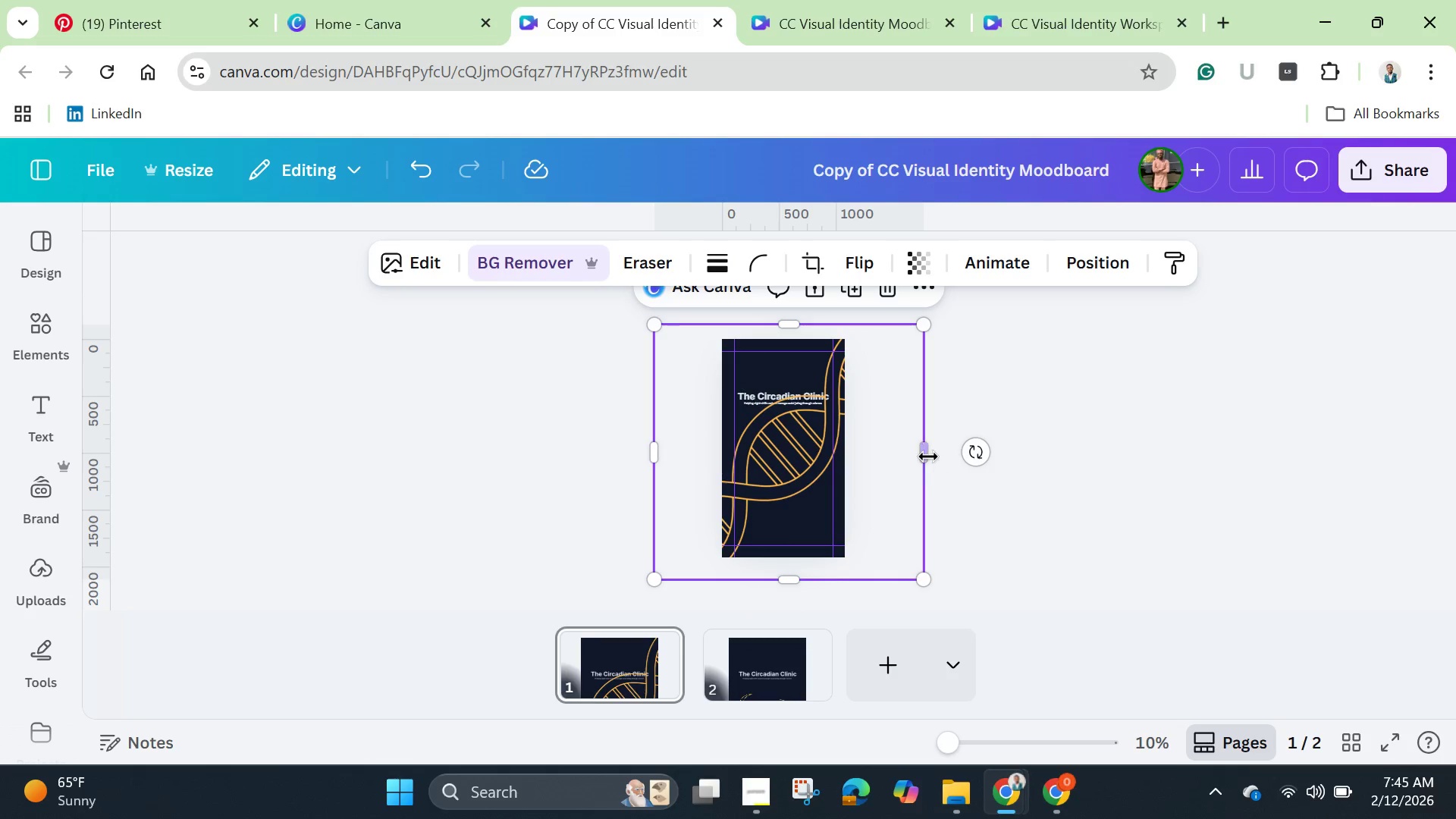 
left_click_drag(start_coordinate=[928, 457], to_coordinate=[840, 438])
 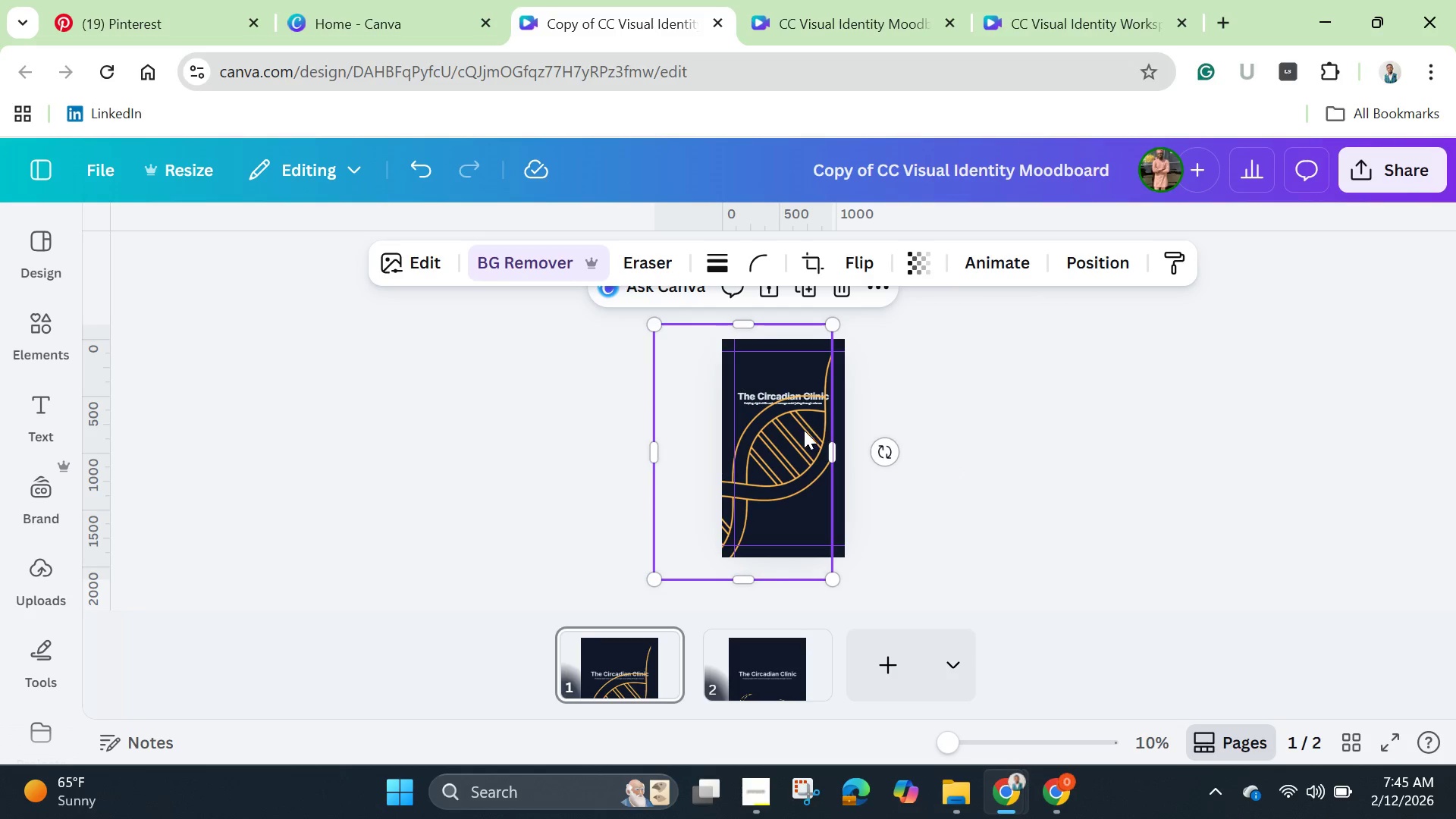 
left_click_drag(start_coordinate=[833, 450], to_coordinate=[845, 450])
 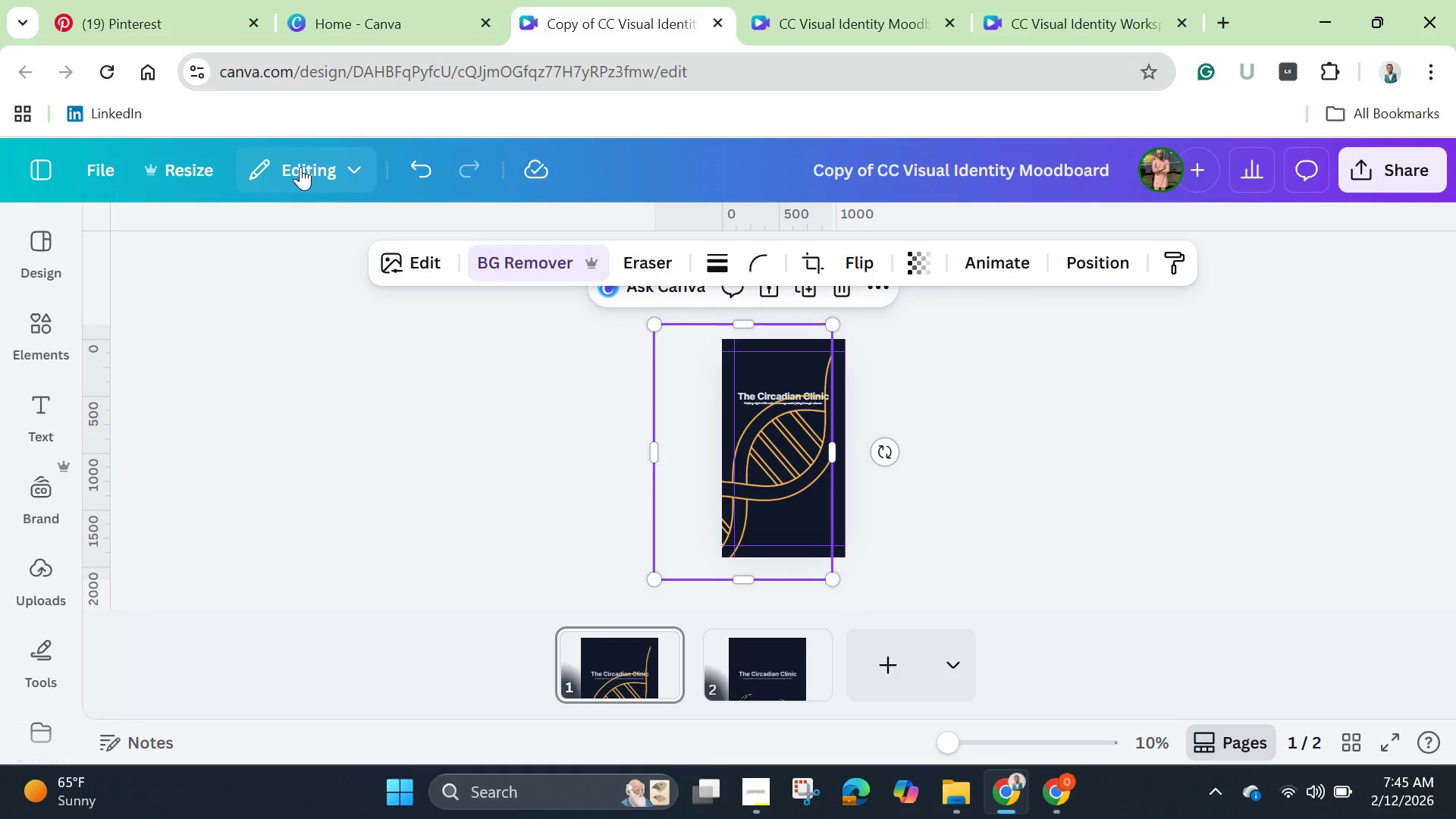 
left_click([428, 162])
 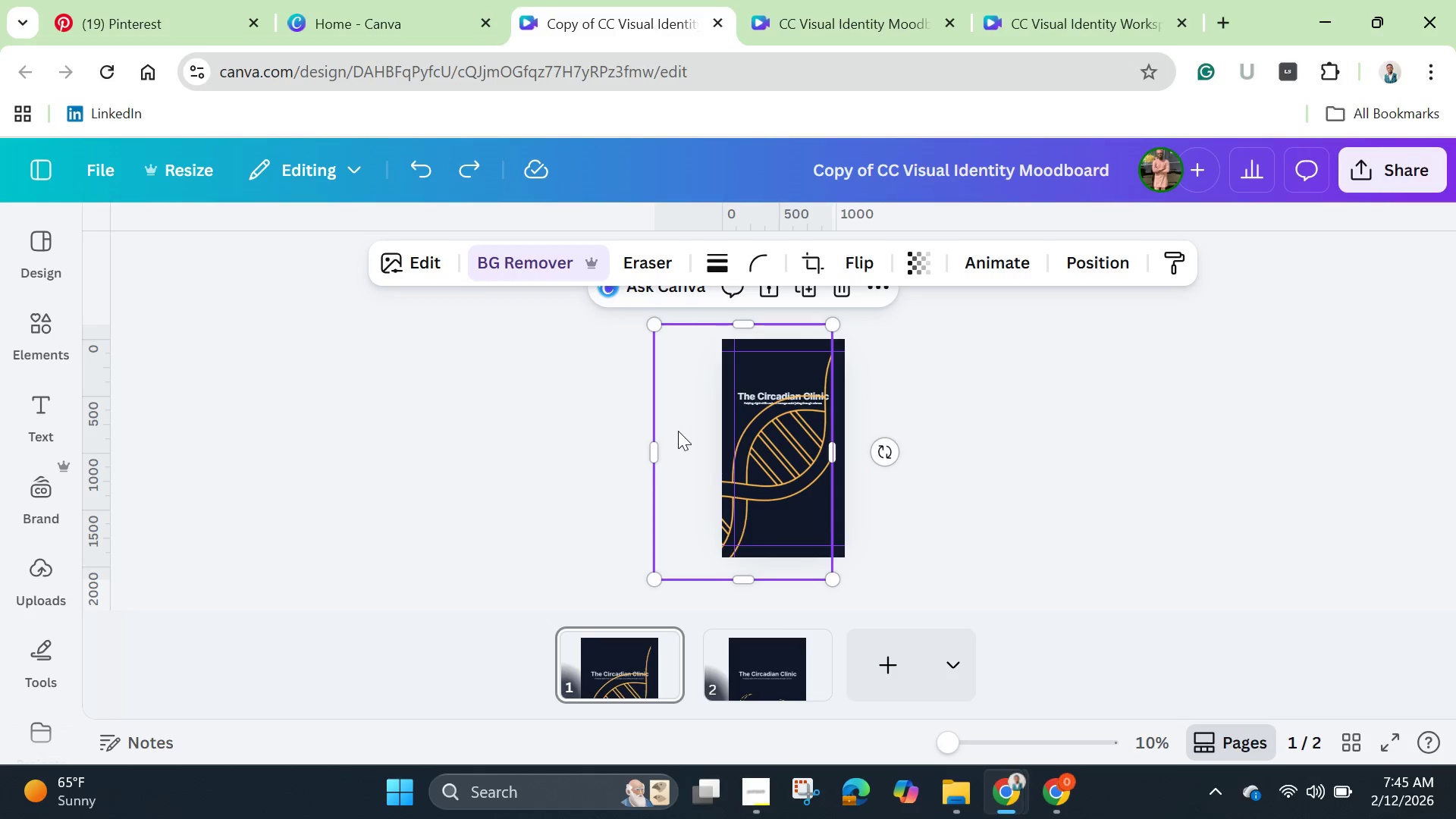 
left_click_drag(start_coordinate=[651, 444], to_coordinate=[718, 447])
 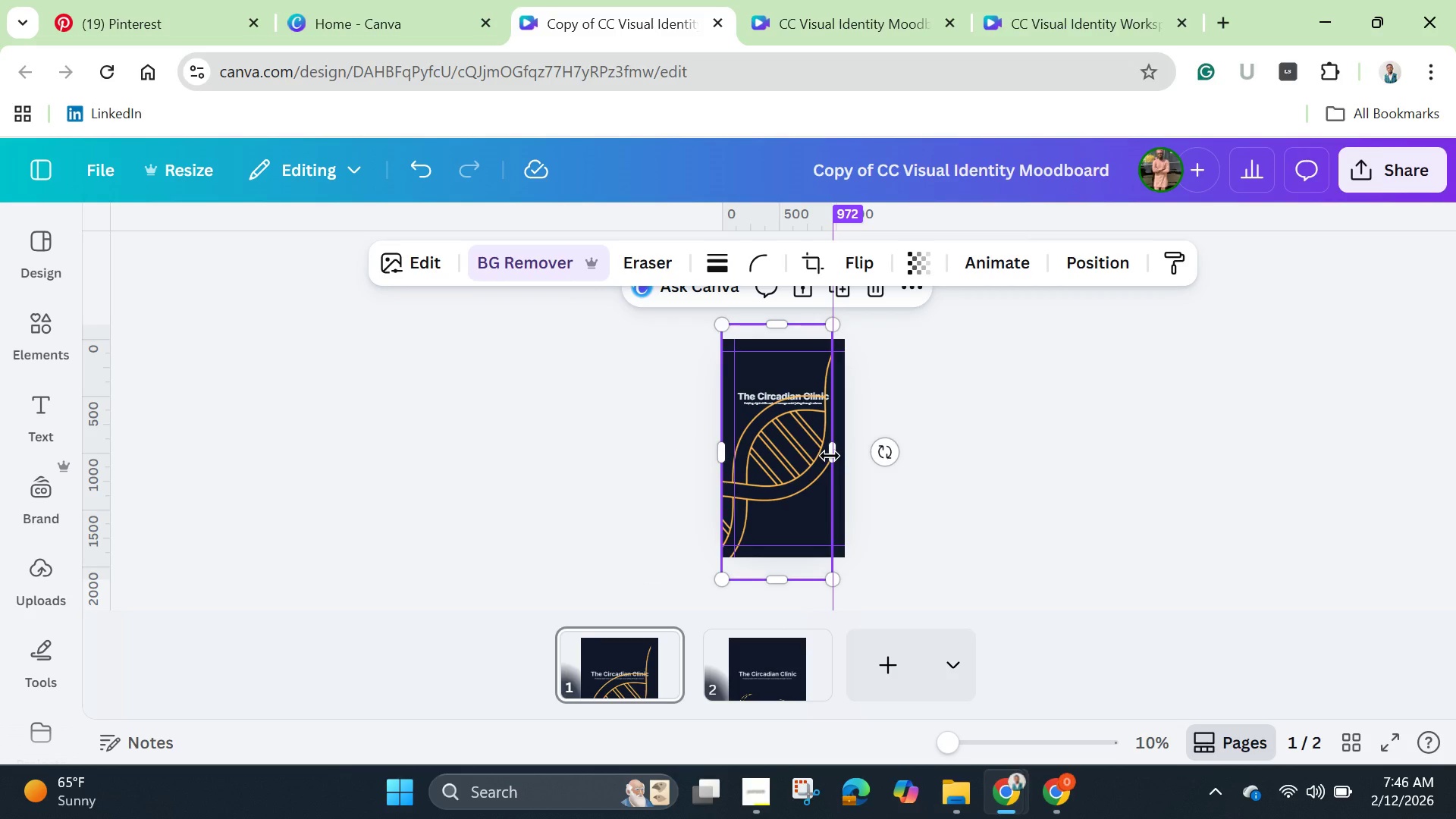 
left_click_drag(start_coordinate=[830, 456], to_coordinate=[902, 462])
 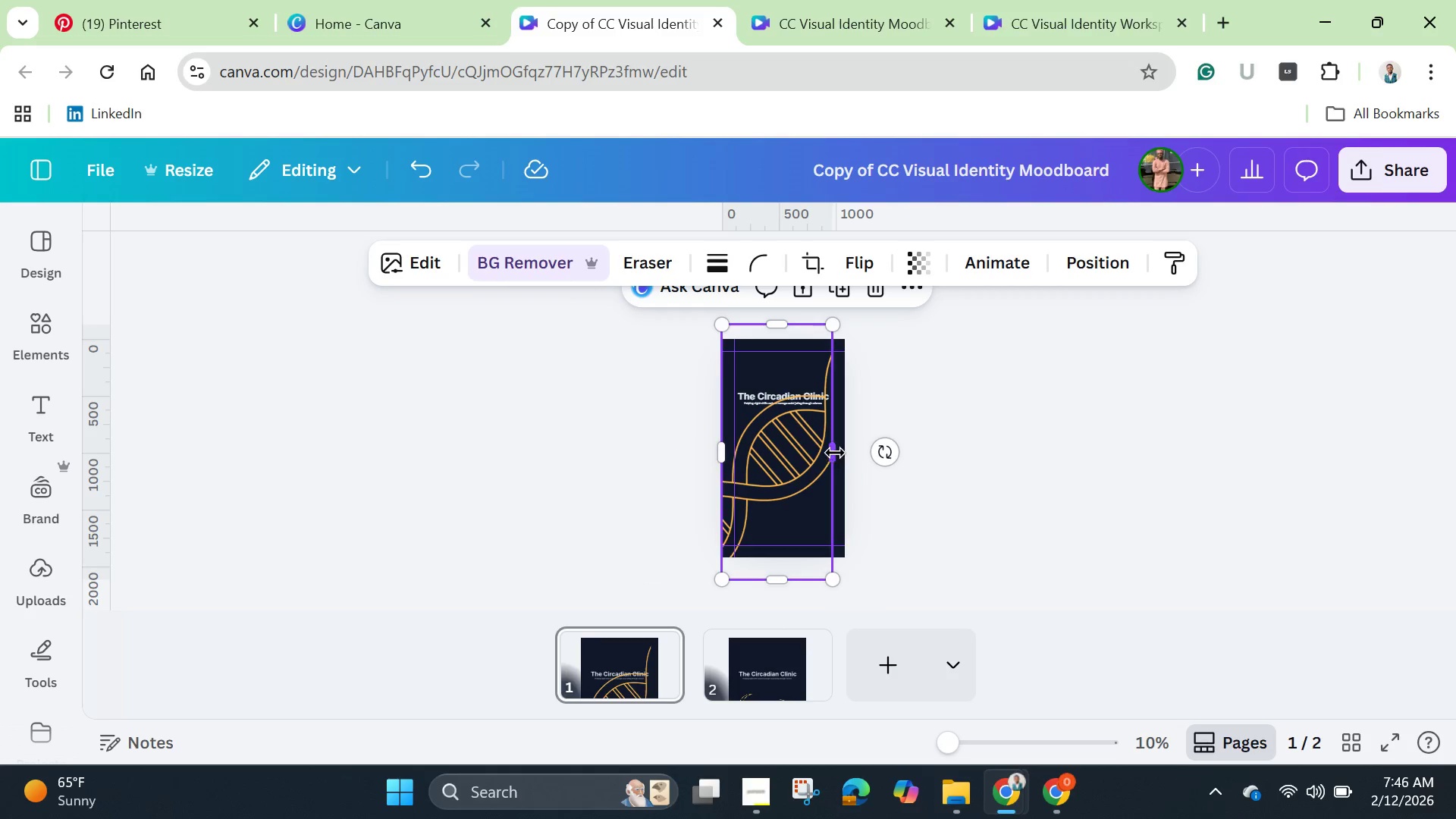 
left_click_drag(start_coordinate=[835, 453], to_coordinate=[852, 452])
 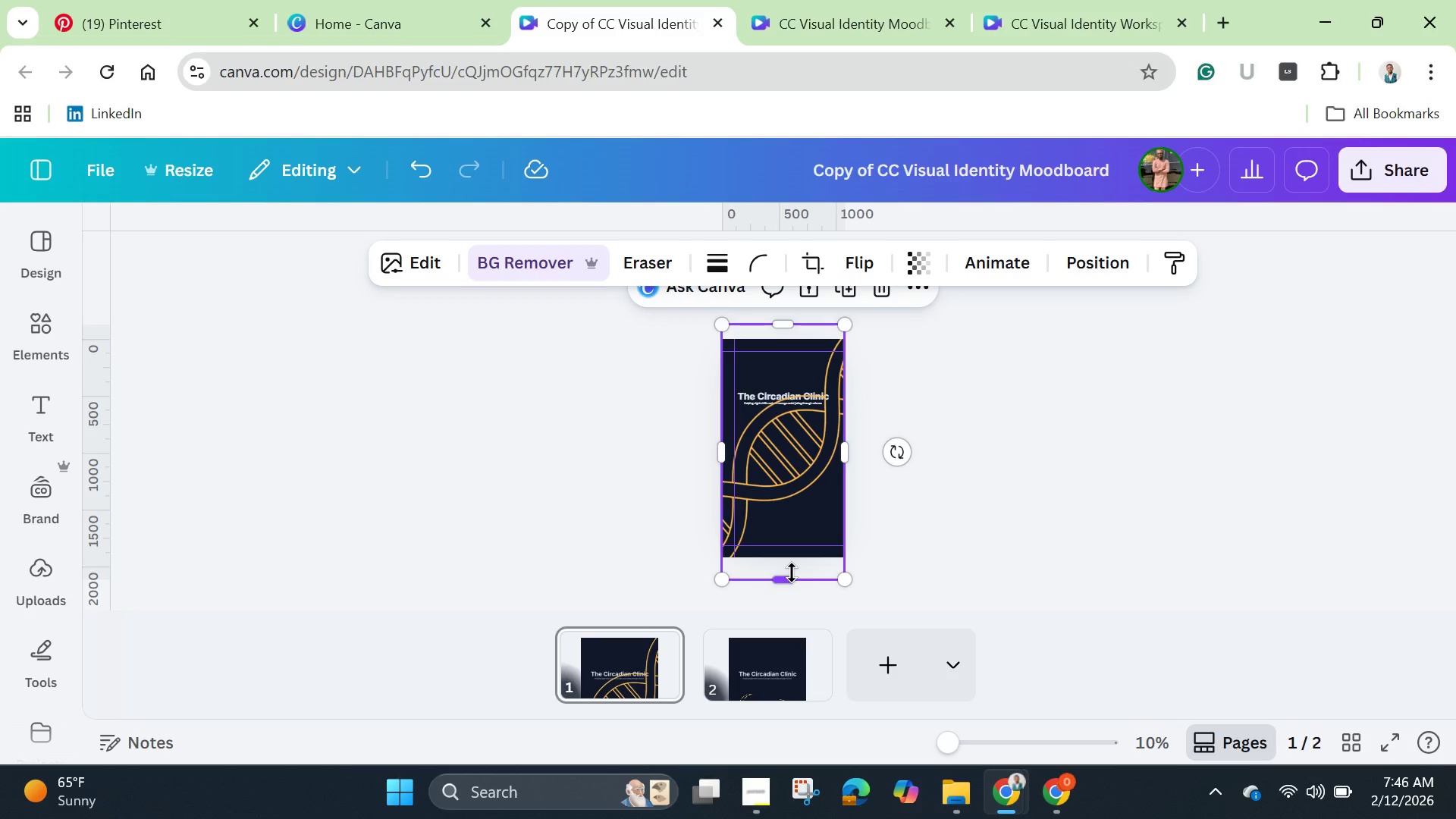 
left_click_drag(start_coordinate=[790, 577], to_coordinate=[798, 560])
 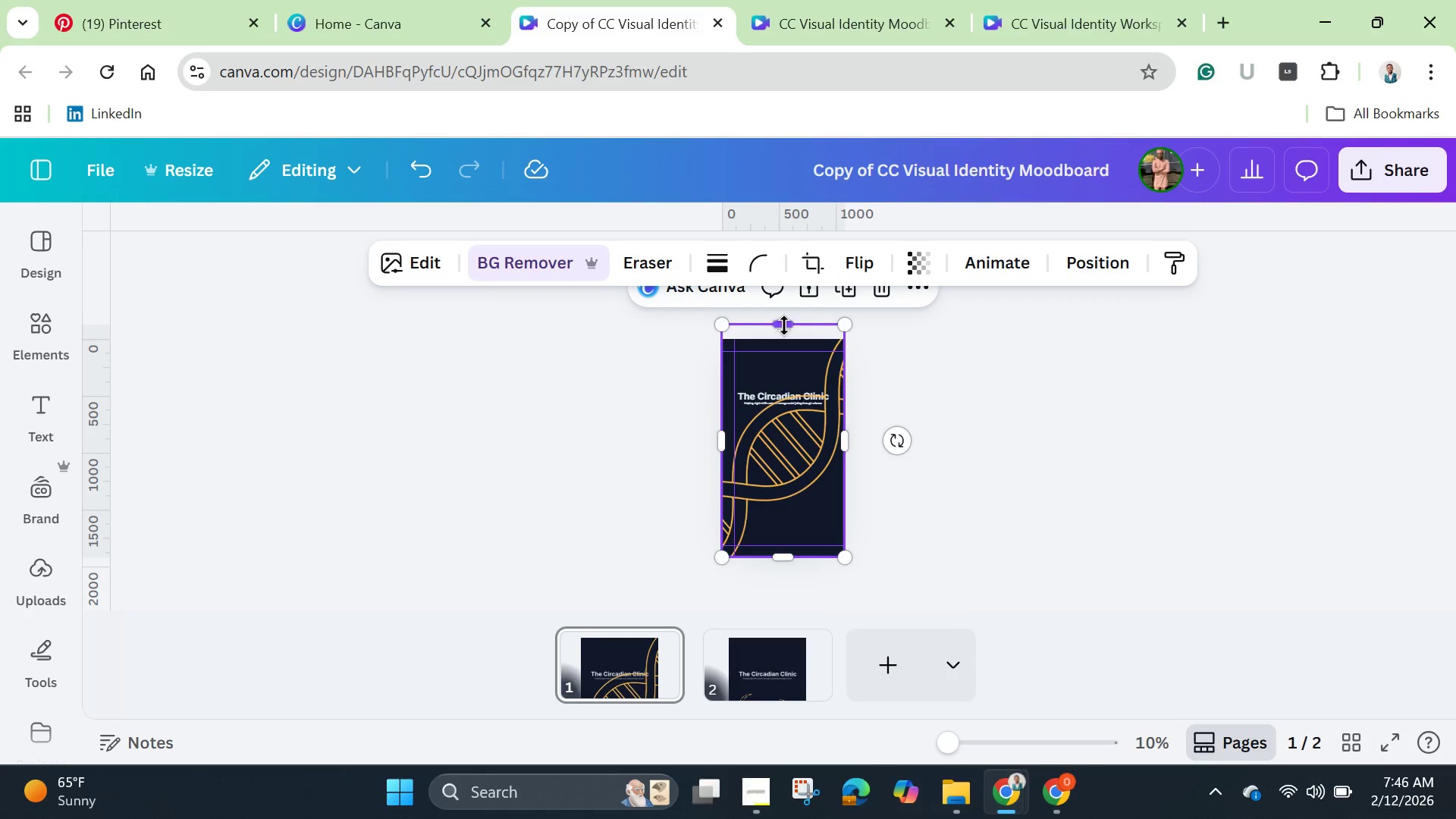 
left_click_drag(start_coordinate=[784, 325], to_coordinate=[795, 345])
 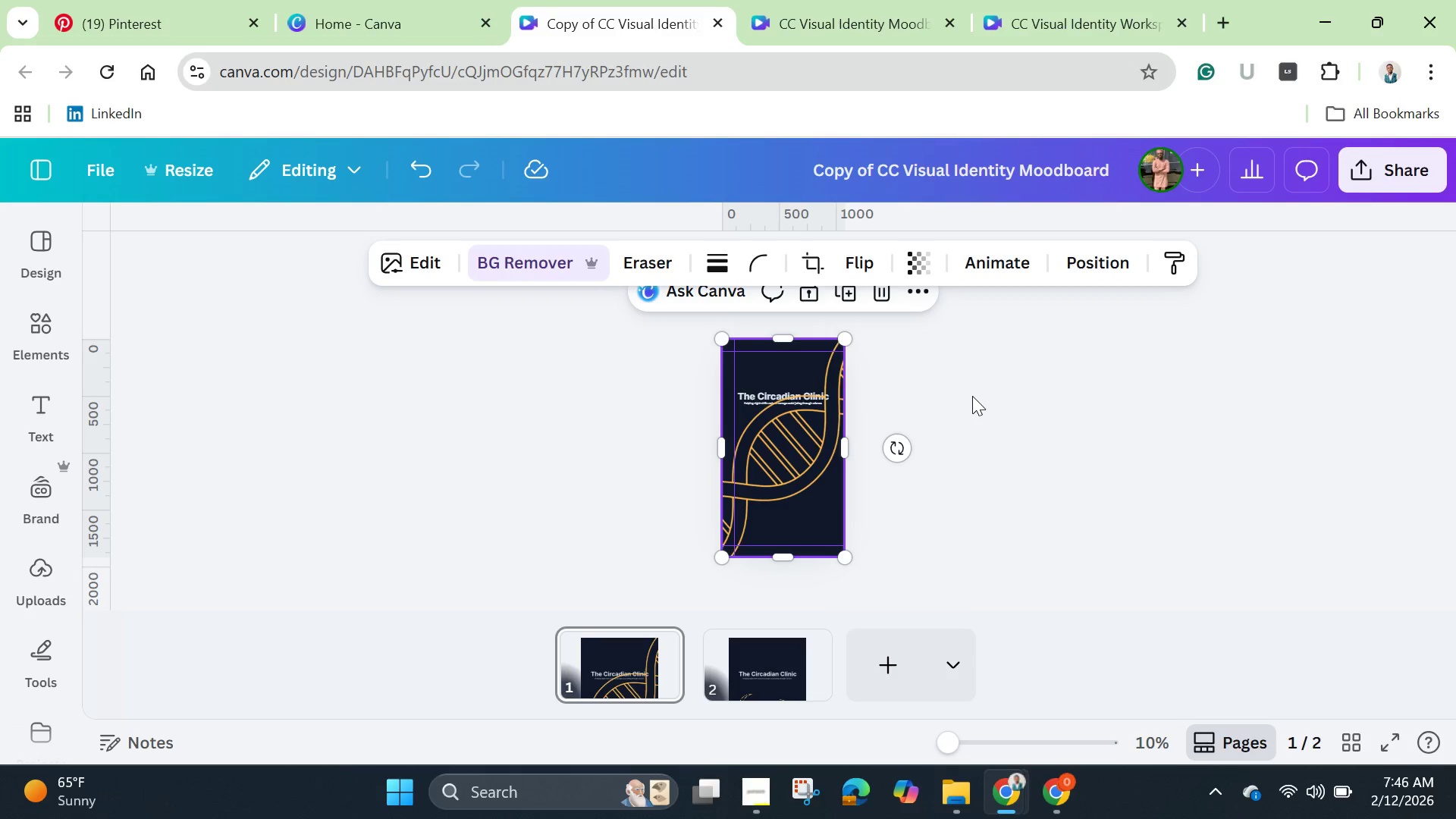 
left_click([972, 396])
 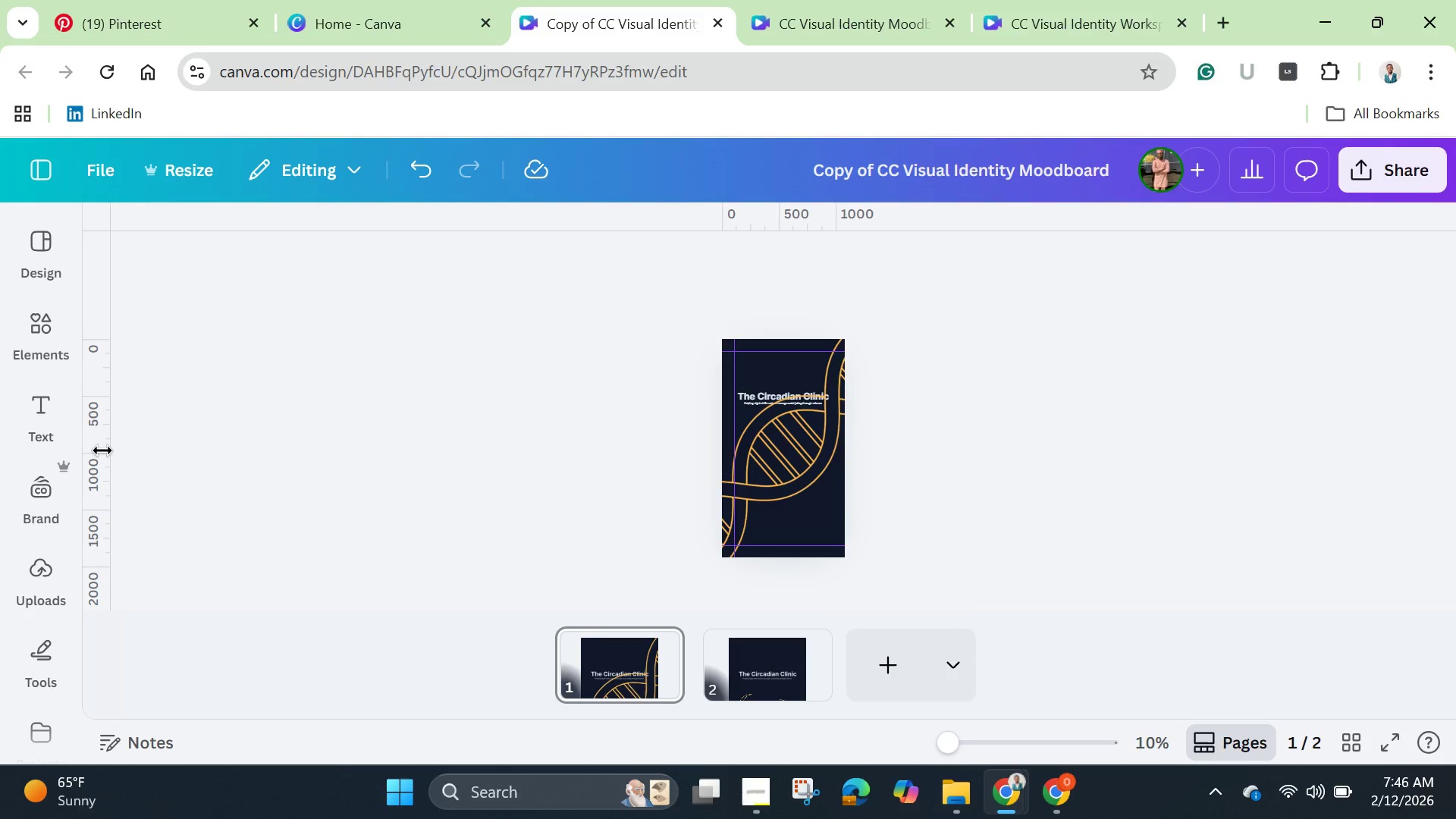 
left_click_drag(start_coordinate=[108, 451], to_coordinate=[827, 580])
 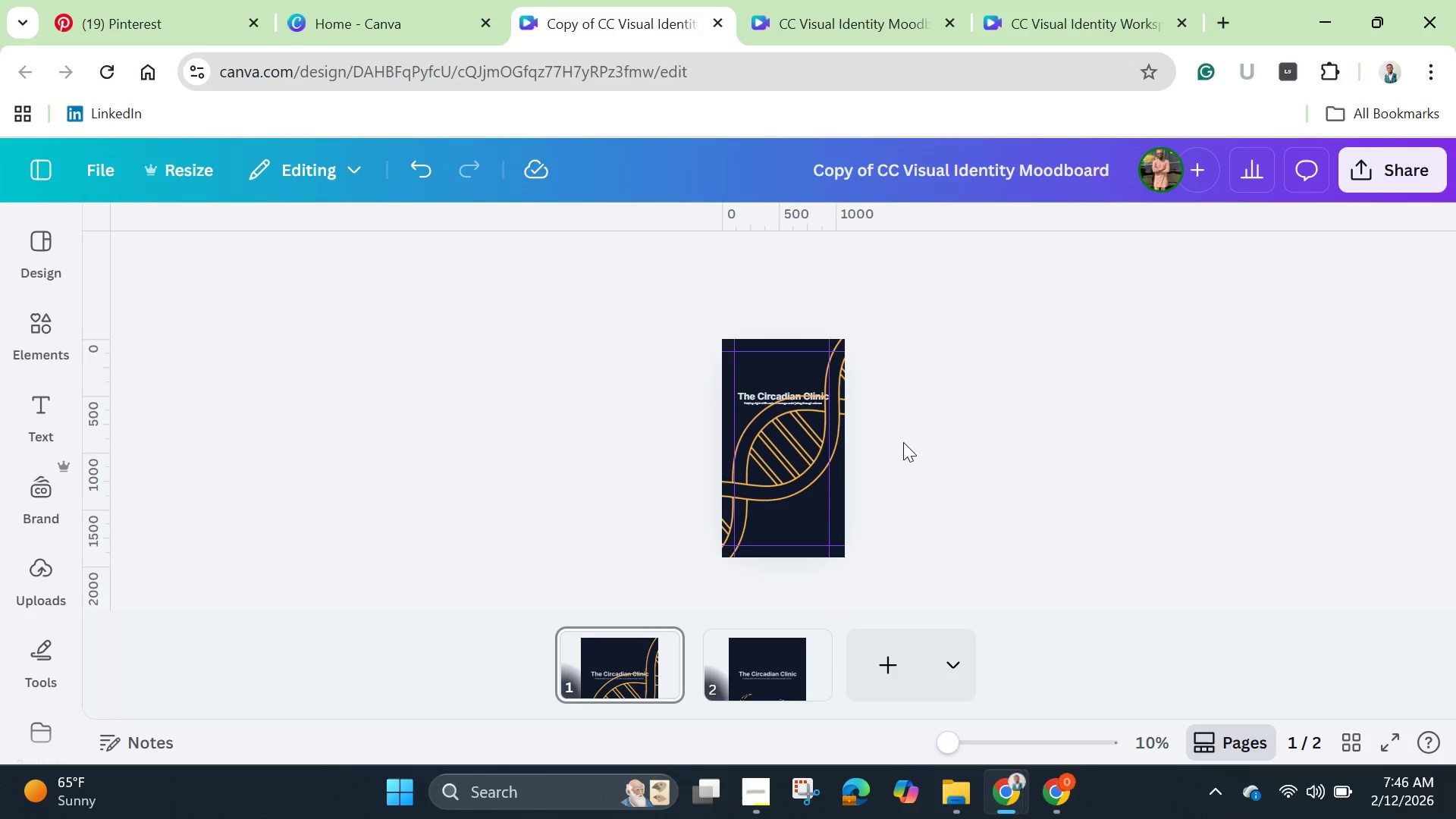 
left_click([905, 439])
 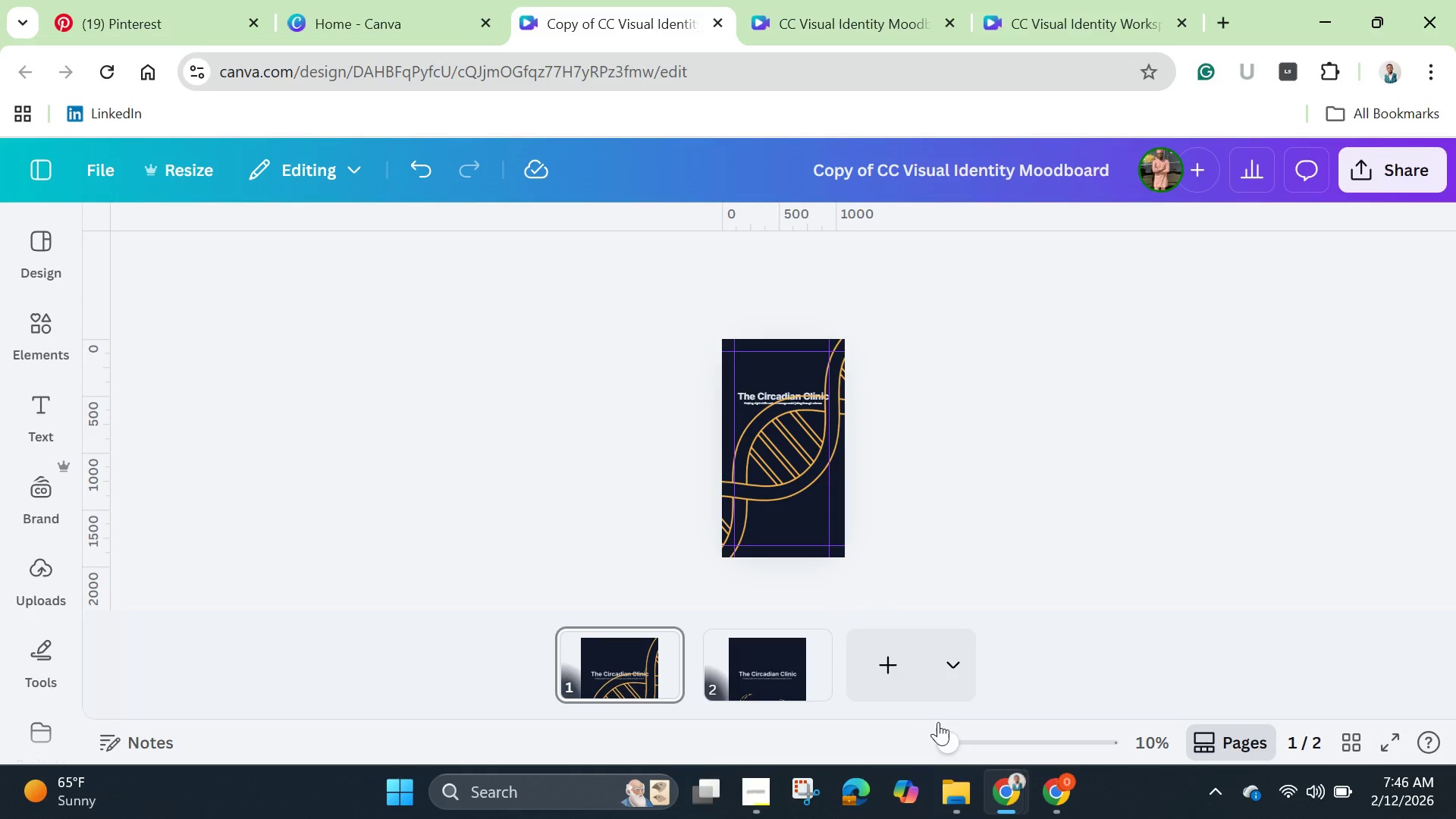 
left_click_drag(start_coordinate=[940, 732], to_coordinate=[984, 752])
 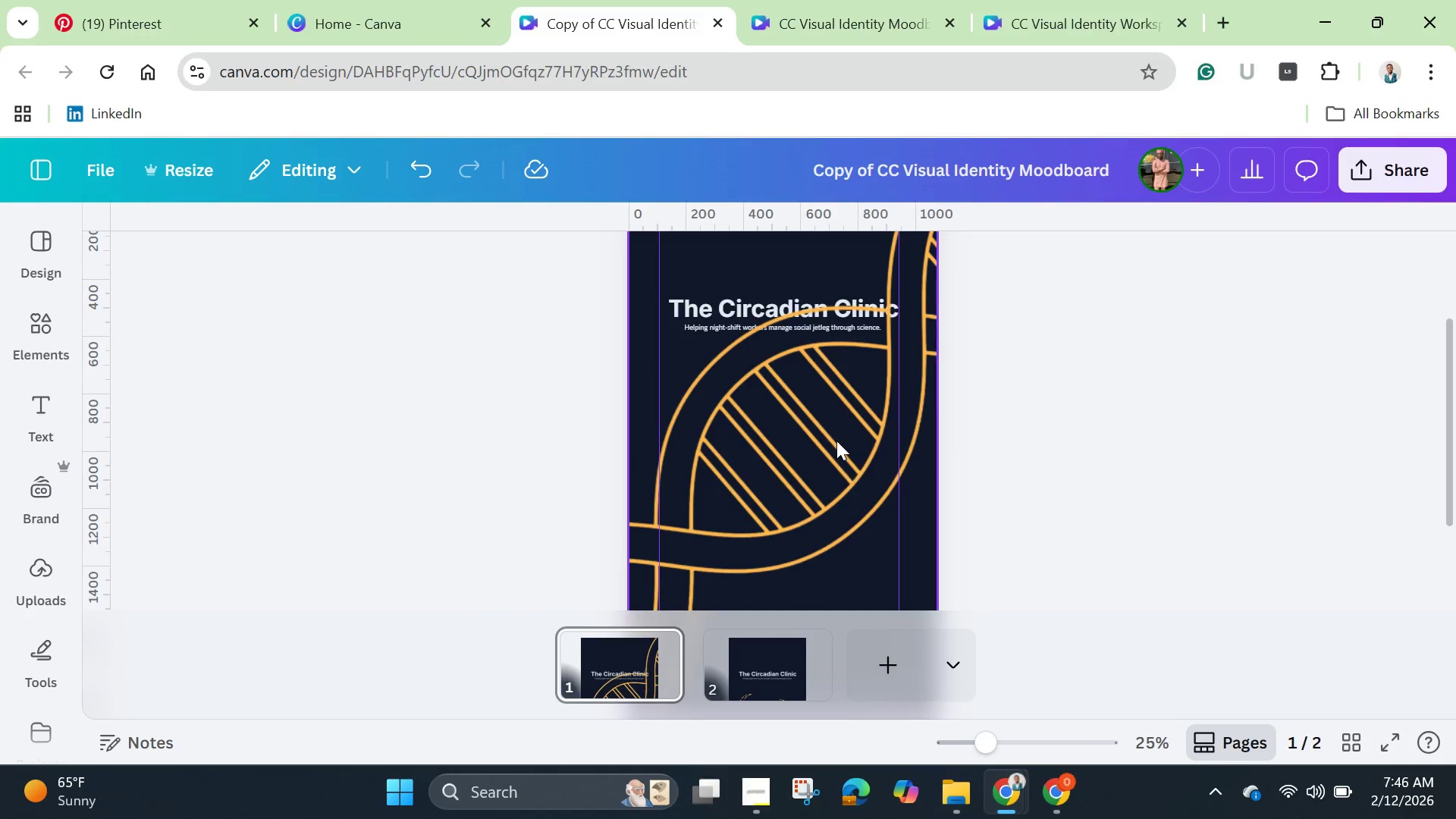 
left_click([836, 440])
 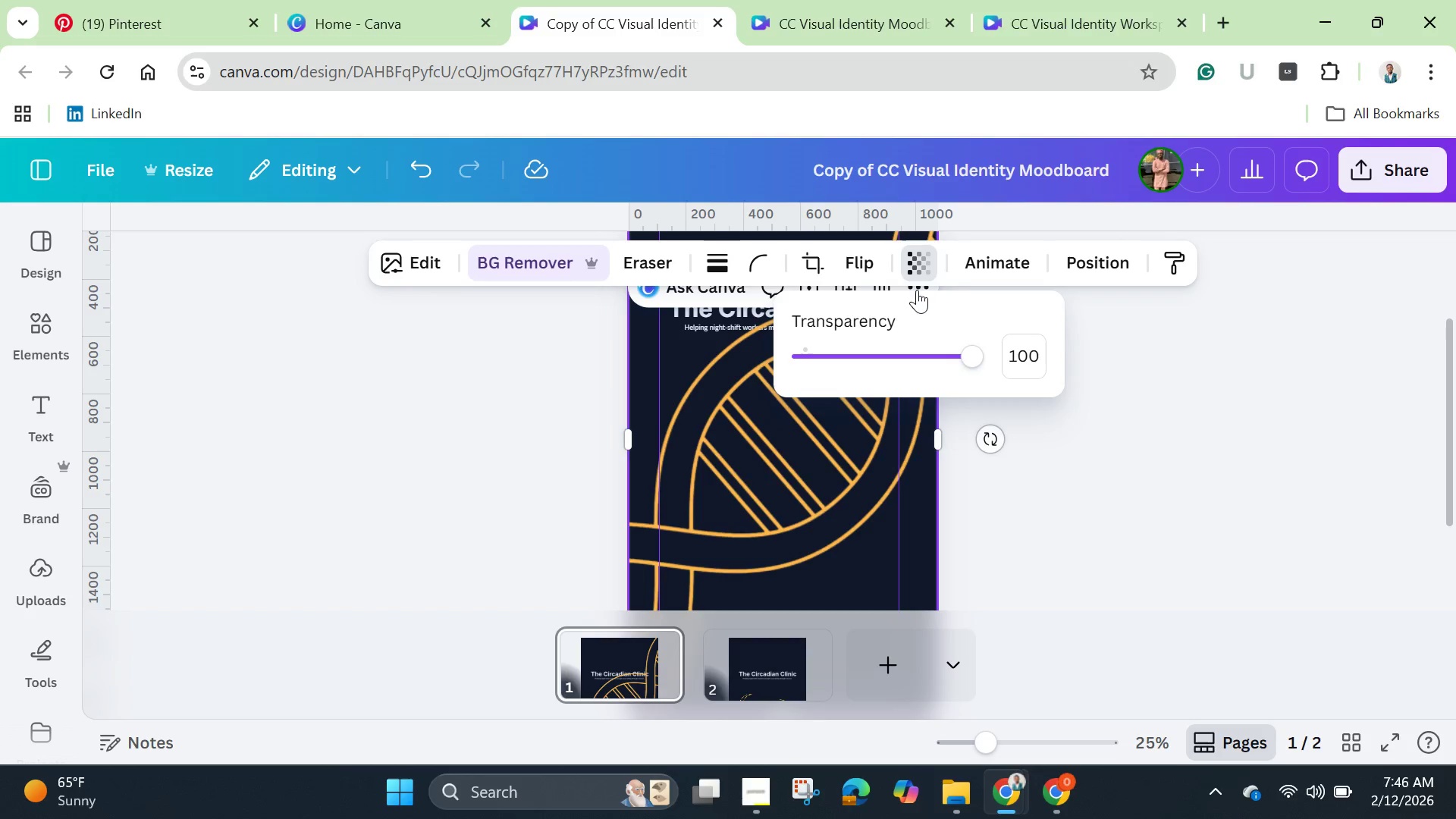 
left_click([827, 356])
 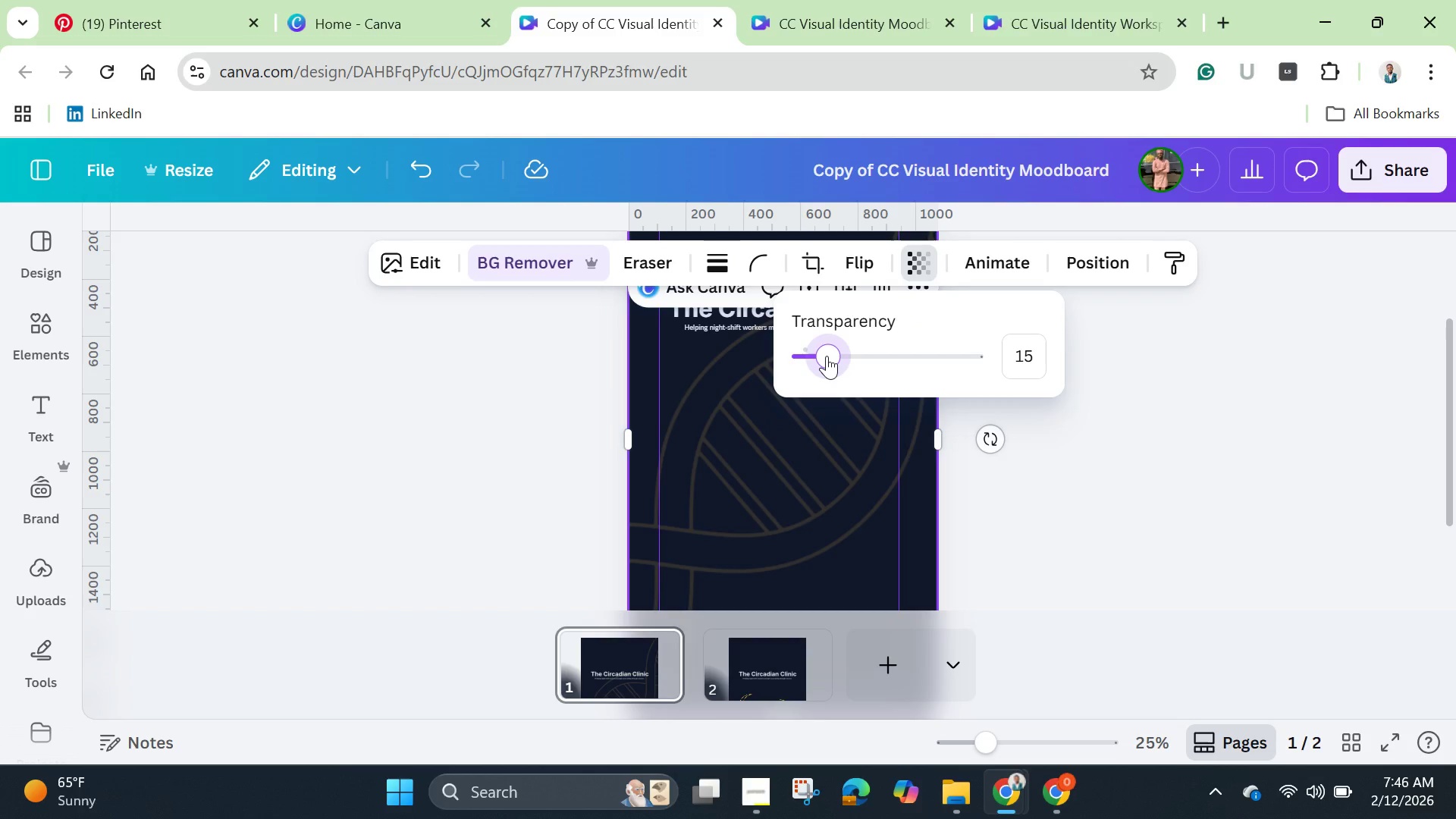 
left_click_drag(start_coordinate=[827, 356], to_coordinate=[817, 356])
 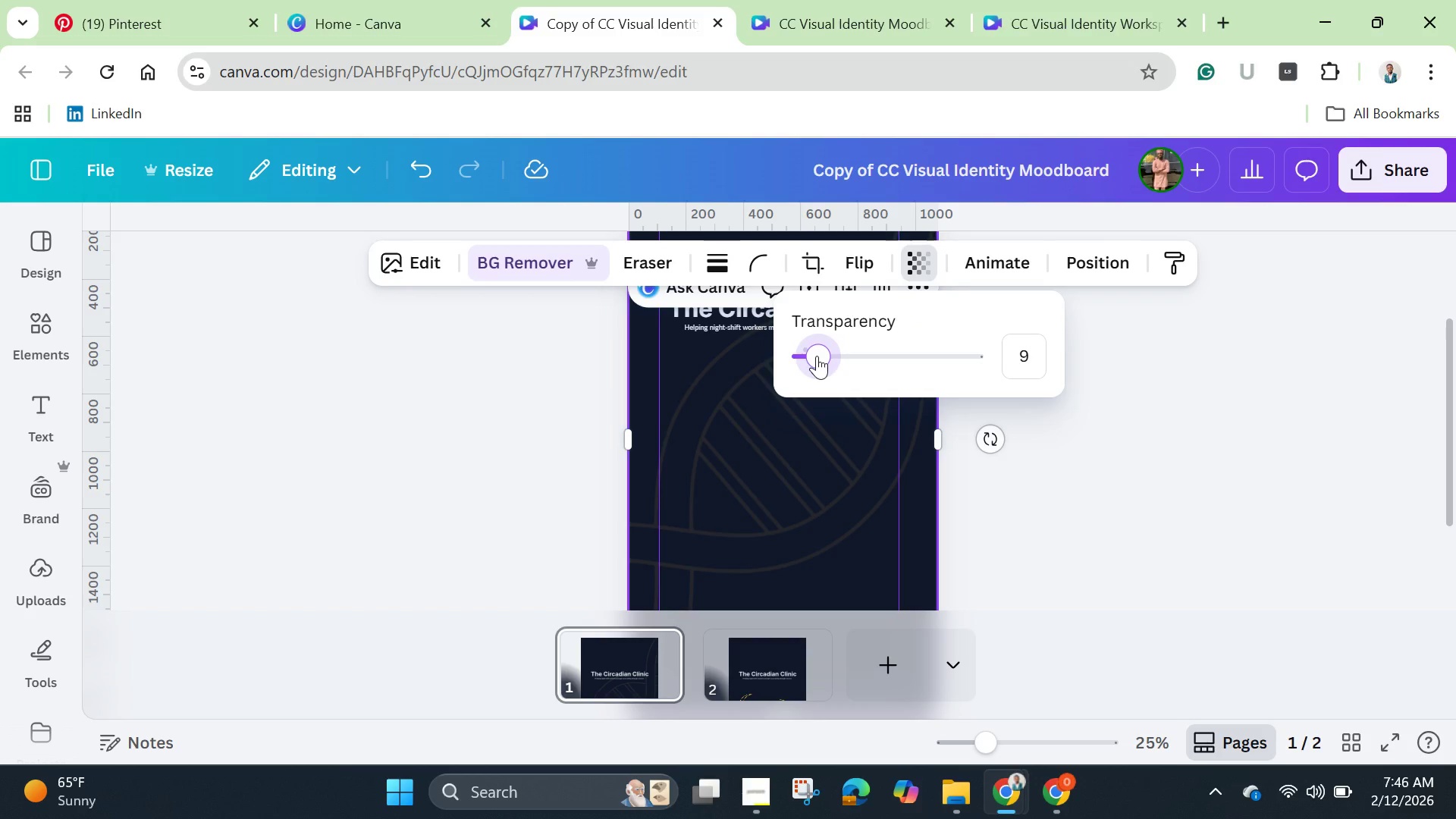 
left_click([817, 356])
 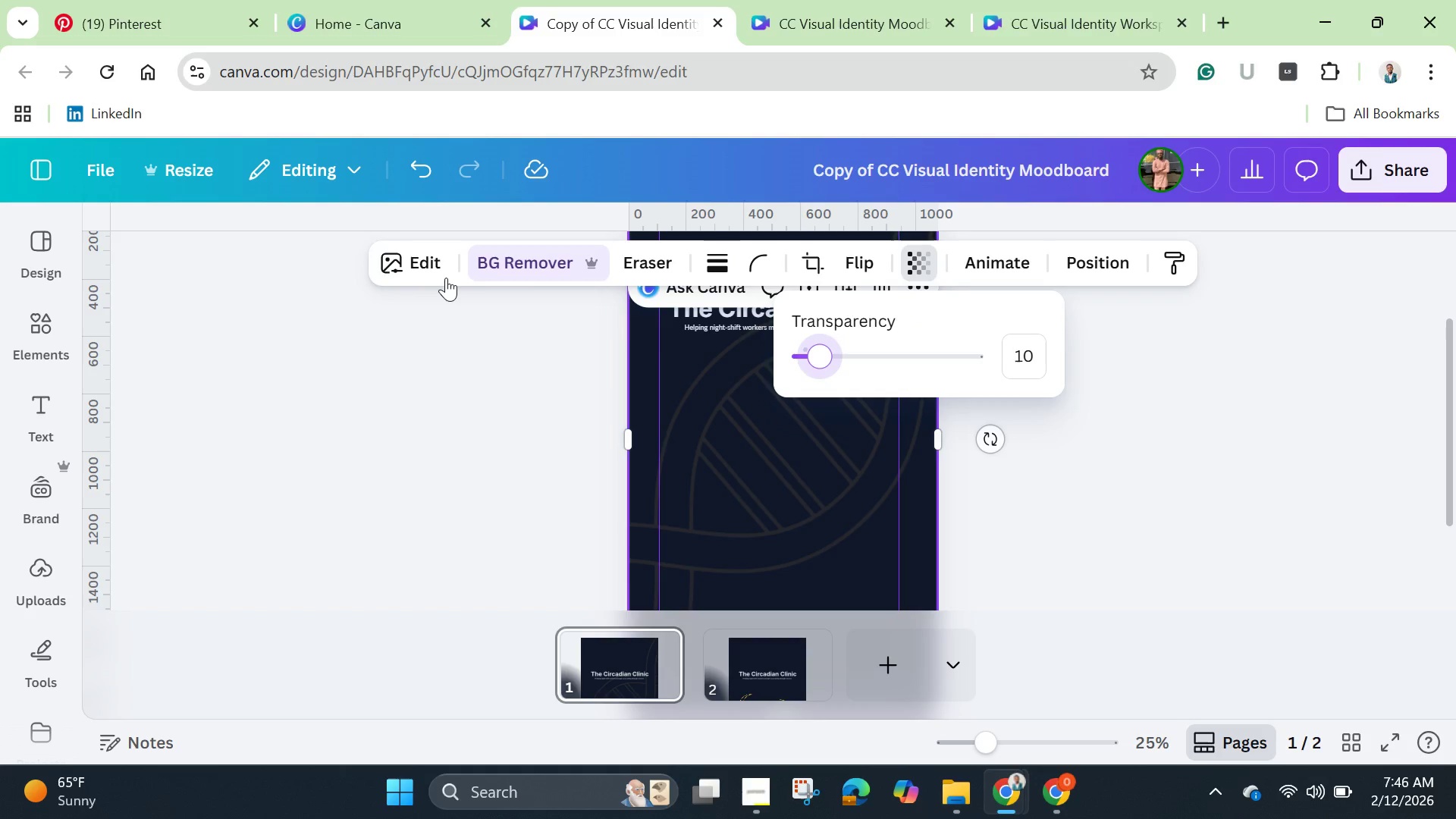 
wait(5.3)
 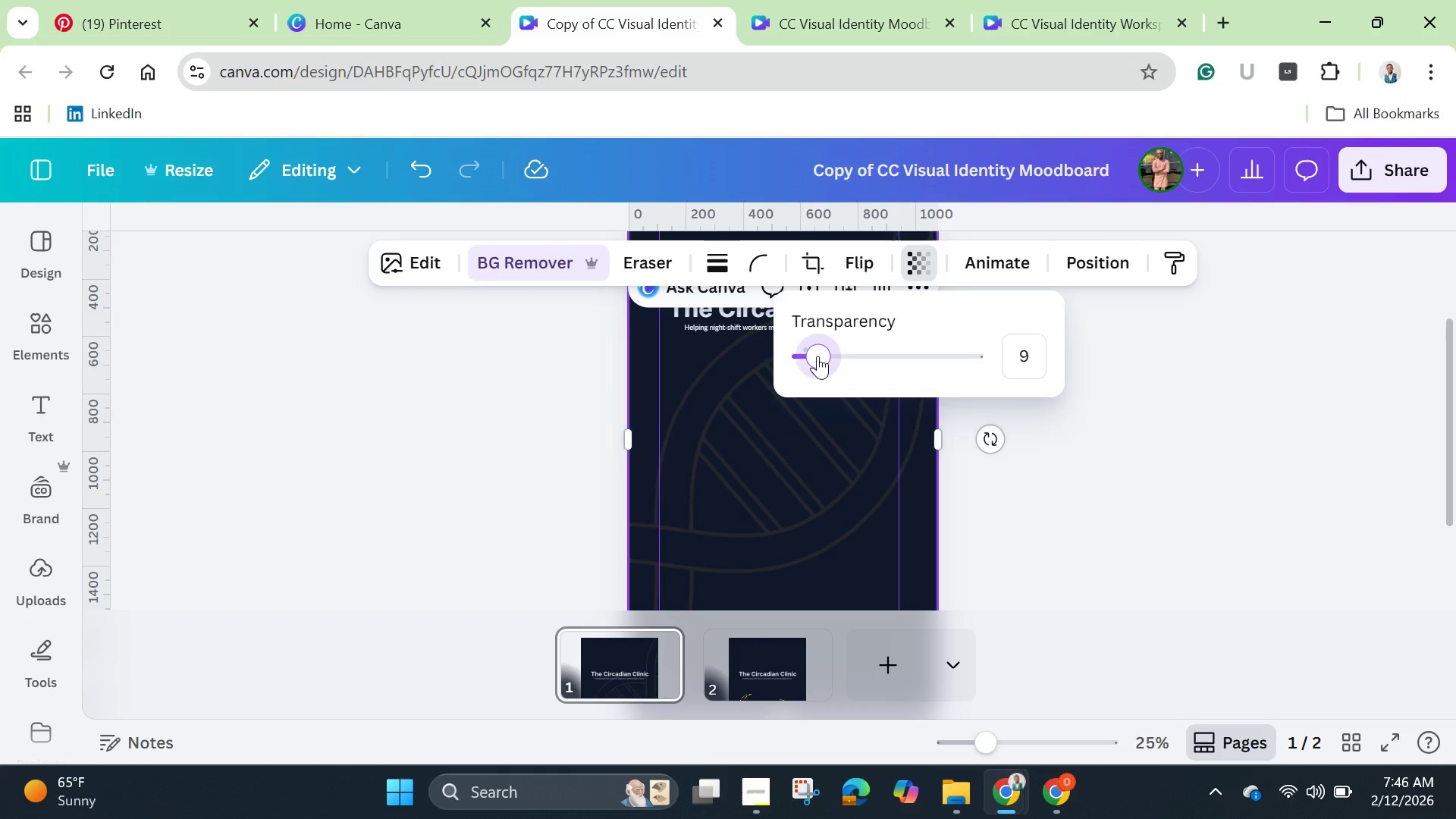 
left_click([438, 269])
 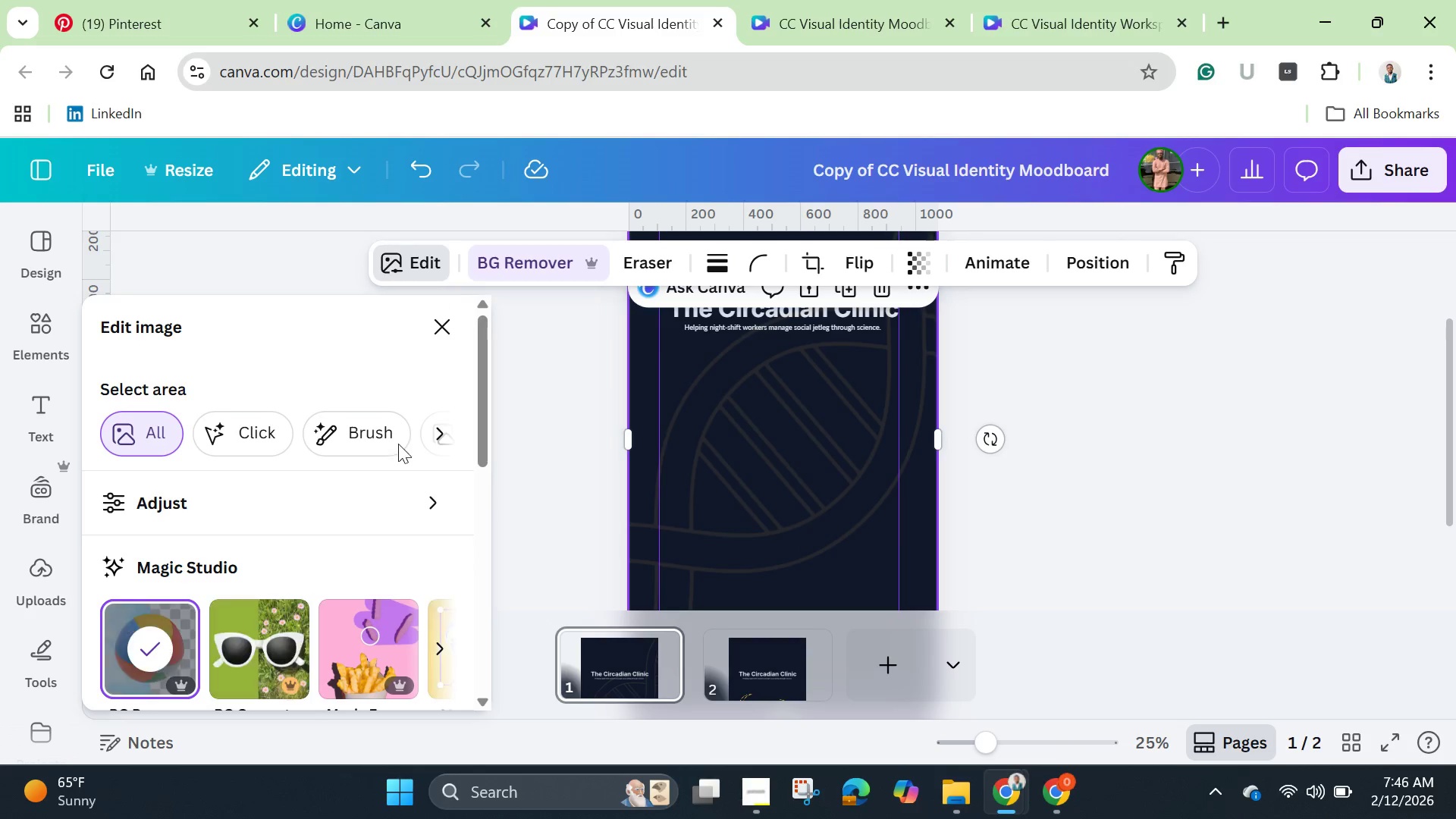 
scroll: coordinate [438, 605], scroll_direction: down, amount: 13.0
 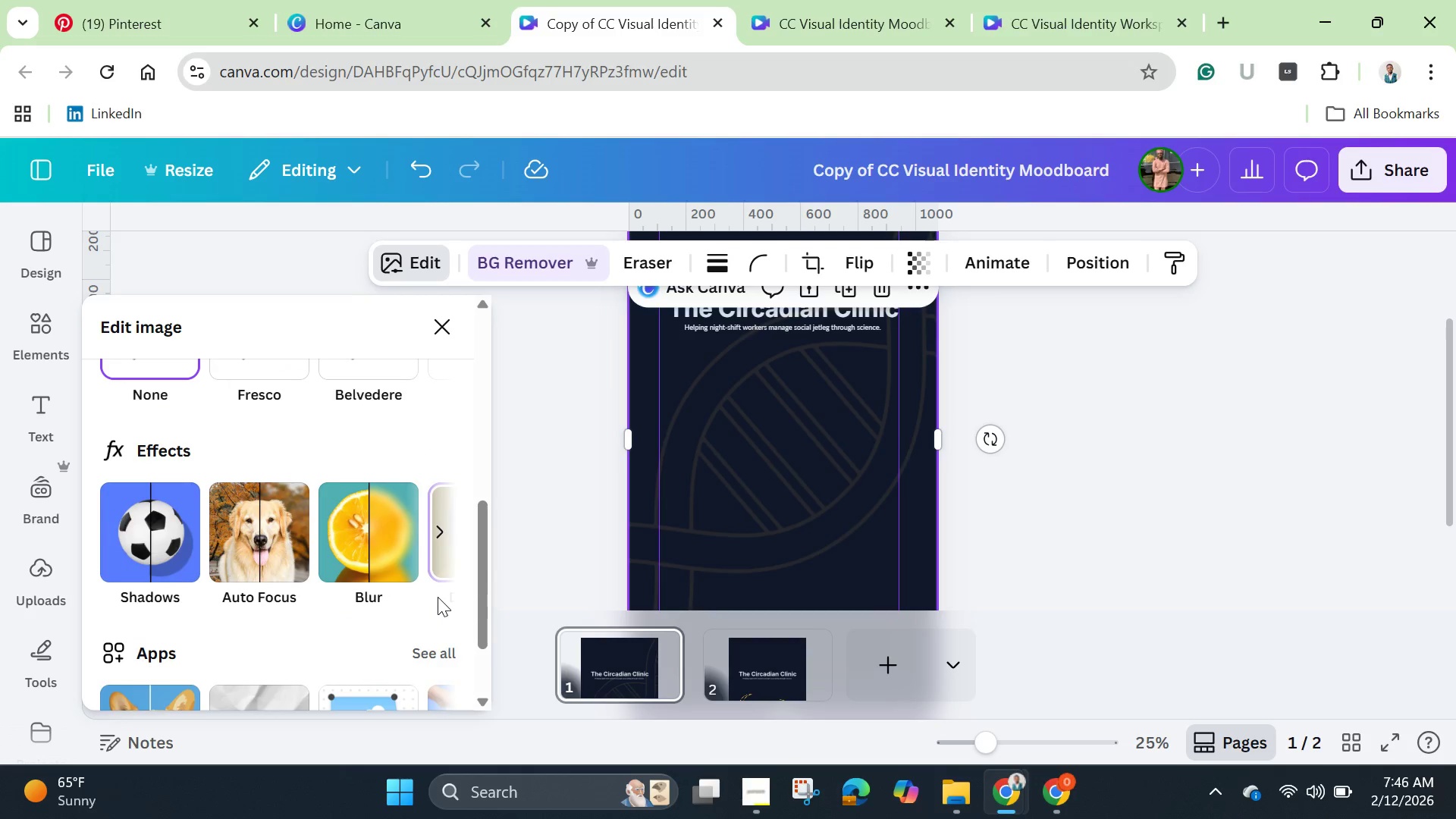 
scroll: coordinate [438, 597], scroll_direction: up, amount: 1.0
 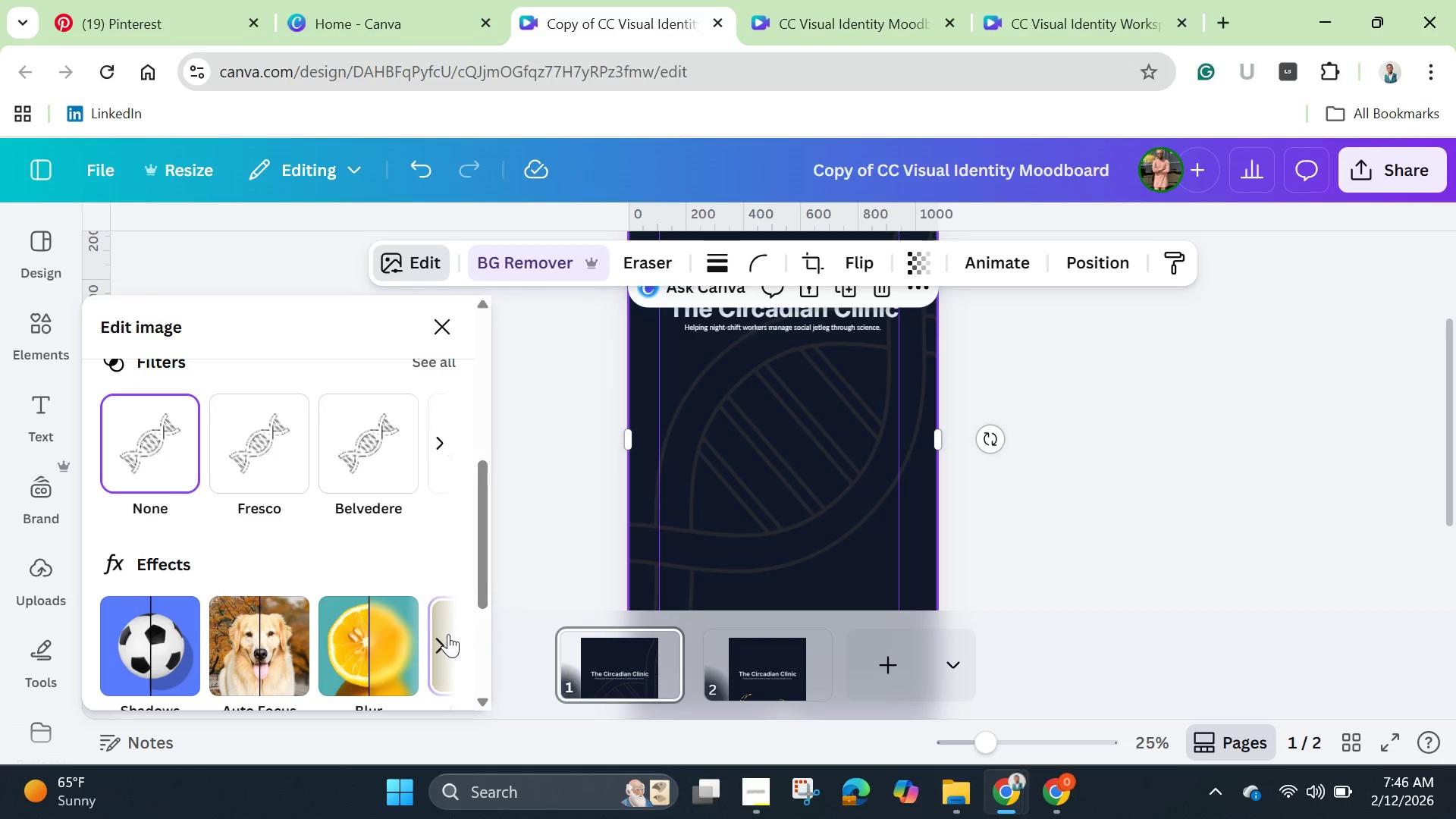 
left_click([447, 636])
 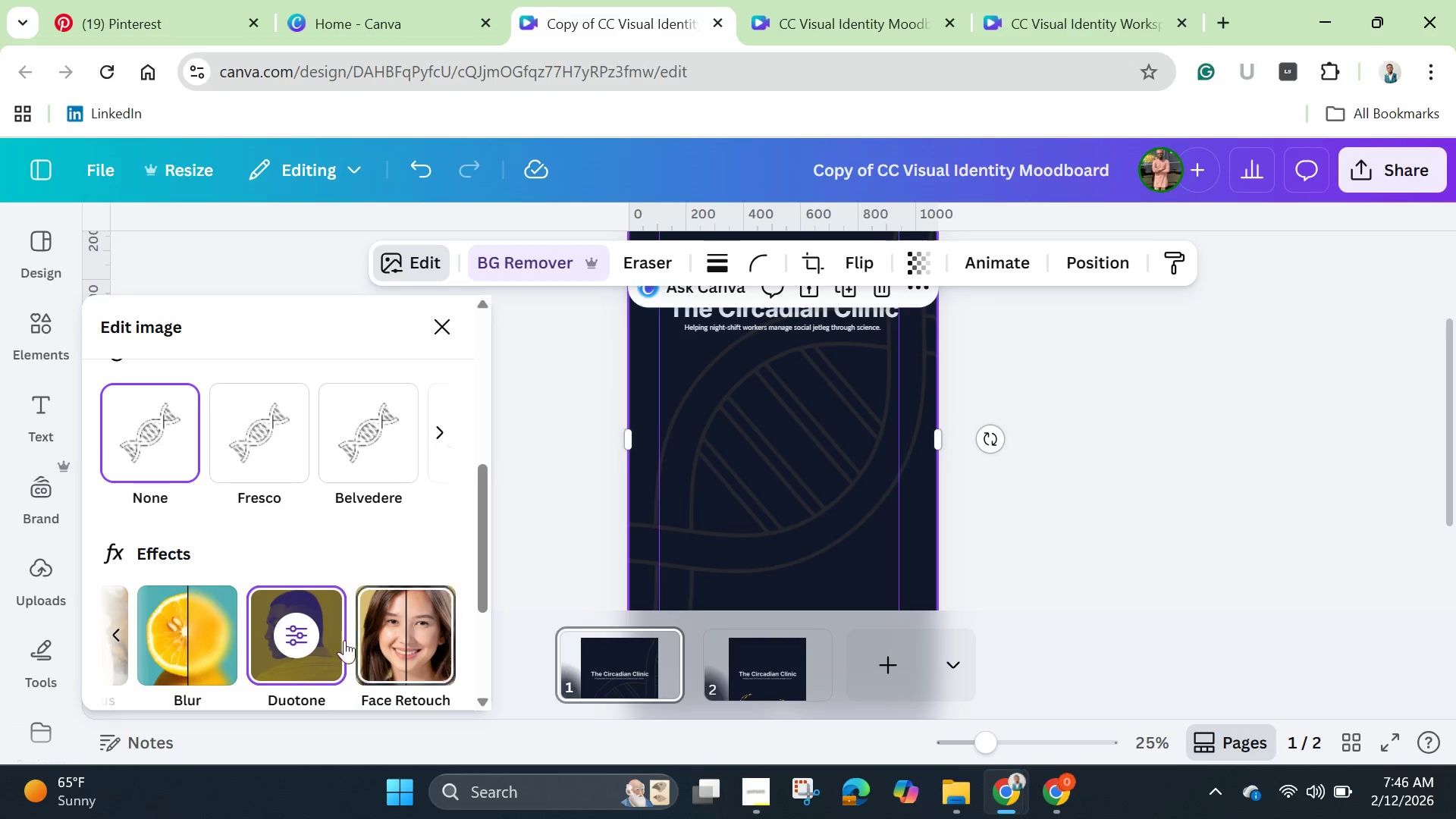 
left_click([335, 639])
 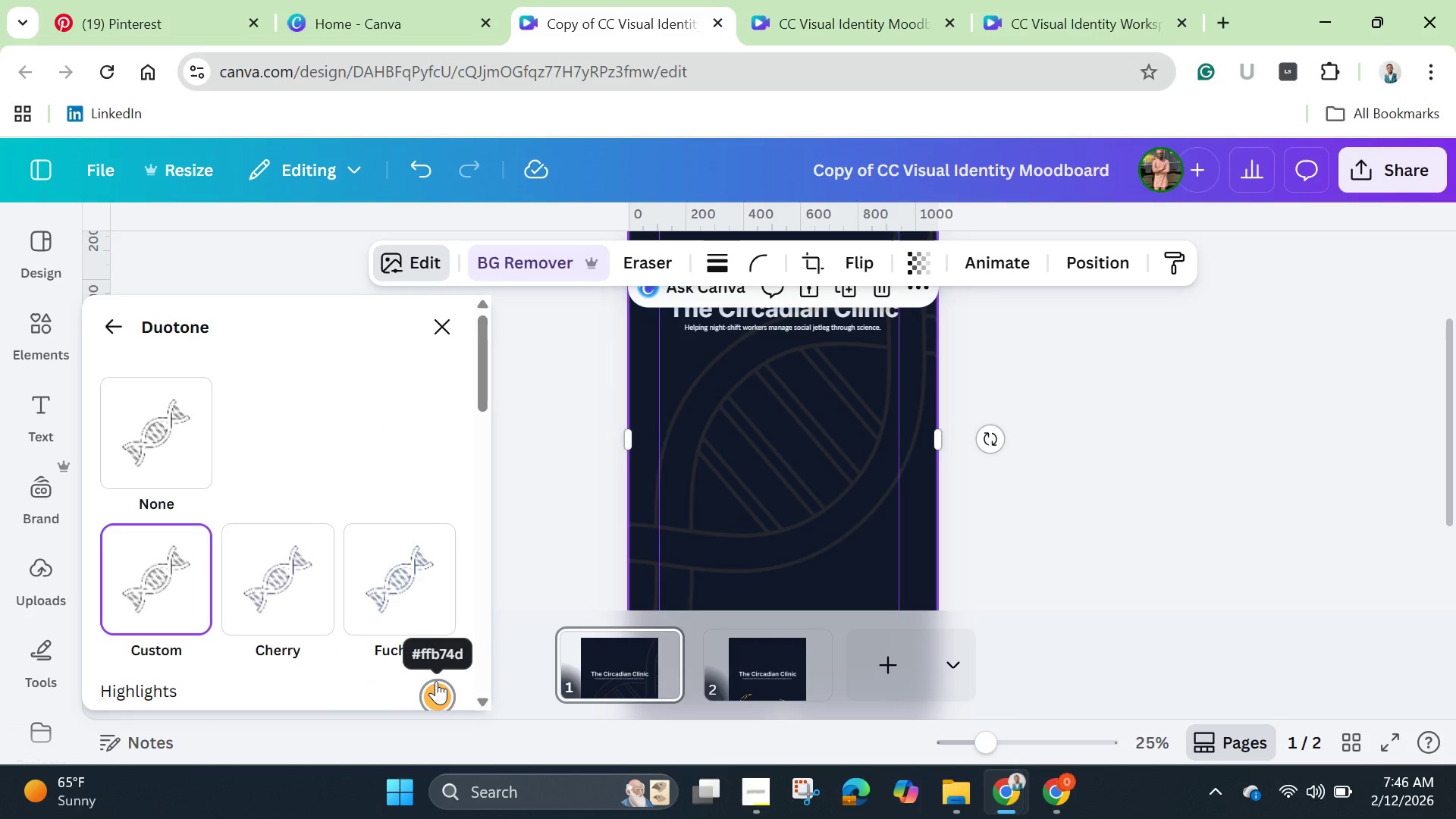 
wait(5.59)
 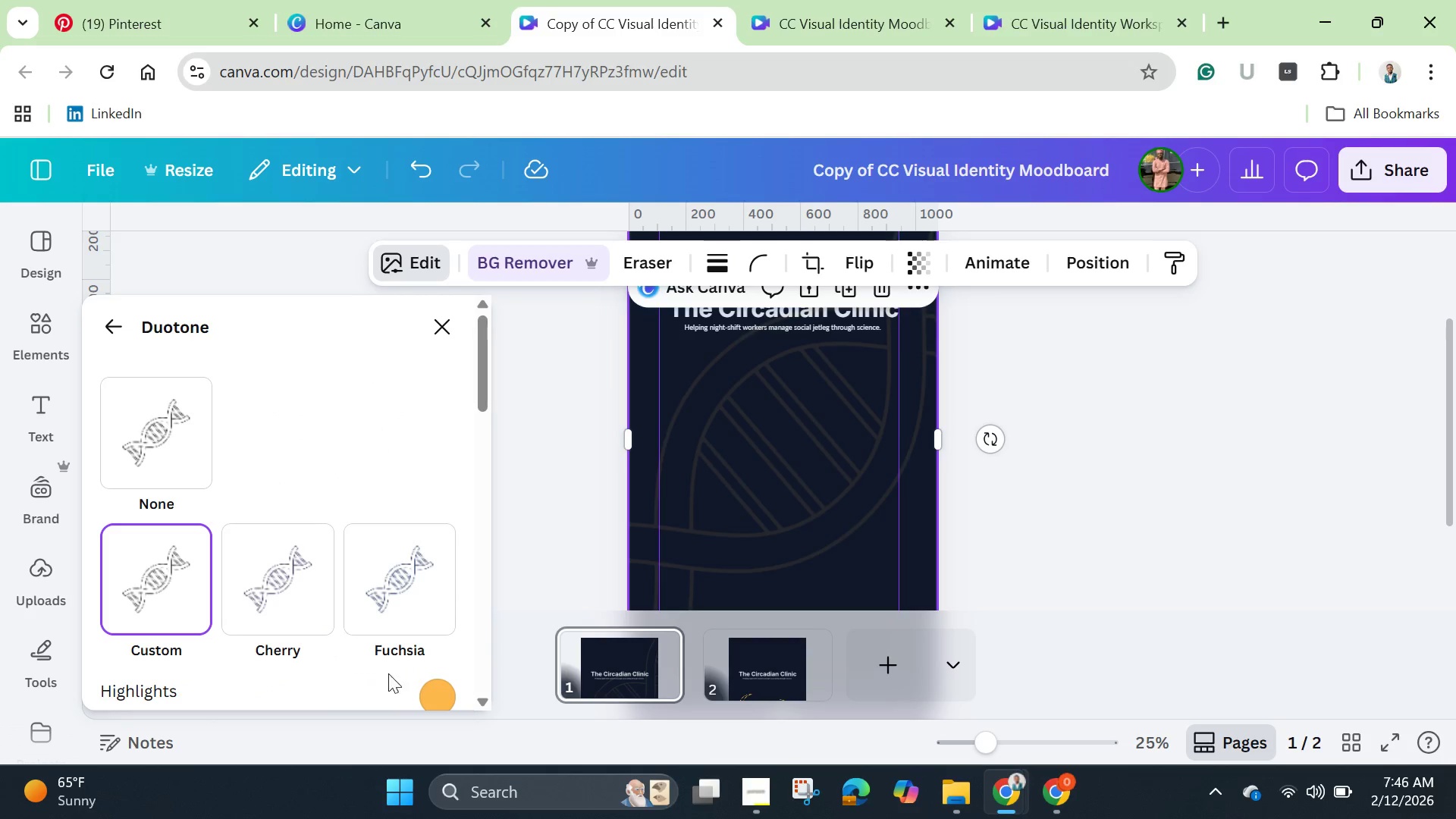 
left_click([436, 681])
 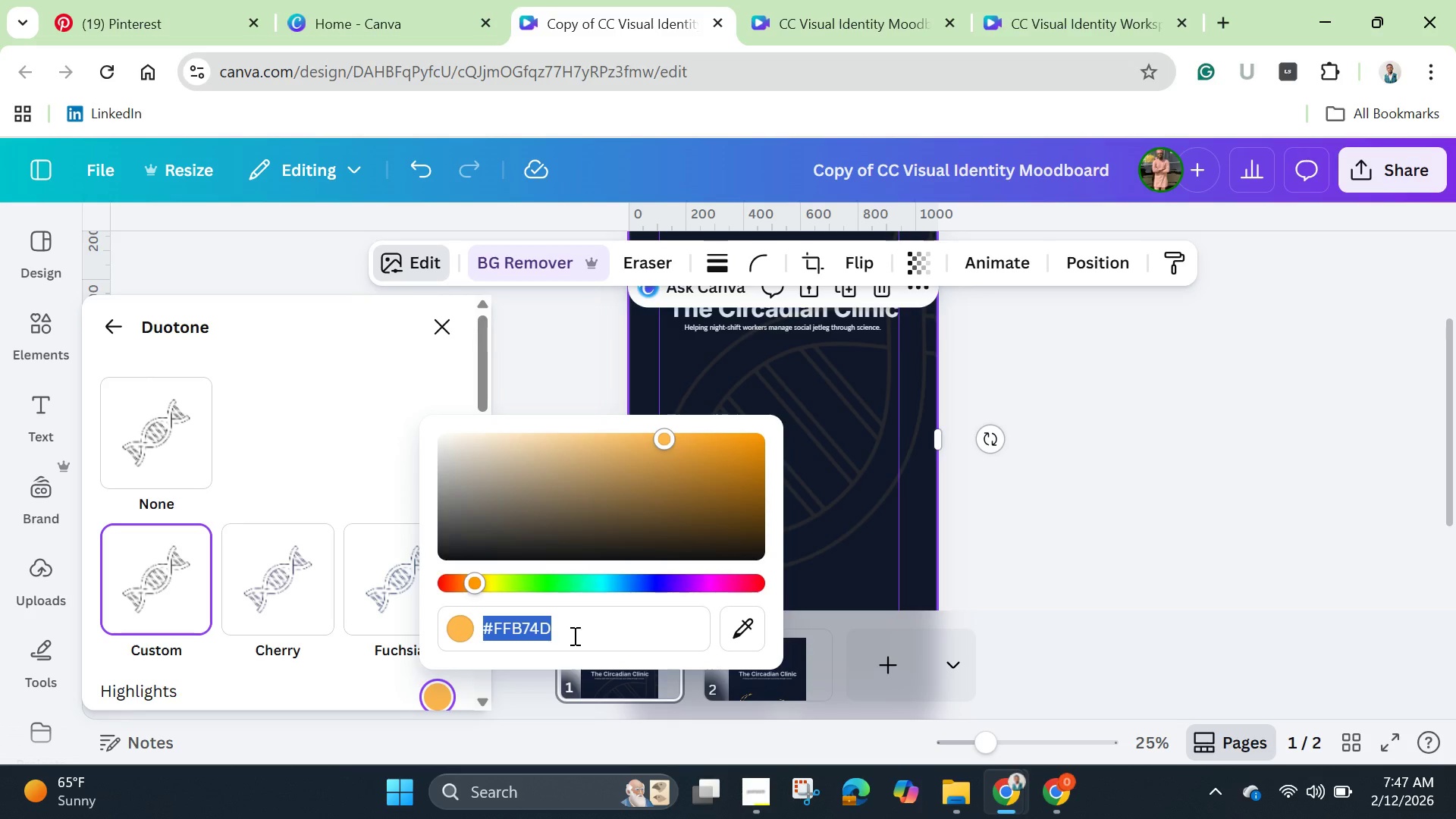 
key(Backspace)
 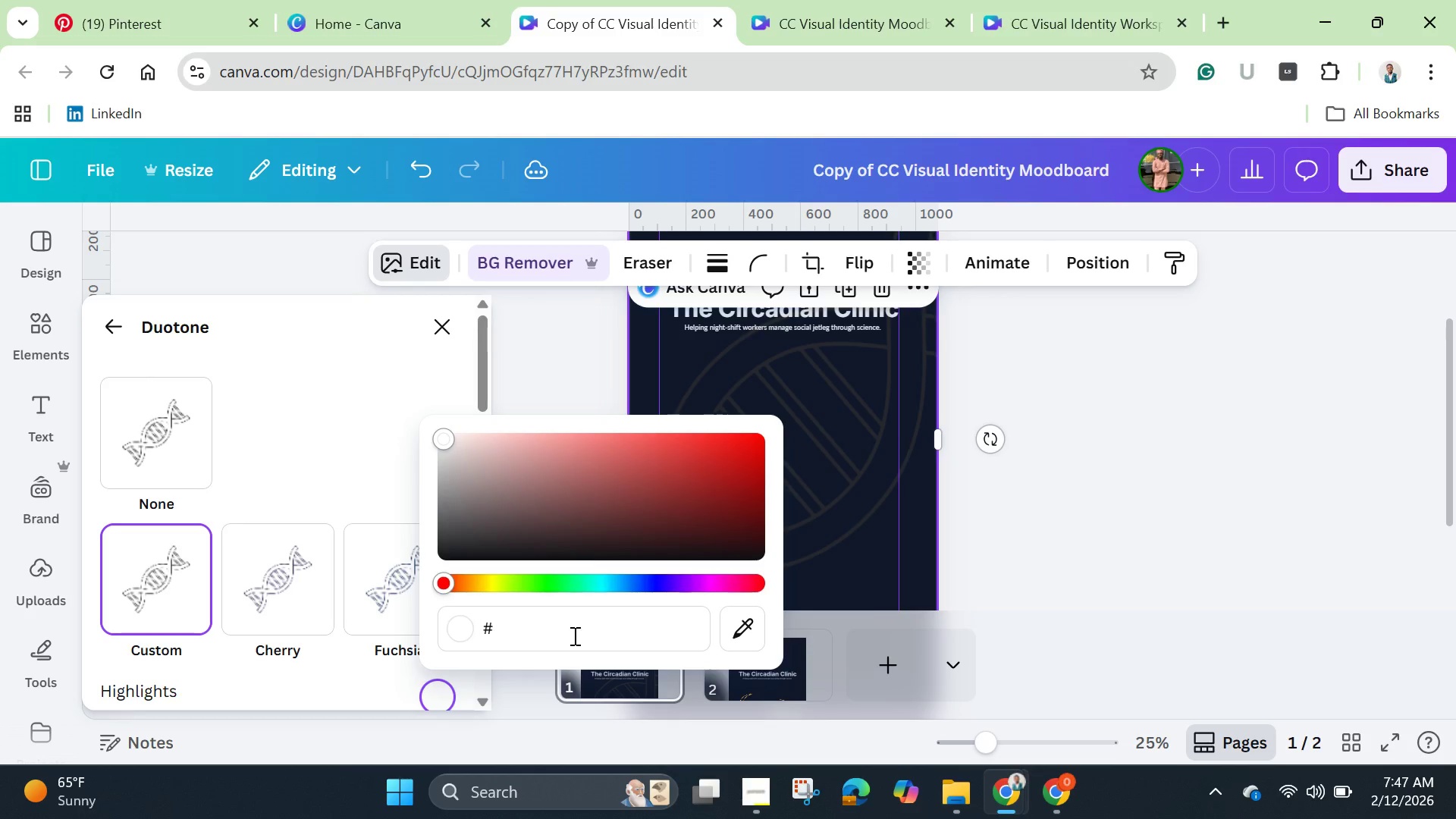 
type(1e1e1)
 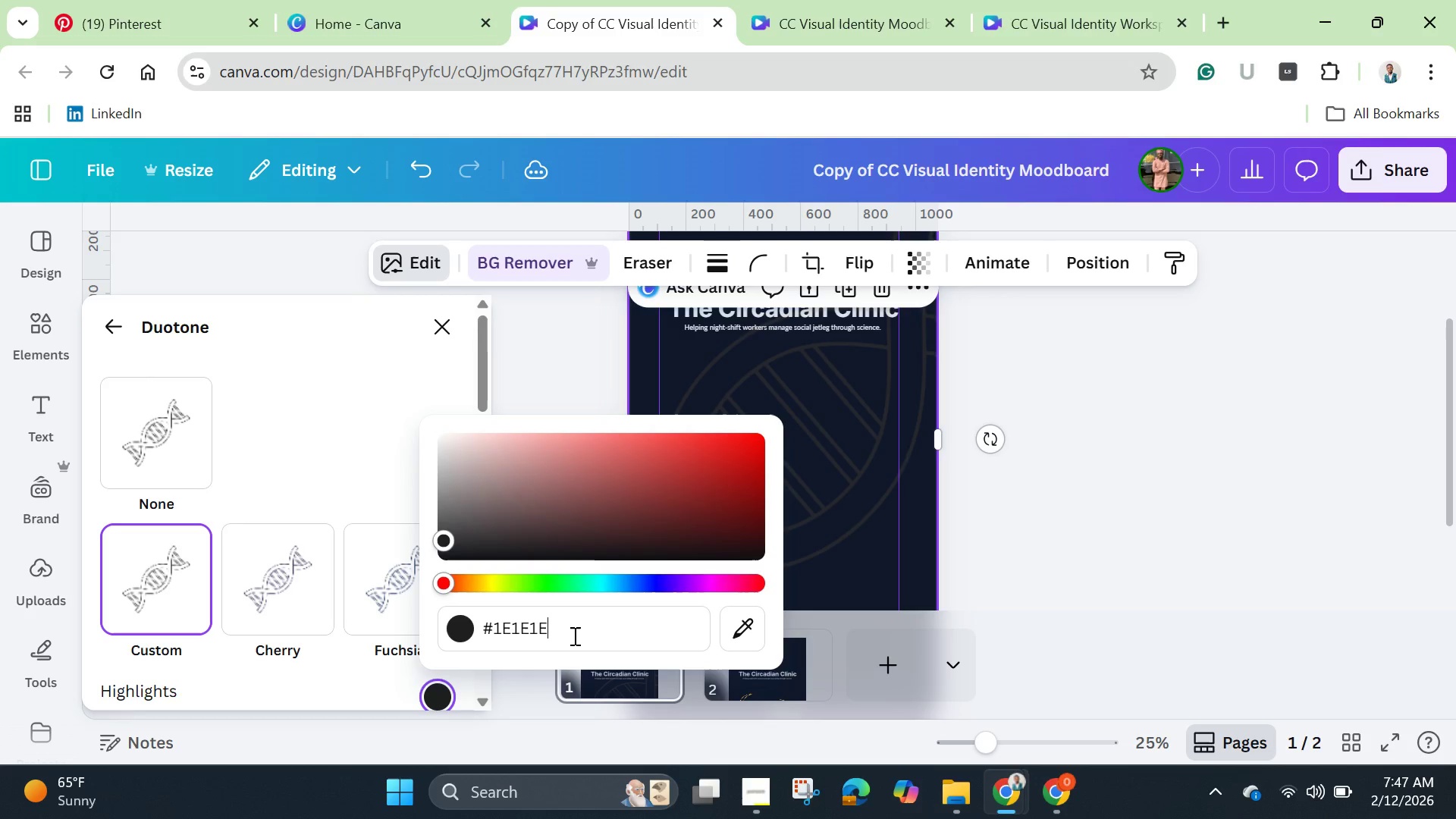 
hold_key(key=E, duration=0.31)
 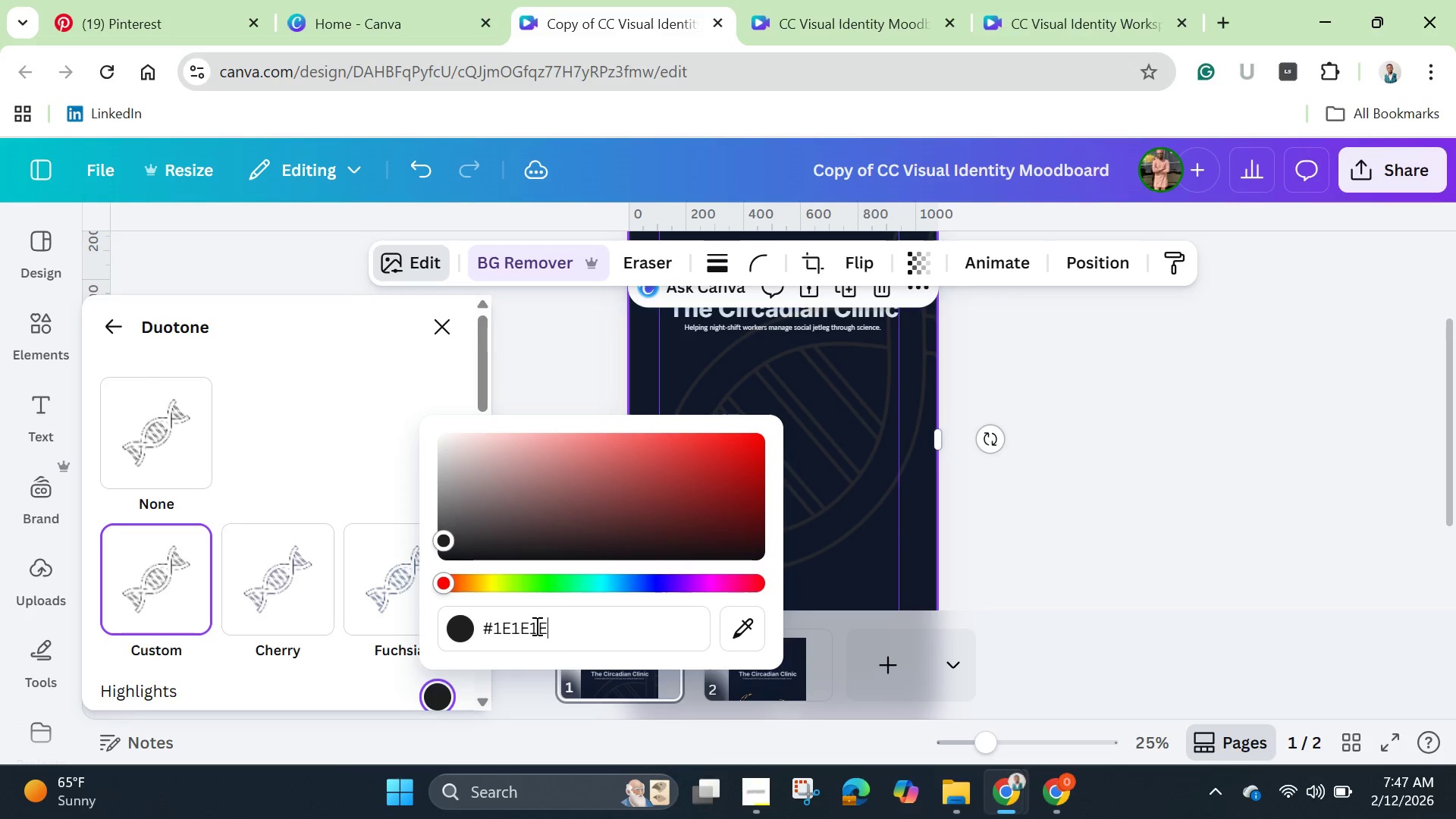 
double_click([510, 626])
 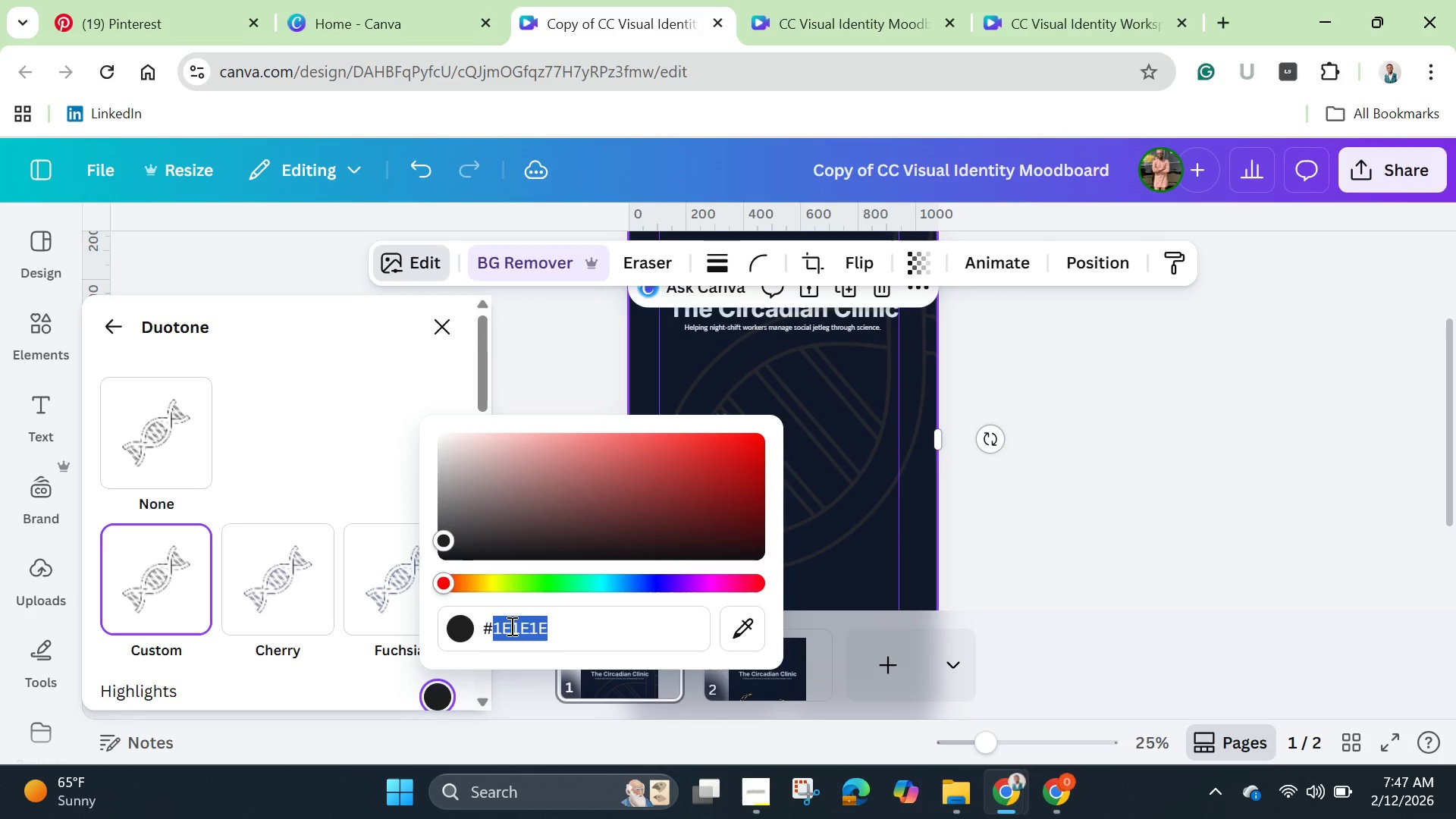 
right_click([510, 626])
 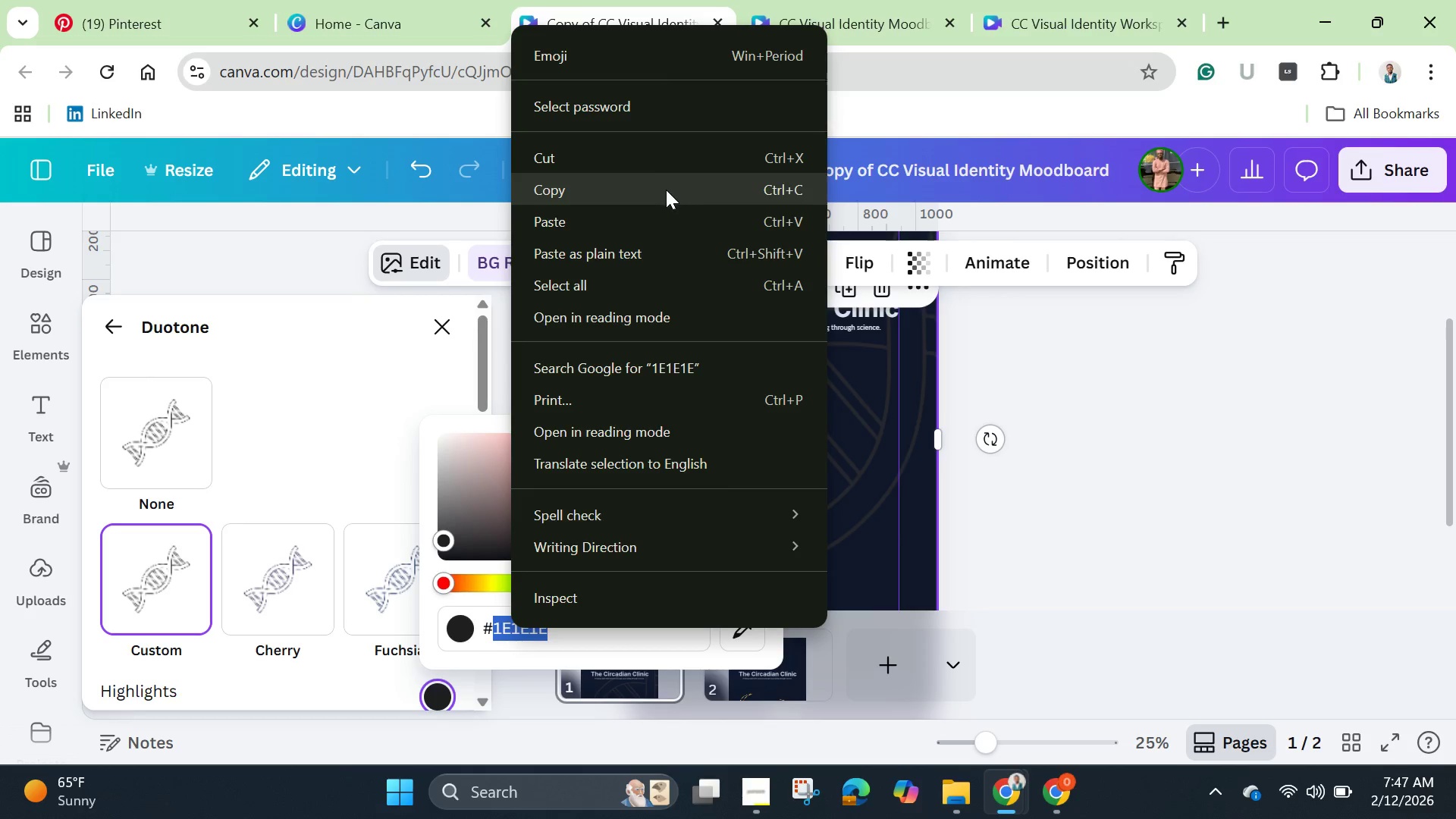 
left_click([666, 190])
 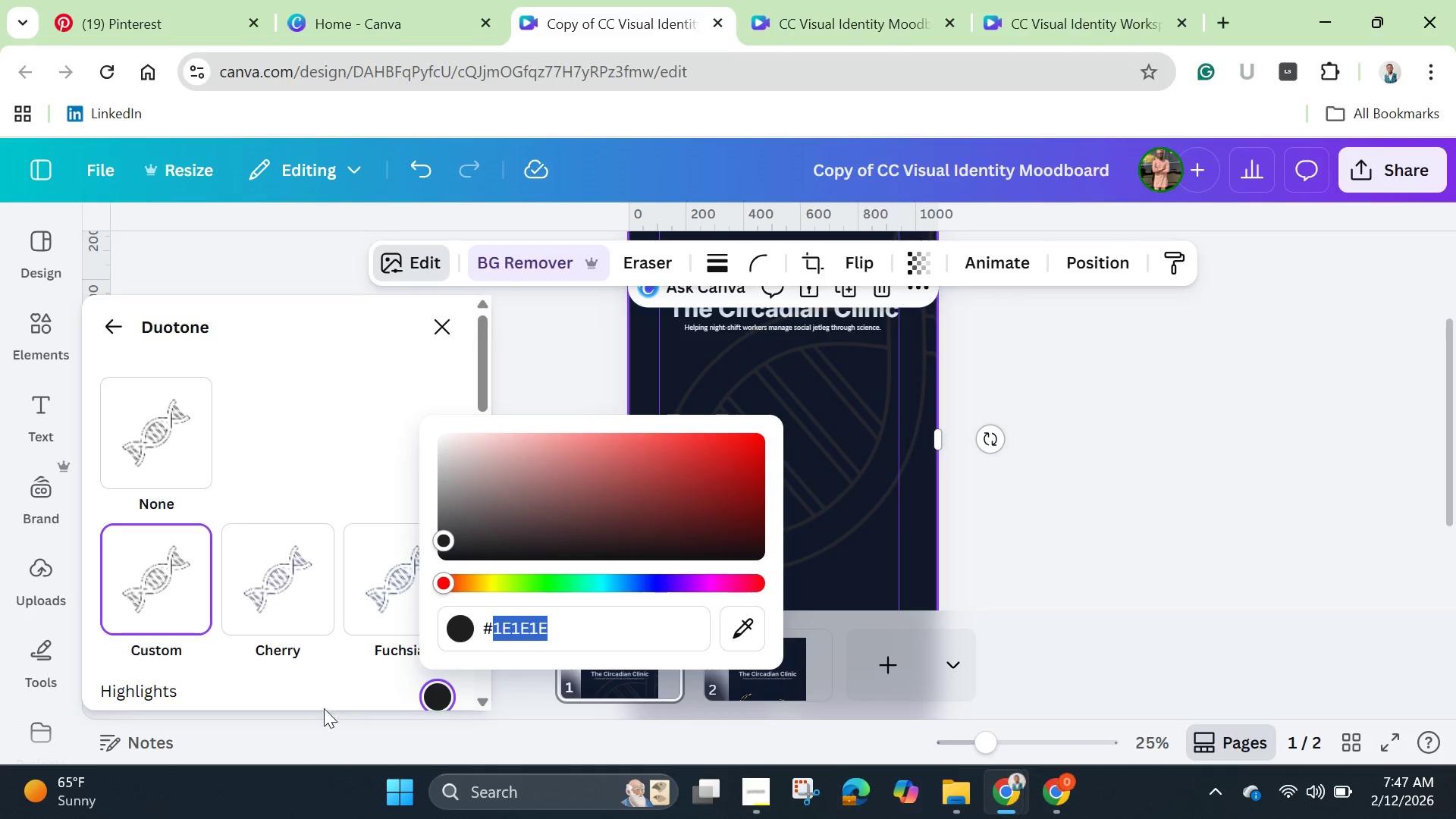 
left_click([310, 694])
 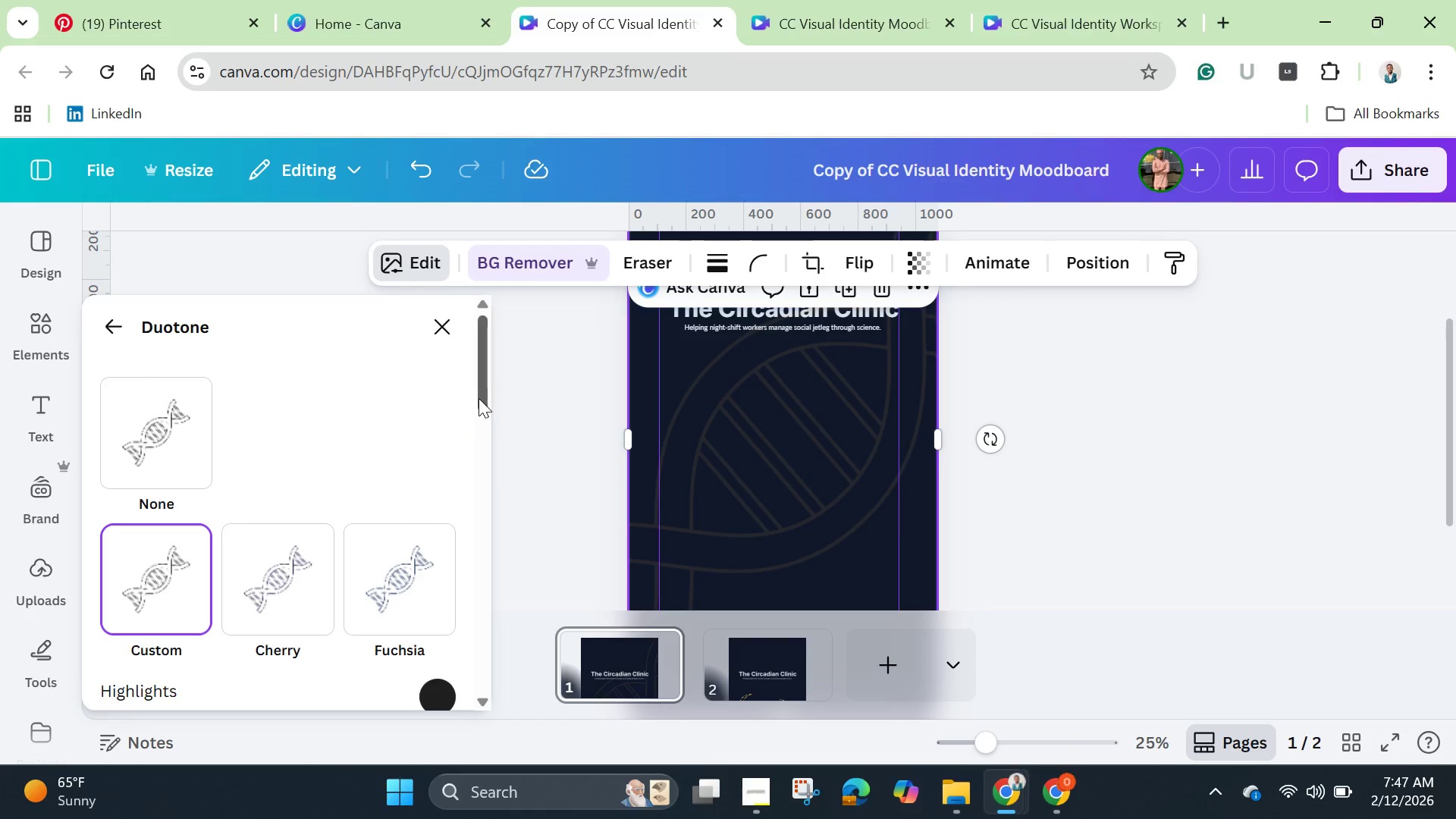 
left_click_drag(start_coordinate=[479, 393], to_coordinate=[488, 464])
 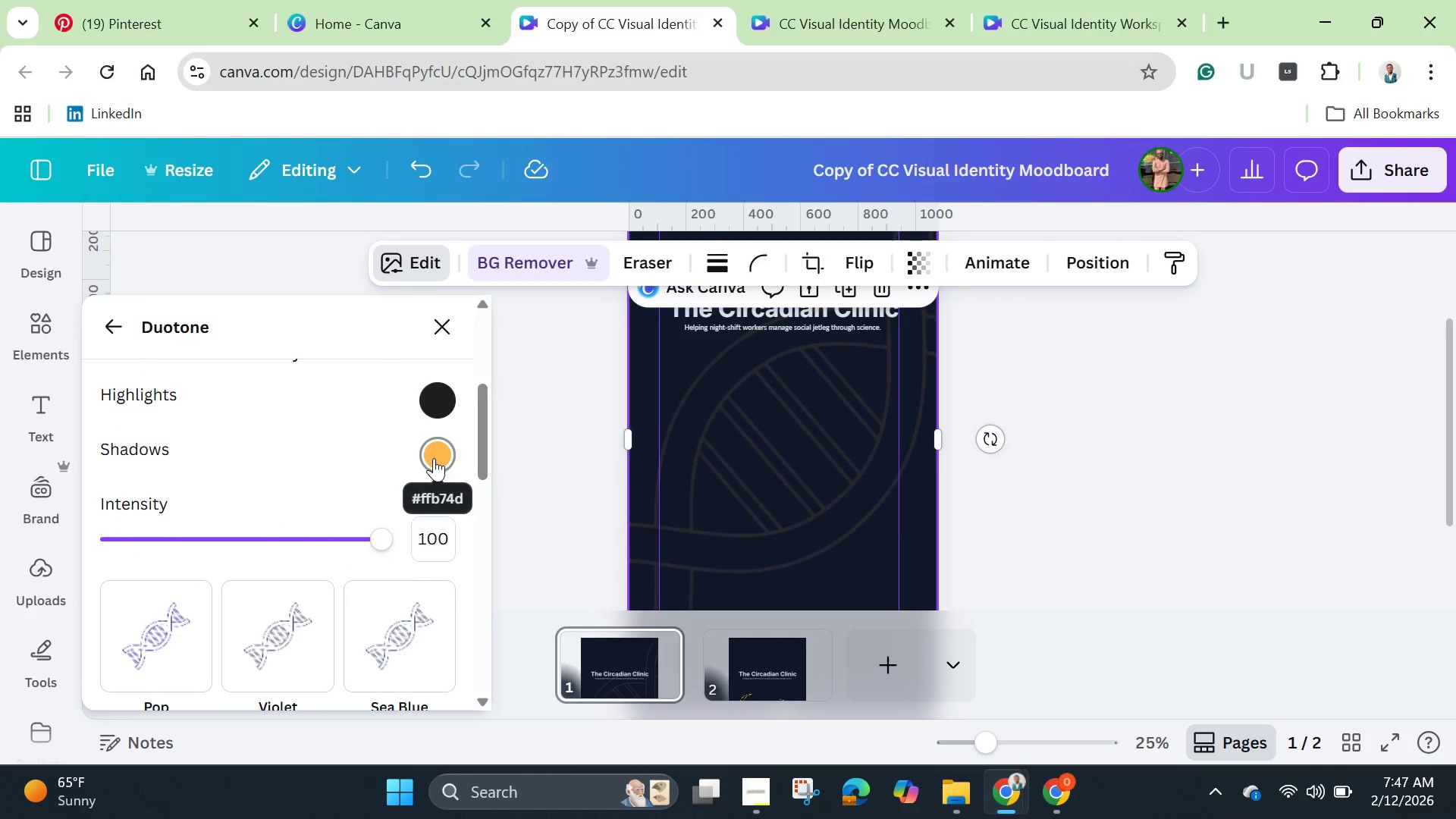 
left_click([434, 458])
 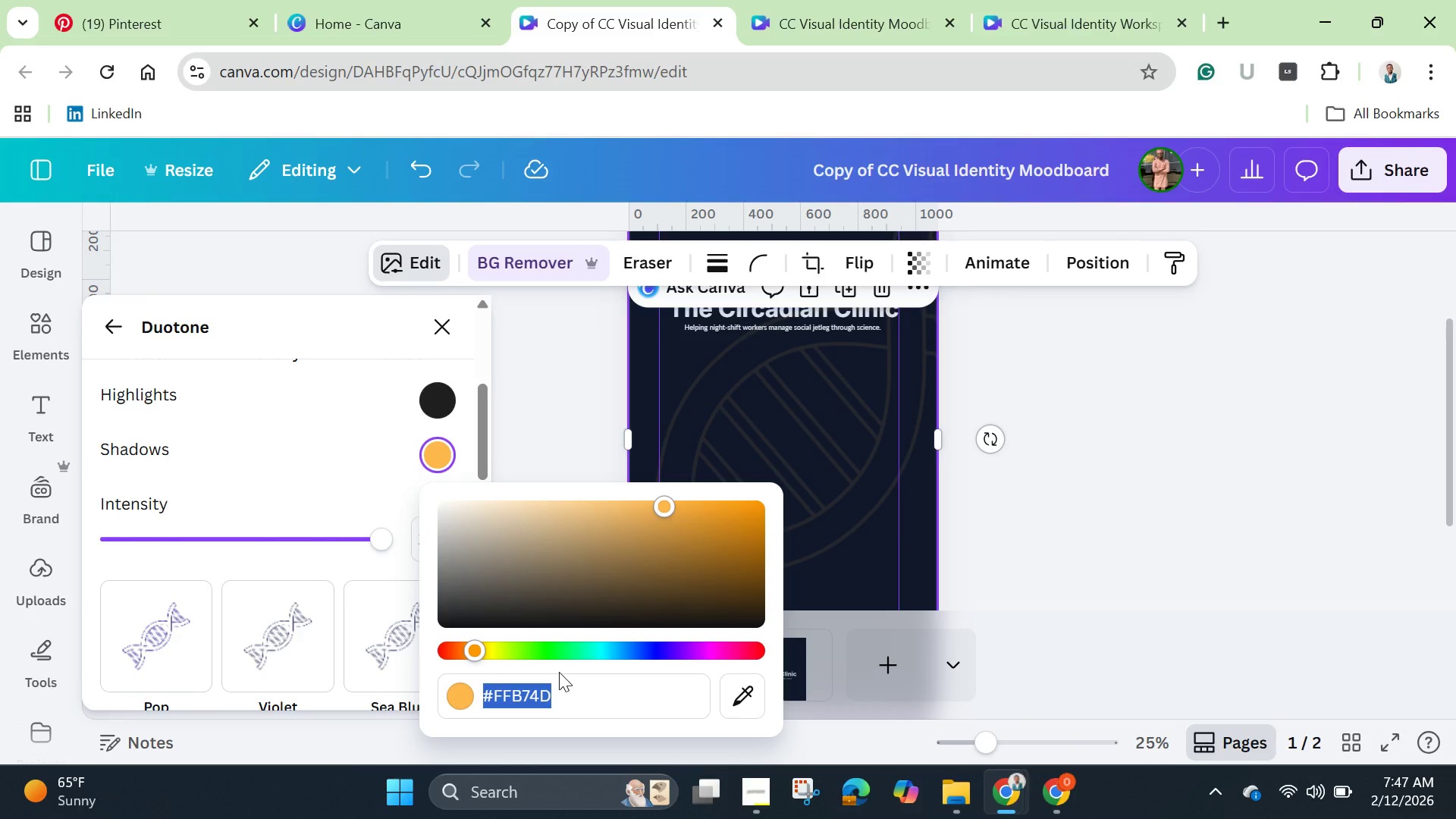 
key(Backspace)
 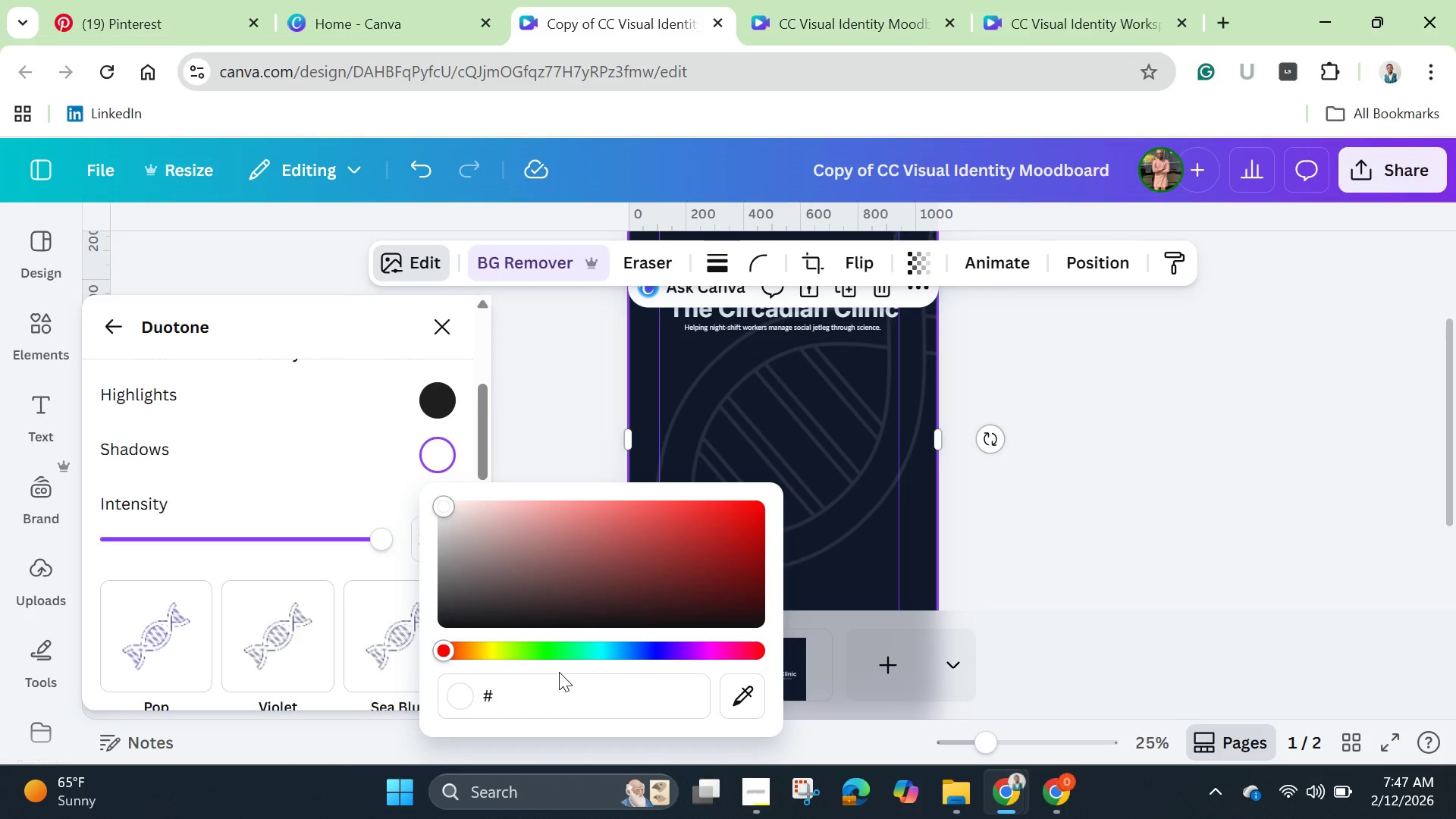 
key(Control+V)
 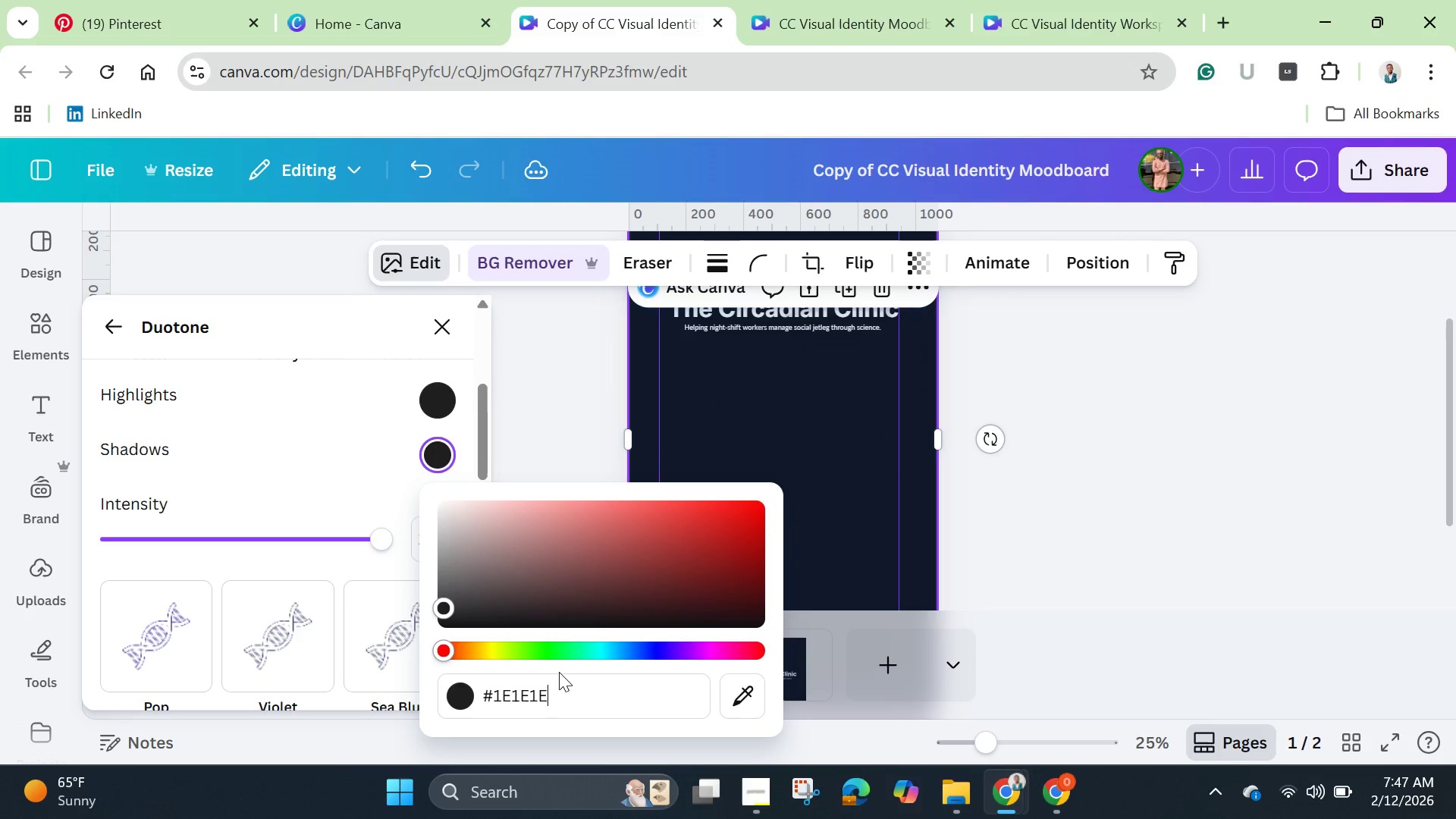 
wait(7.28)
 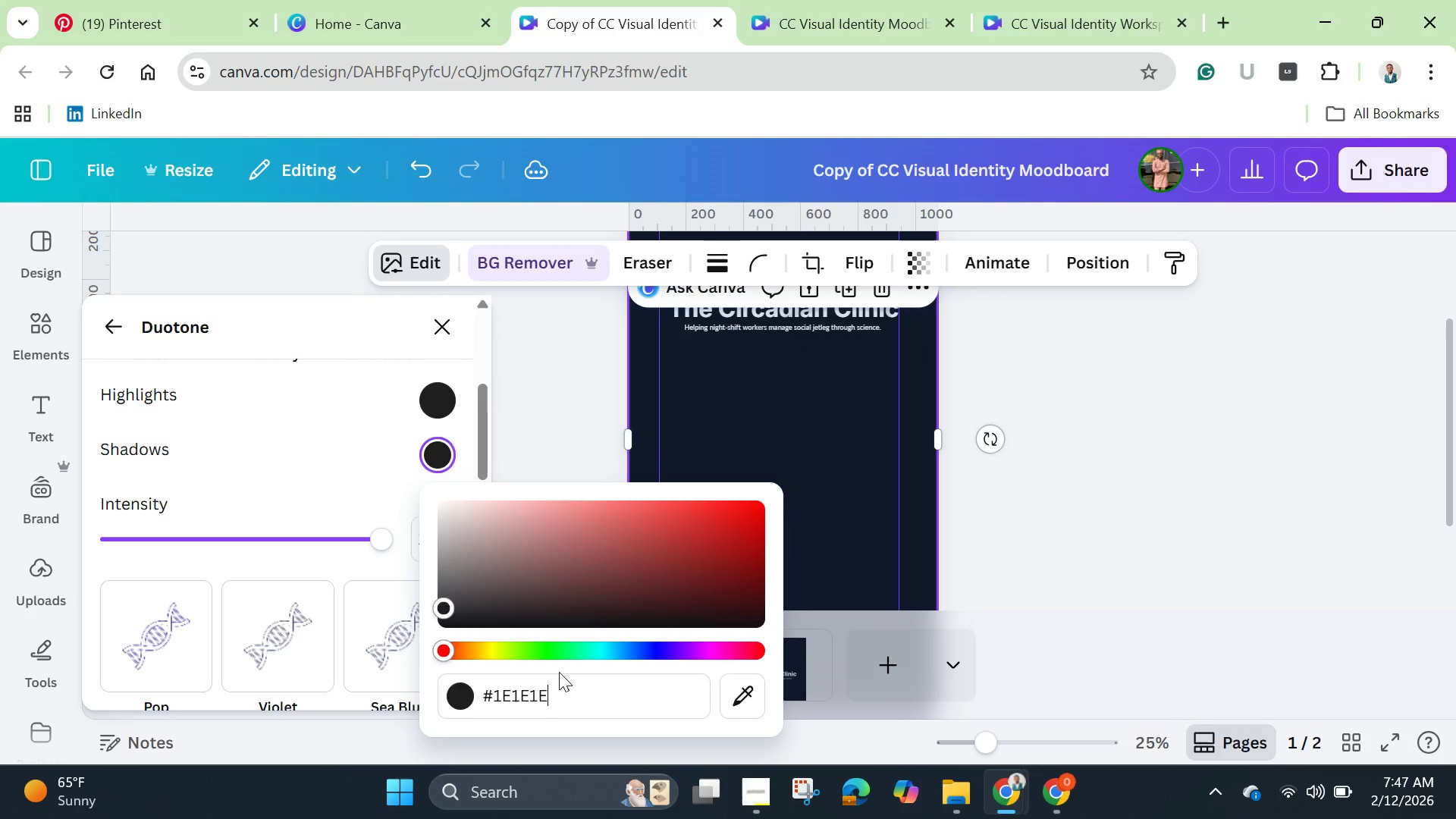 
double_click([563, 706])
 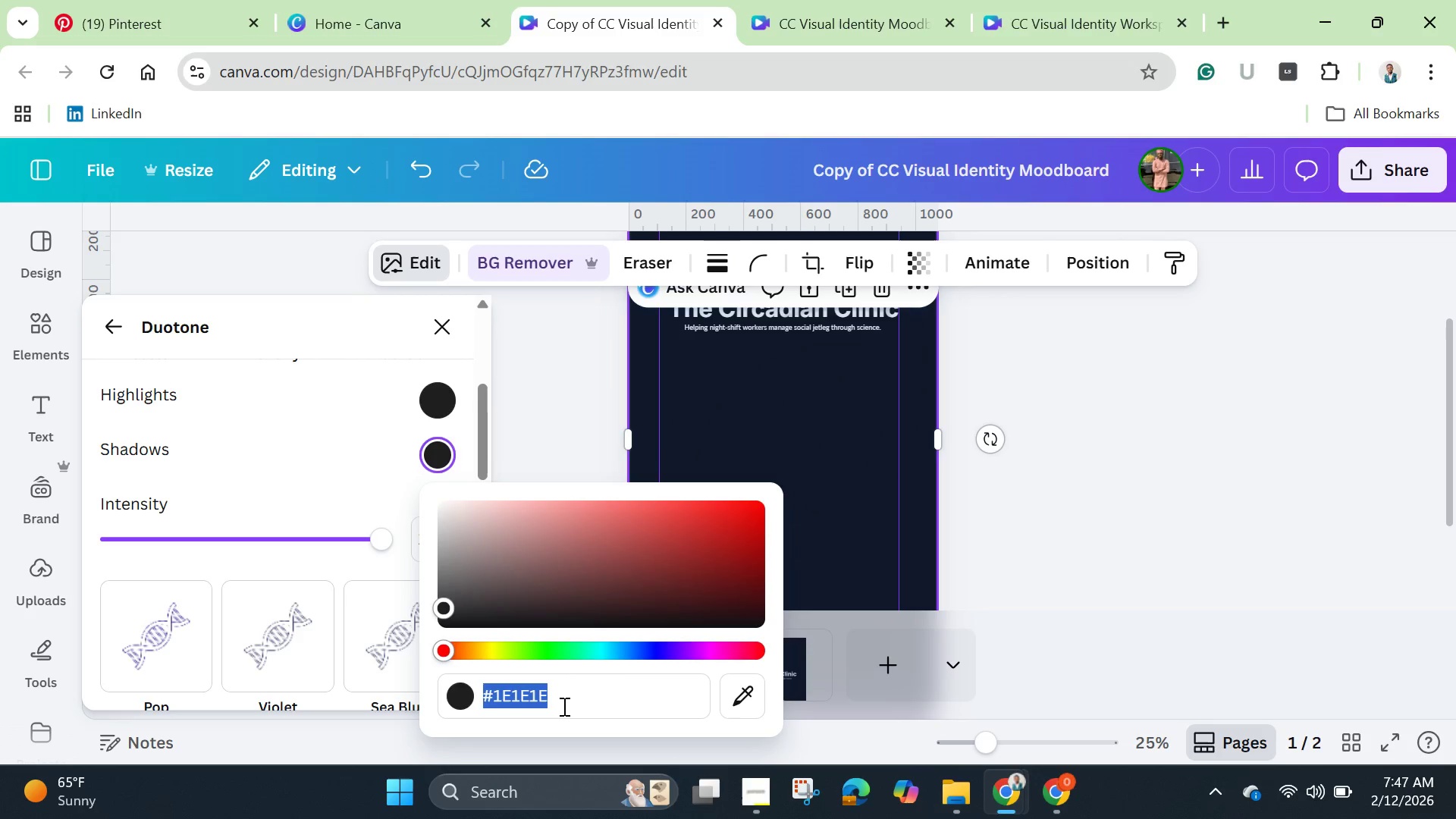 
triple_click([563, 706])
 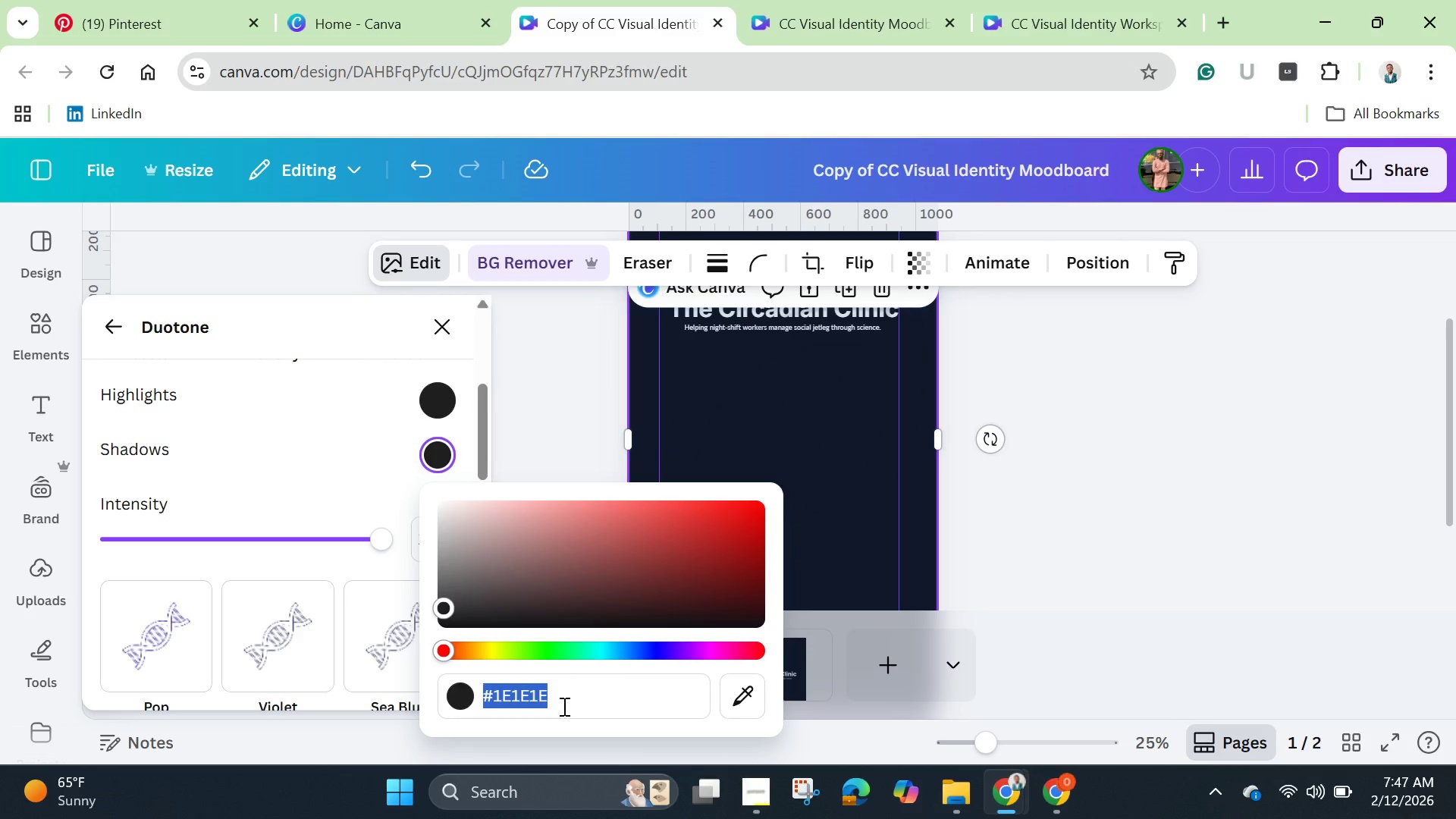 
key(Backspace)
type(ffffff)
 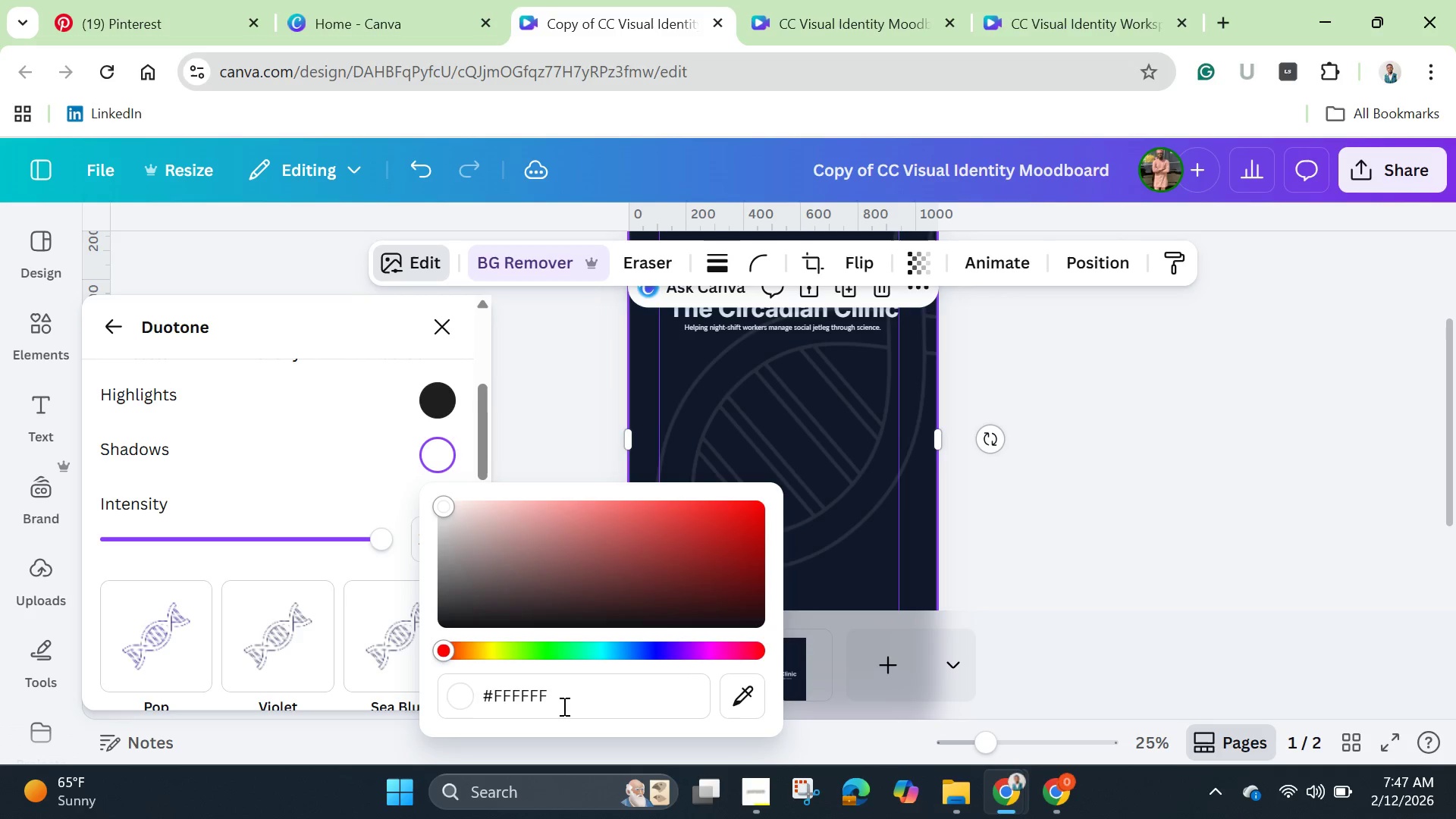 
hold_key(key=F, duration=0.45)
 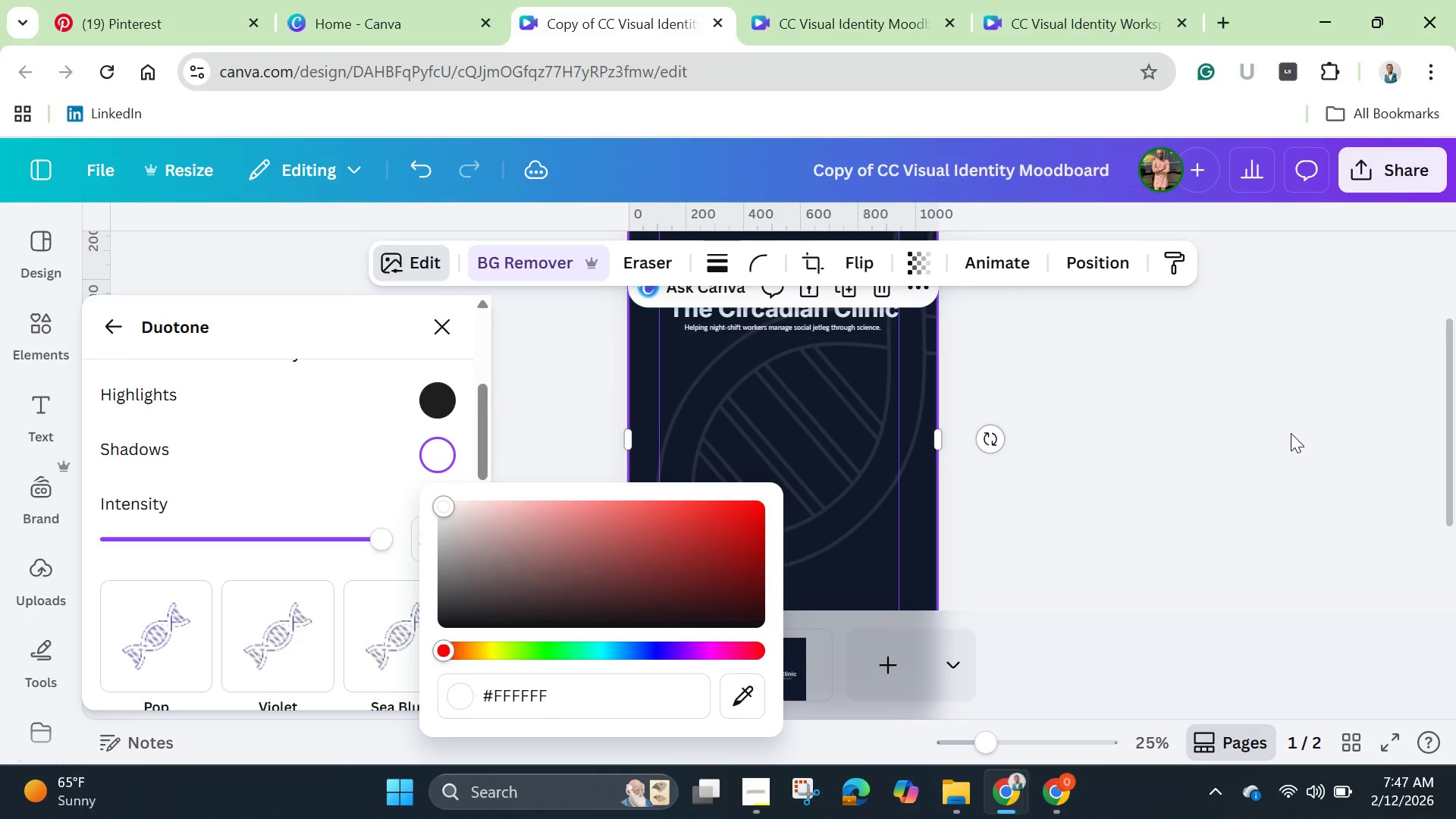 
double_click([1228, 419])
 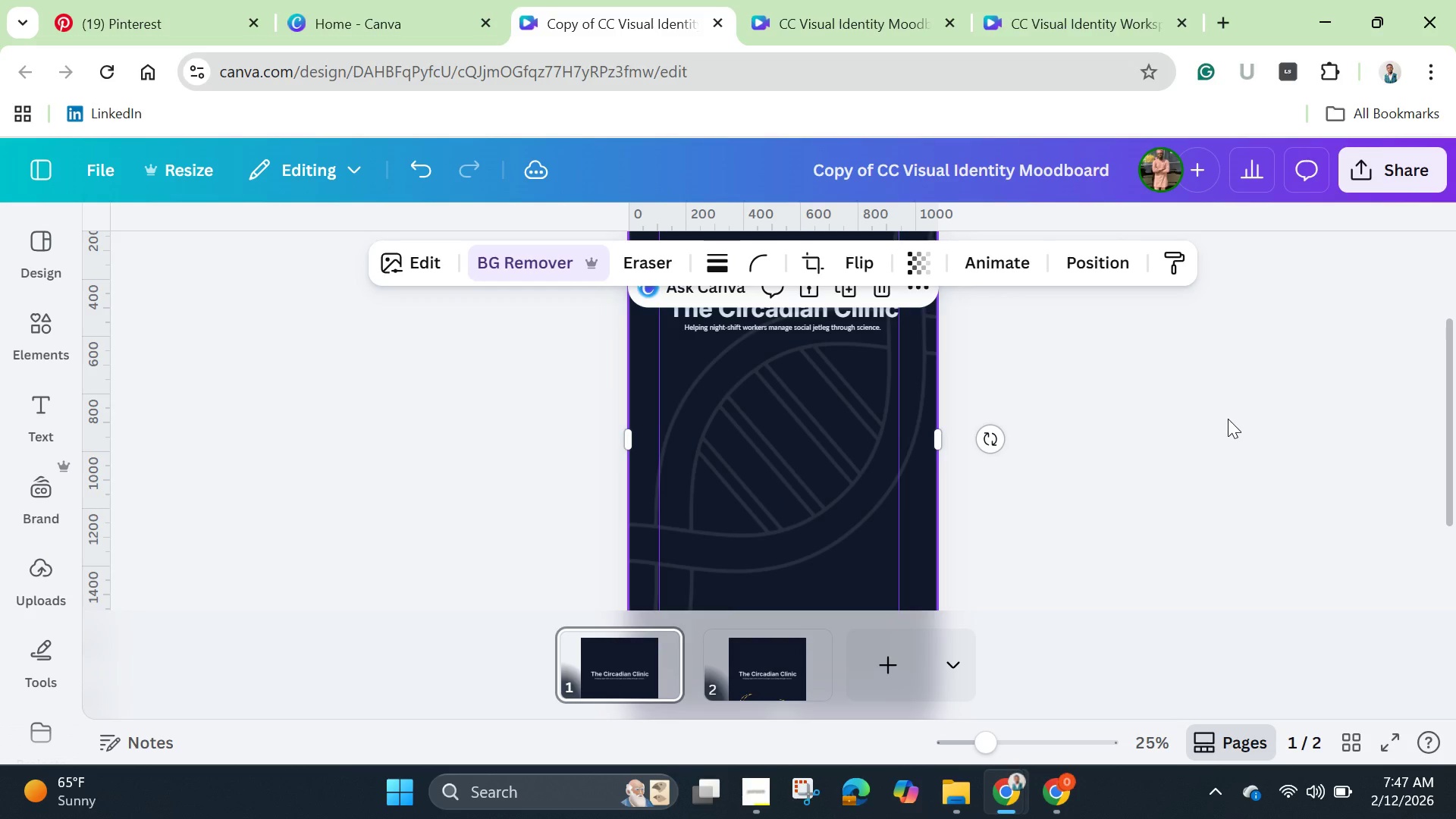 
left_click([1228, 419])
 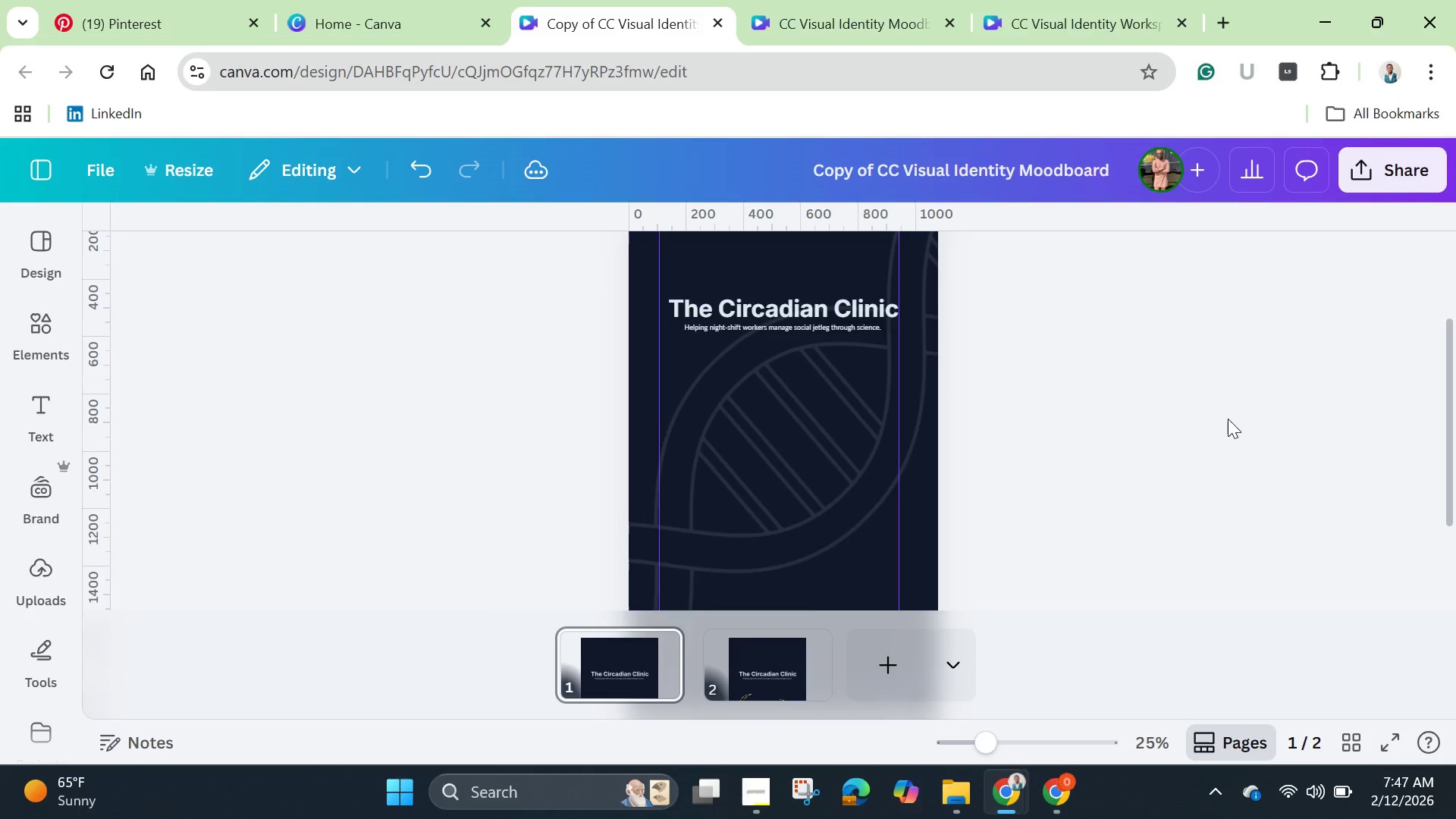 
scroll: coordinate [1228, 419], scroll_direction: up, amount: 1.0
 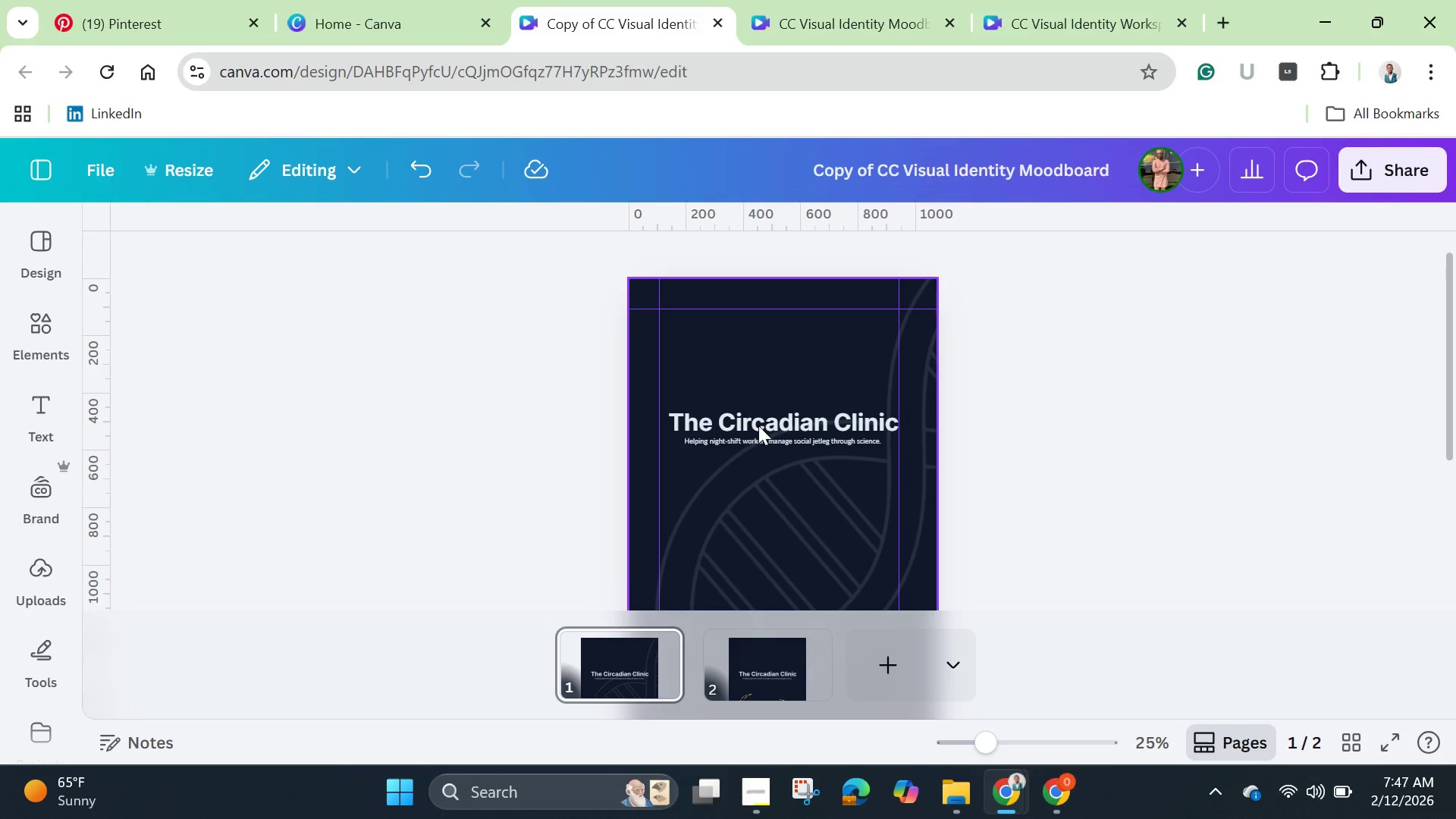 
left_click([764, 421])
 